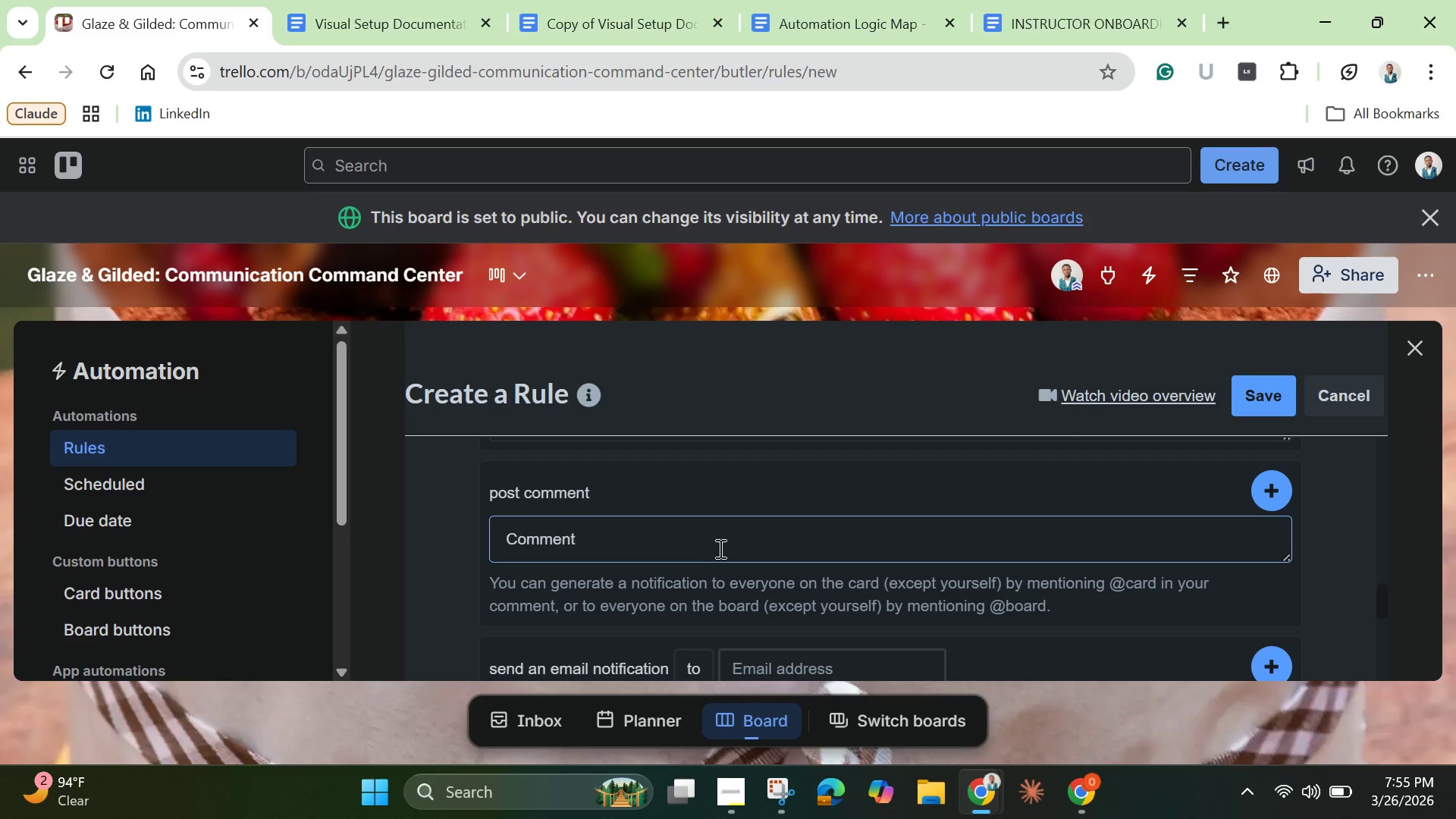 
type(#)
key(Backspace)
type(@Manah)
 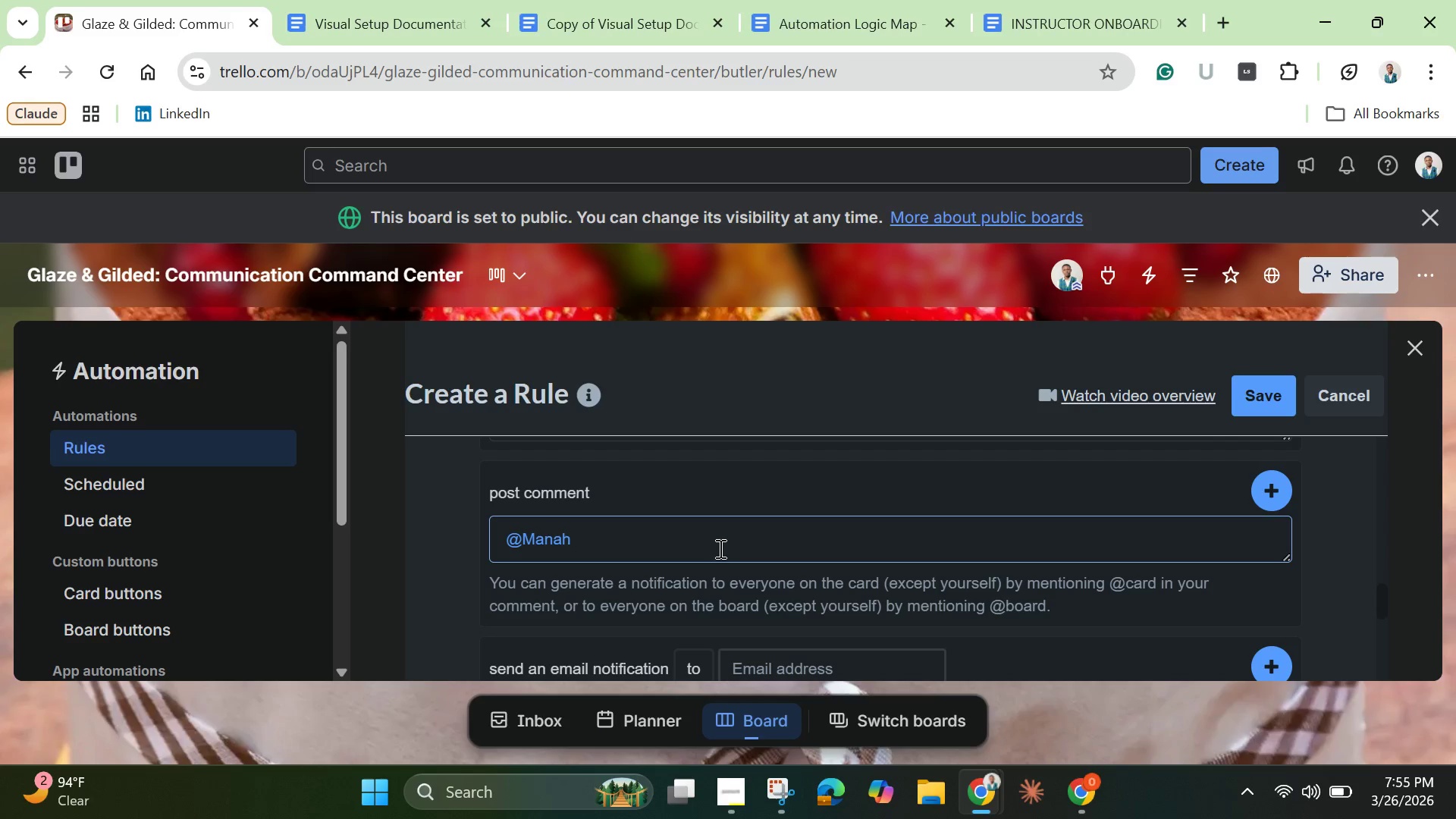 
wait(6.67)
 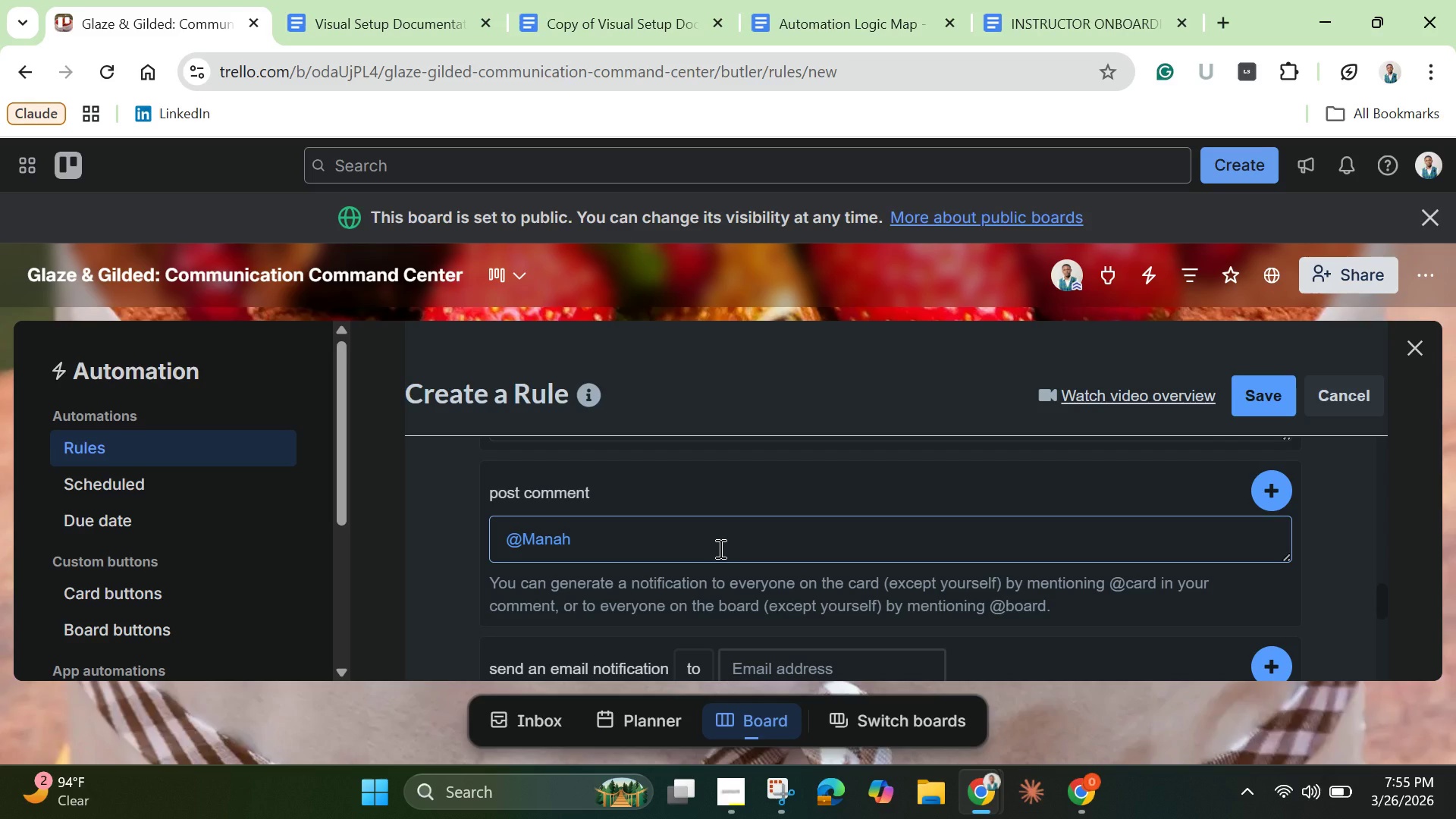 
key(Backspace)
type(ger )
 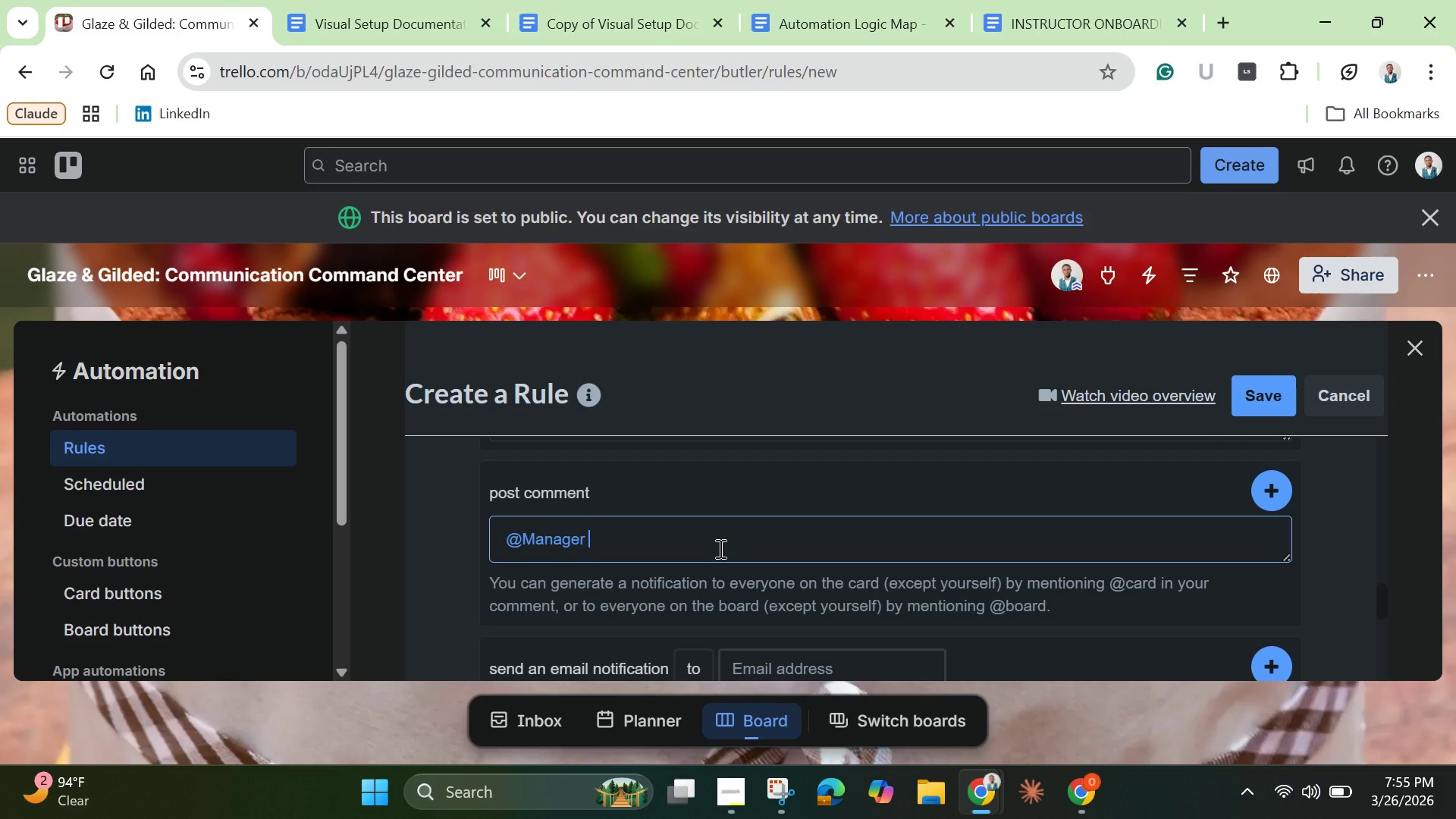 
key(Backspace)
type( )
key(Backspace)
type(, Thiss lead has been p)
key(Backspace)
type(flgged for urgrn)
key(Backspace)
key(Backspace)
type(ent )
 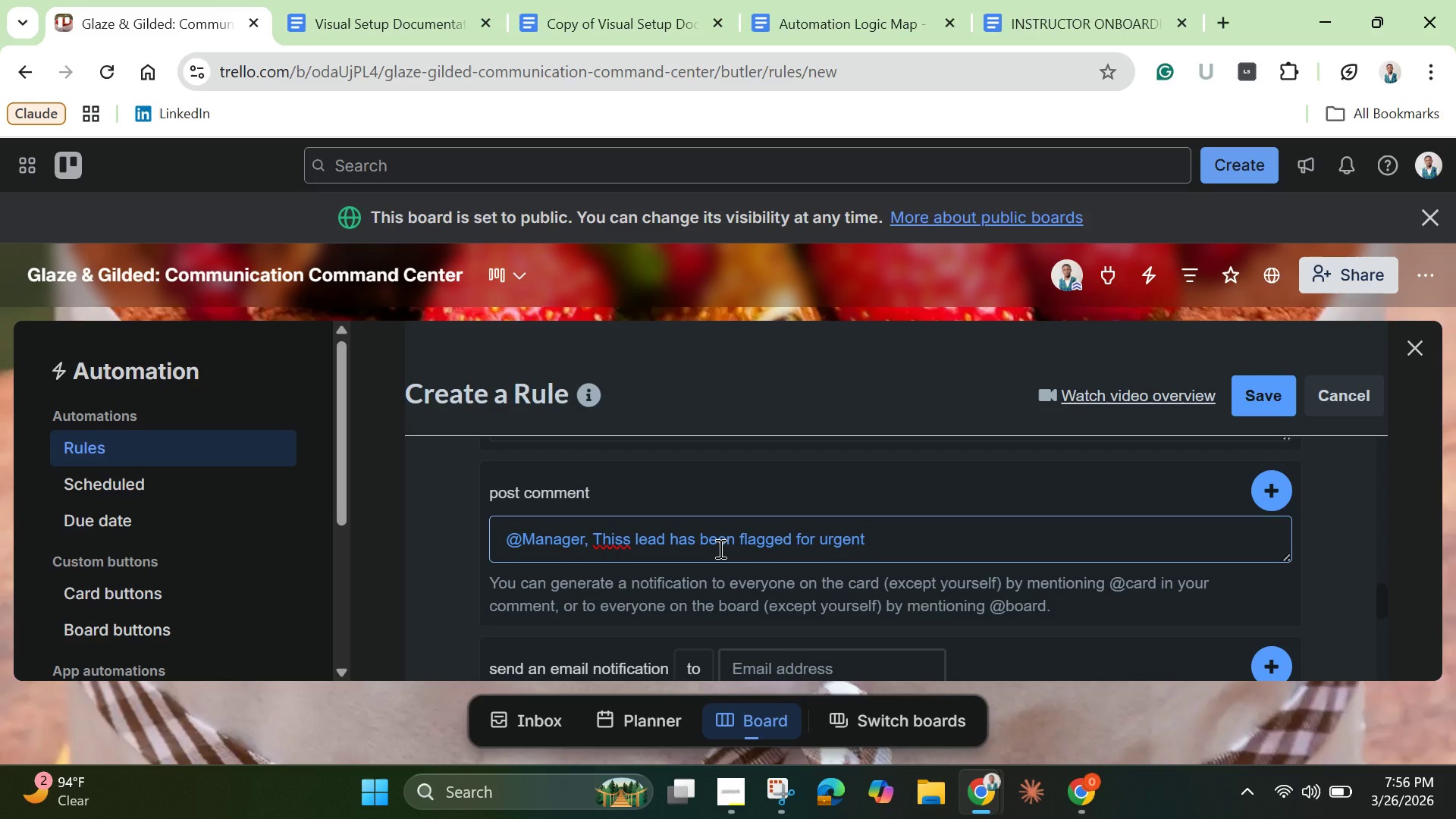 
type(follow-up.)
 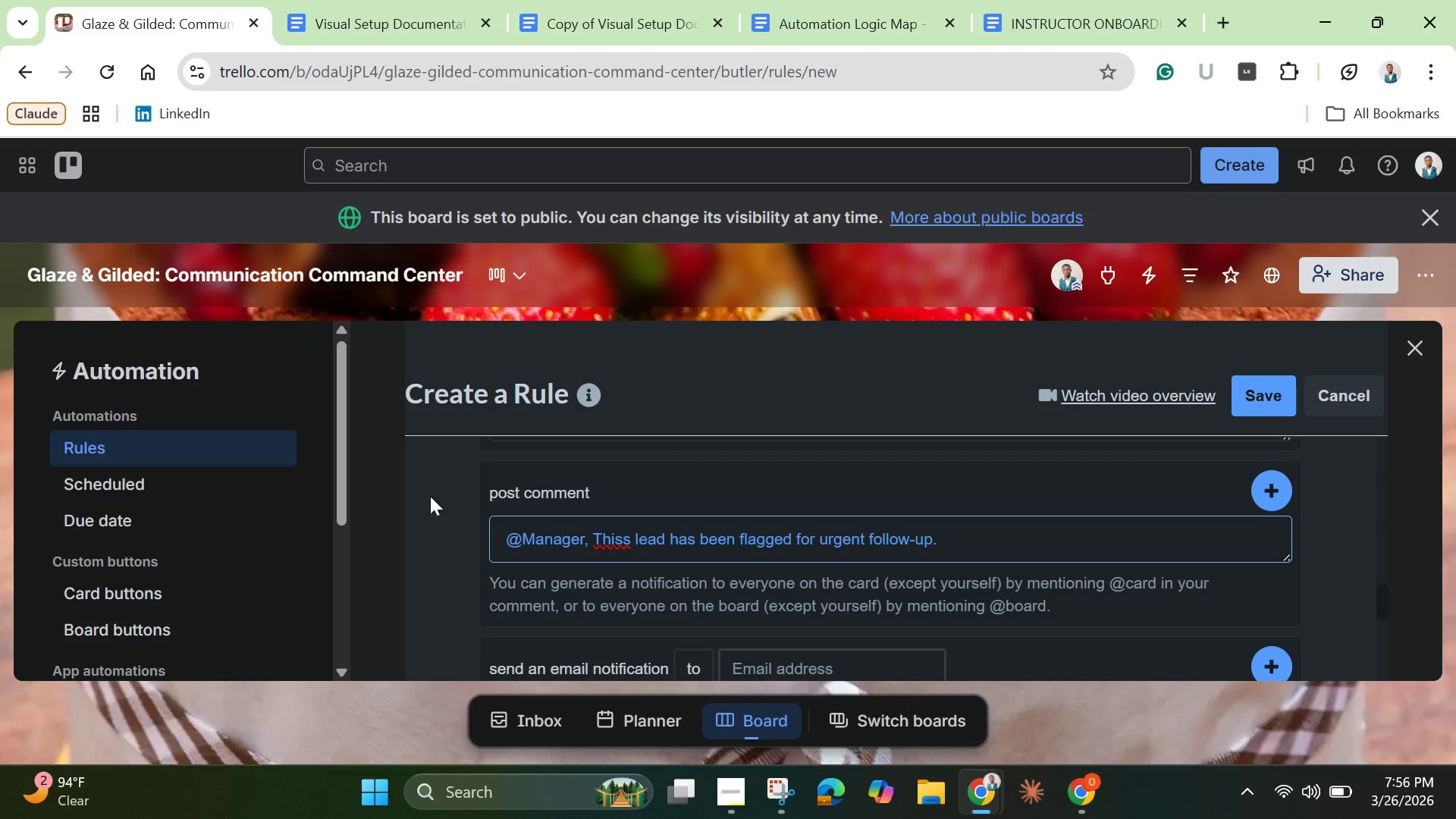 
left_click([620, 546])
 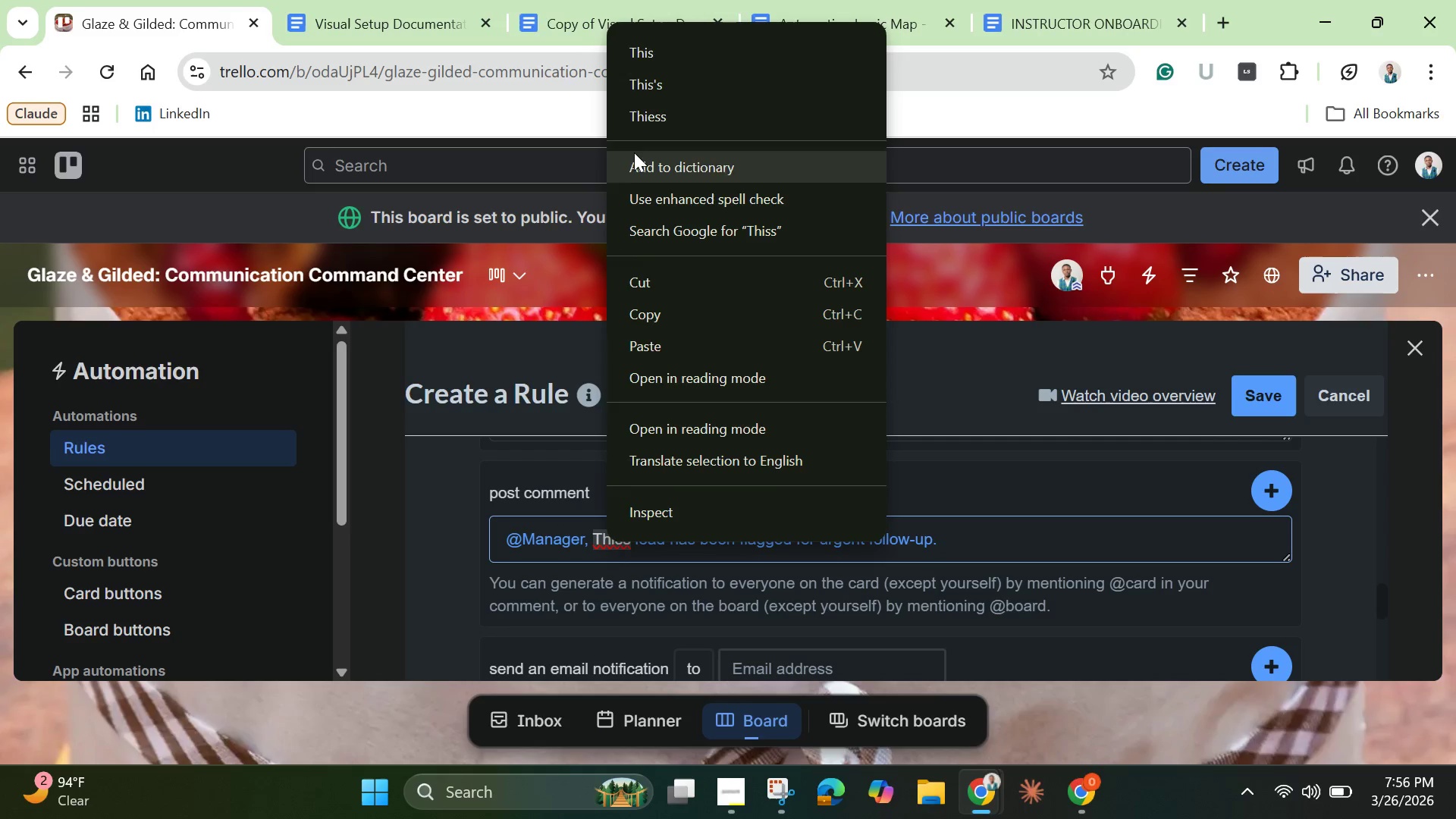 
left_click([686, 53])
 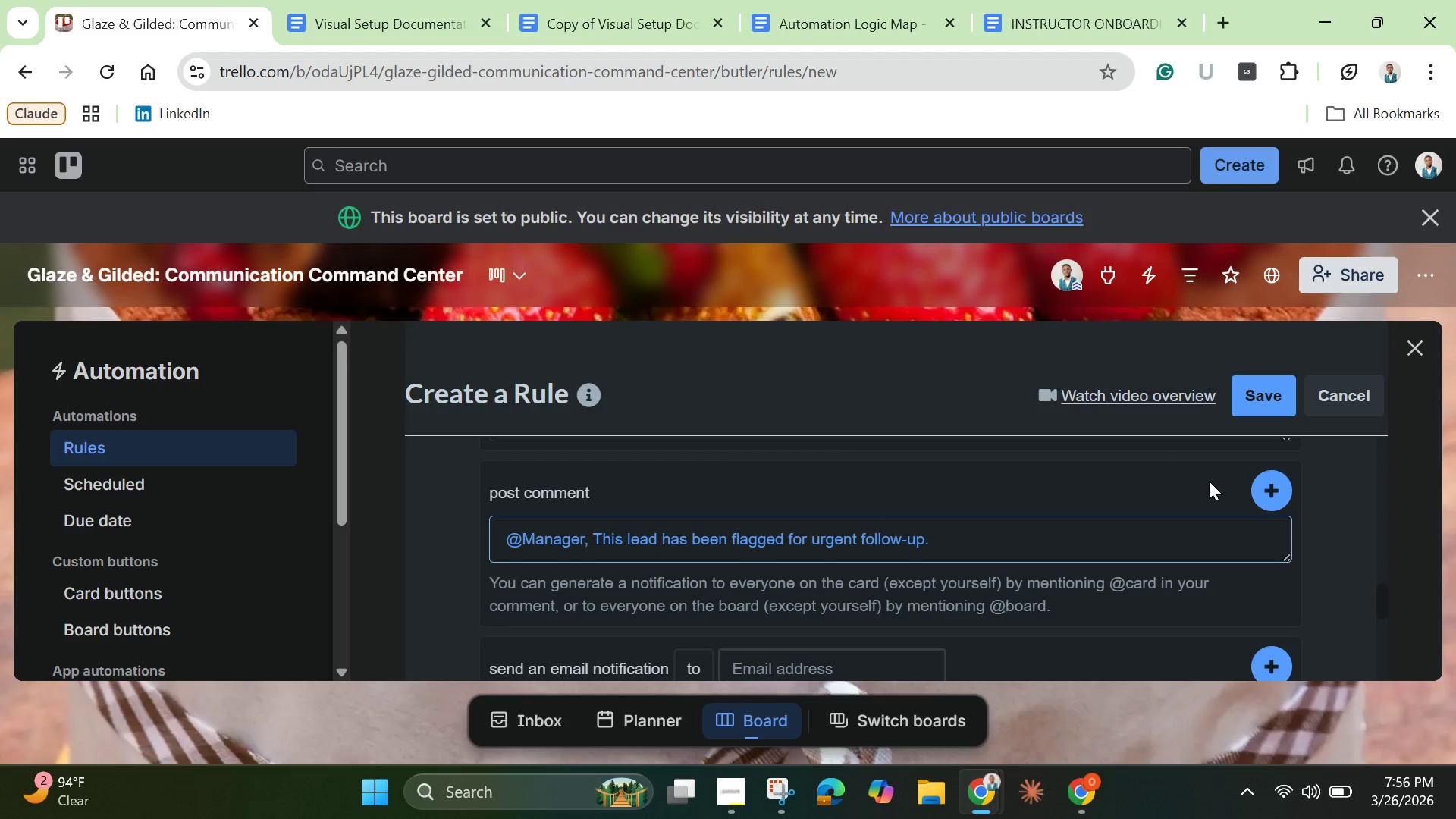 
mouse_move([1272, 480])
 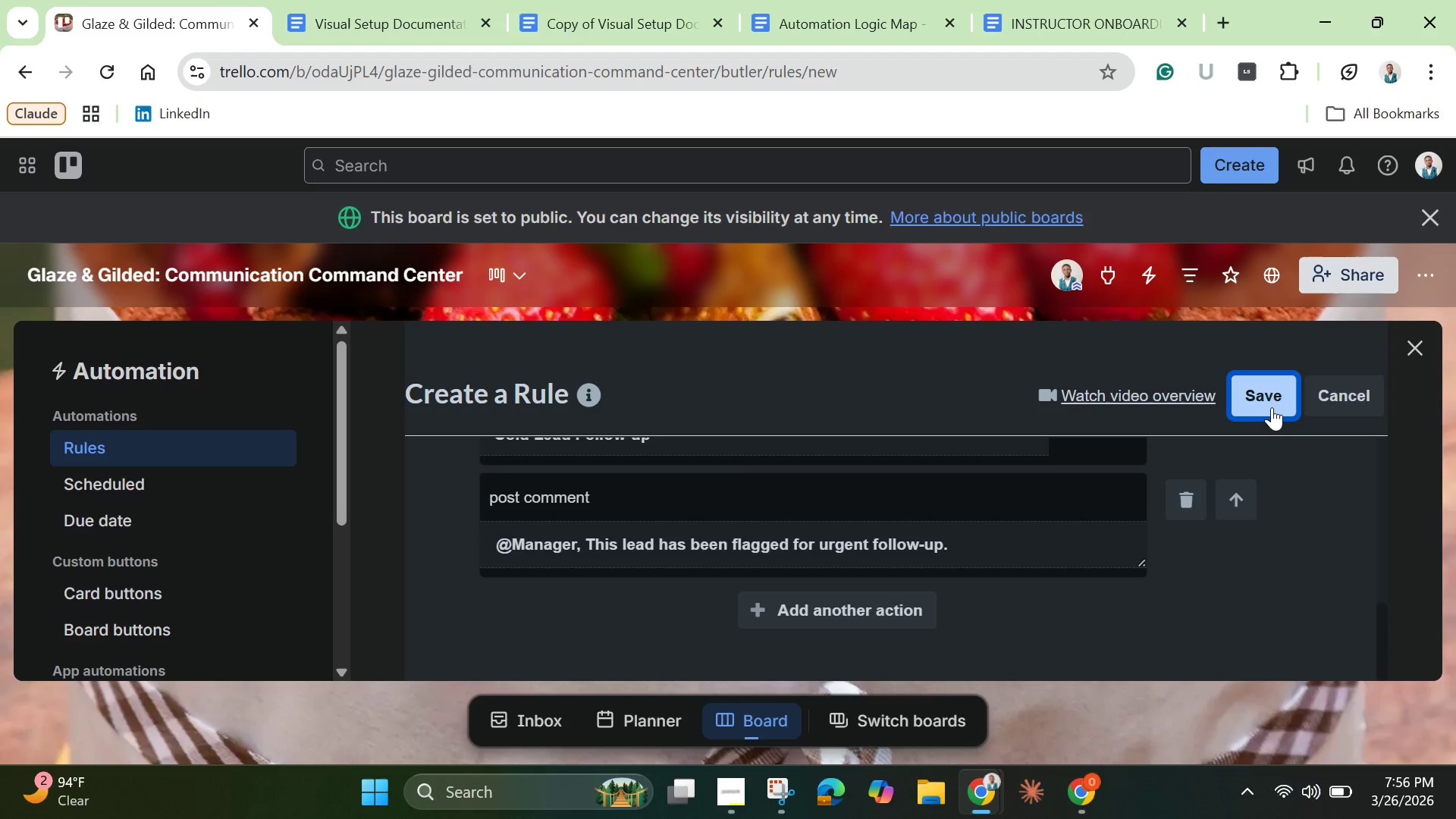 
left_click([1272, 407])
 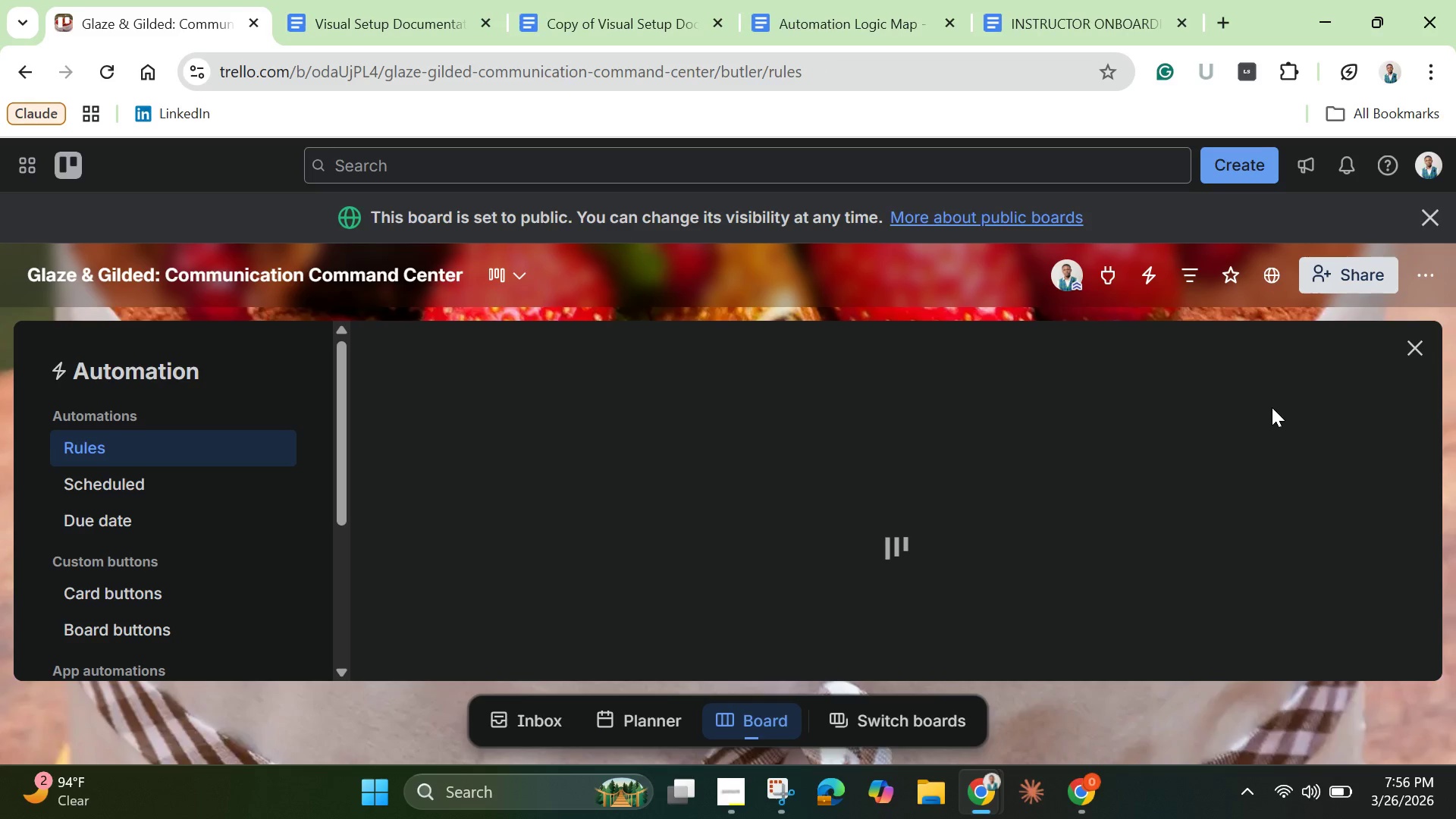 
wait(8.7)
 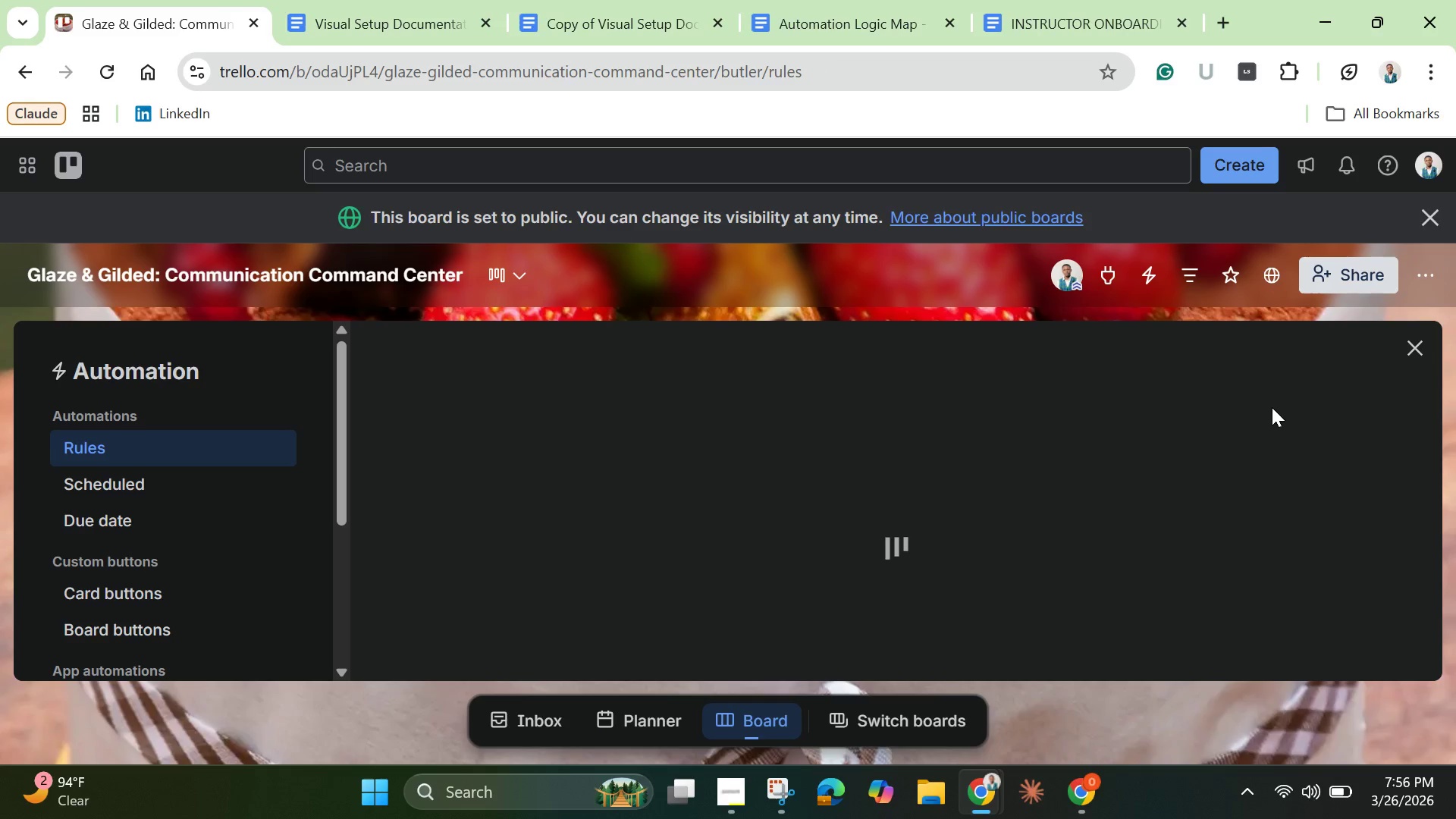 
left_click([357, 11])
 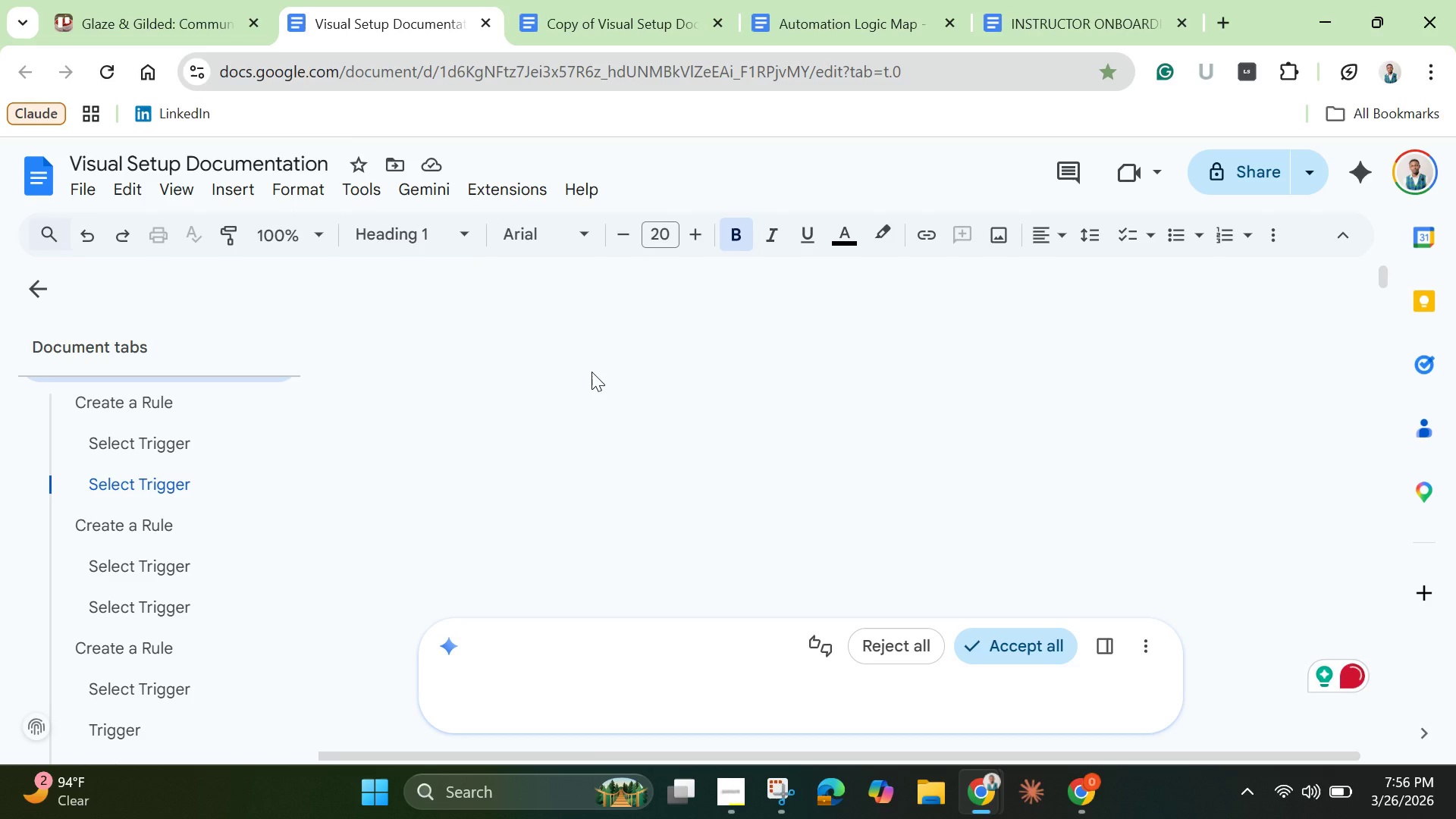 
scroll: coordinate [592, 372], scroll_direction: none, amount: 0.0
 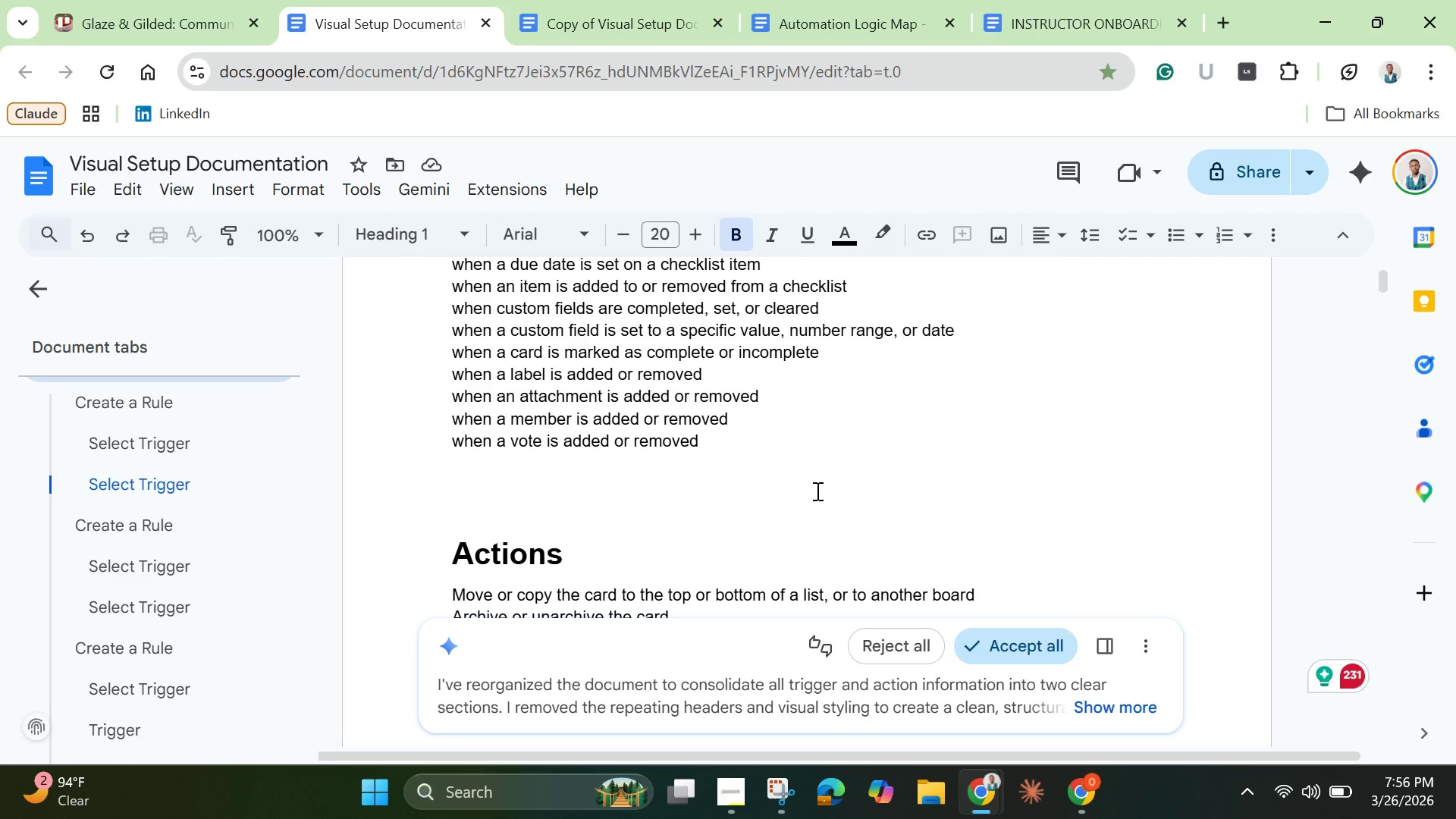 
scroll: coordinate [816, 491], scroll_direction: up, amount: 8.0
 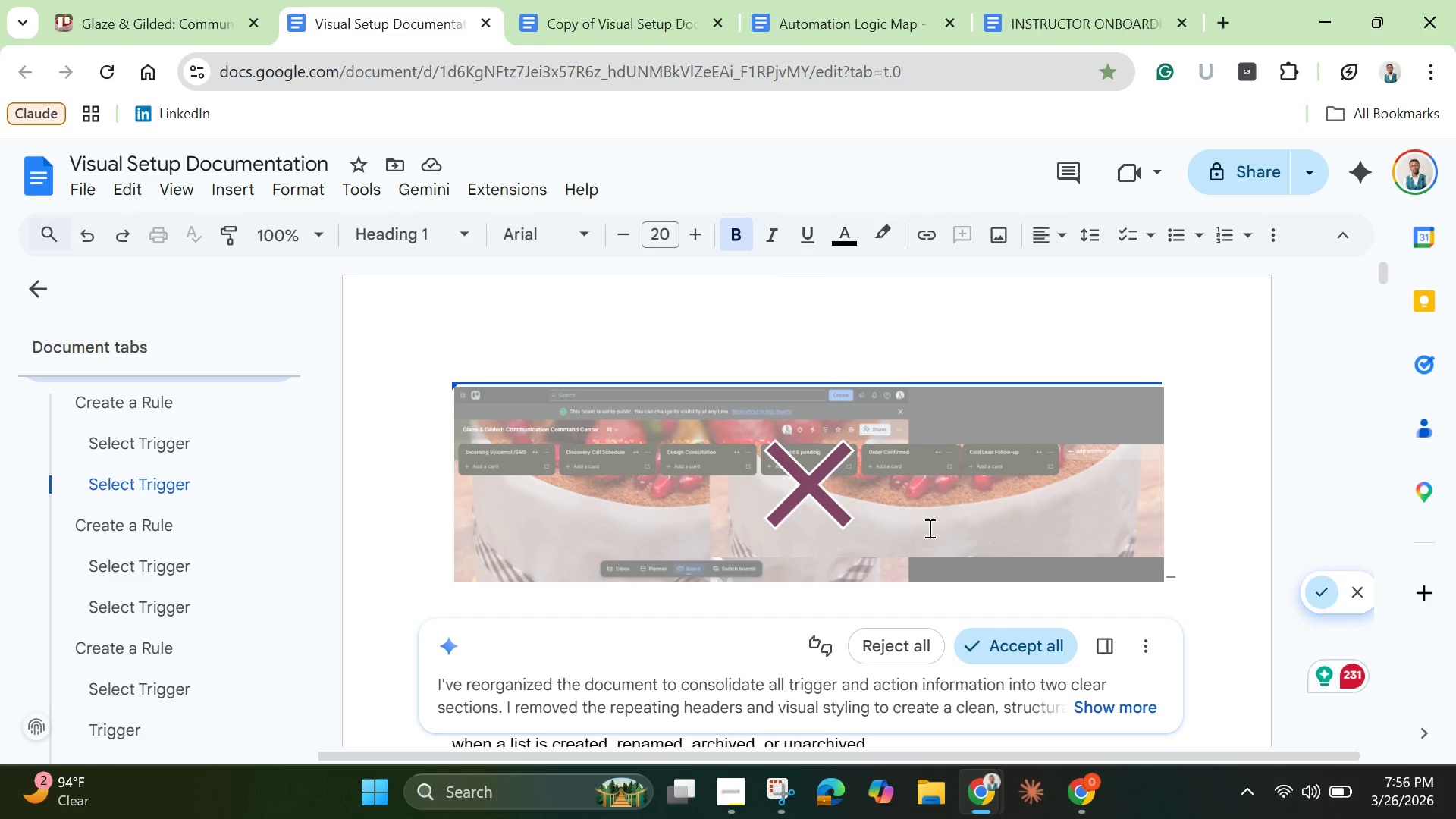 
scroll: coordinate [935, 662], scroll_direction: down, amount: 70.0
 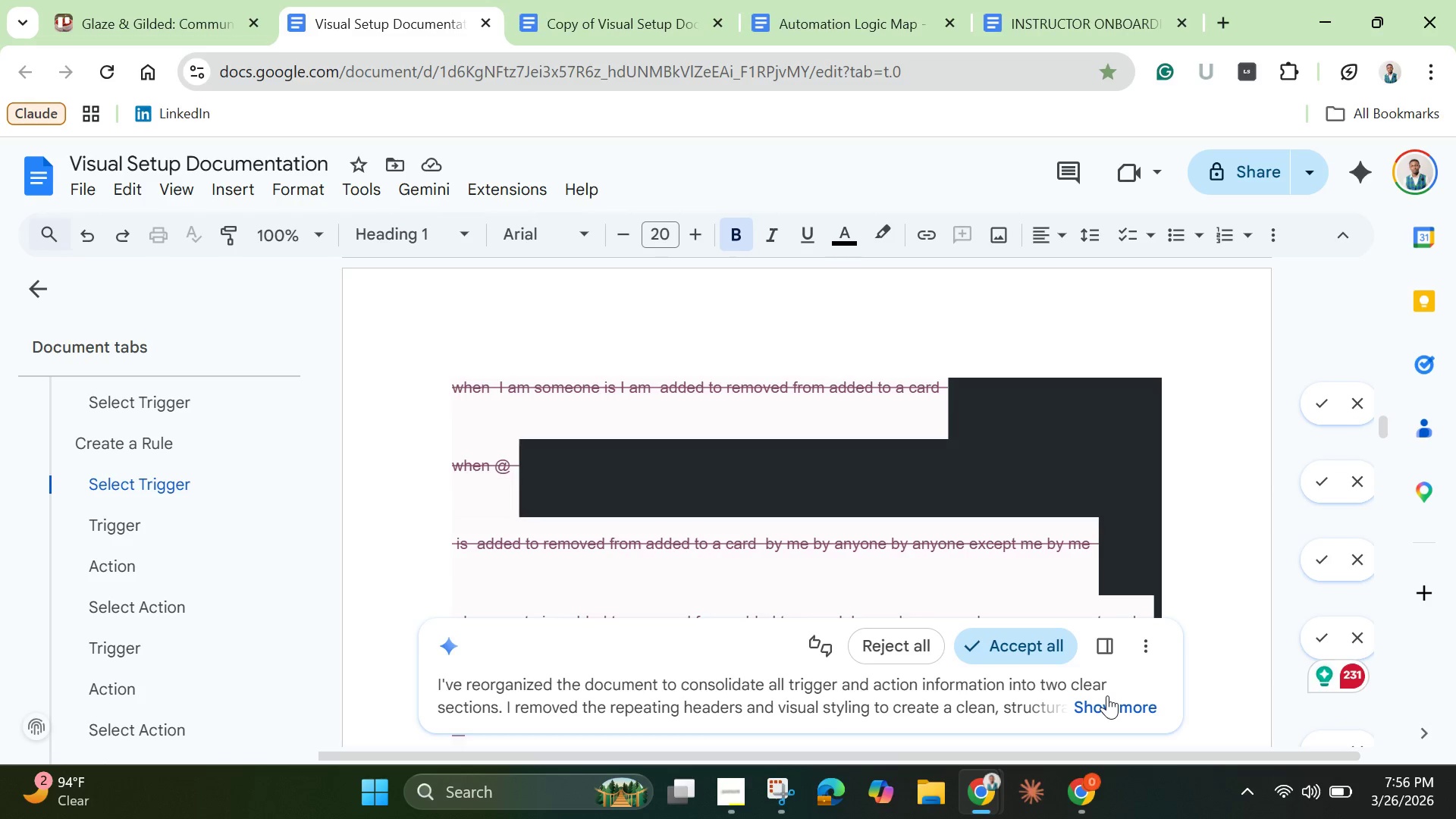 
left_click([1107, 695])
 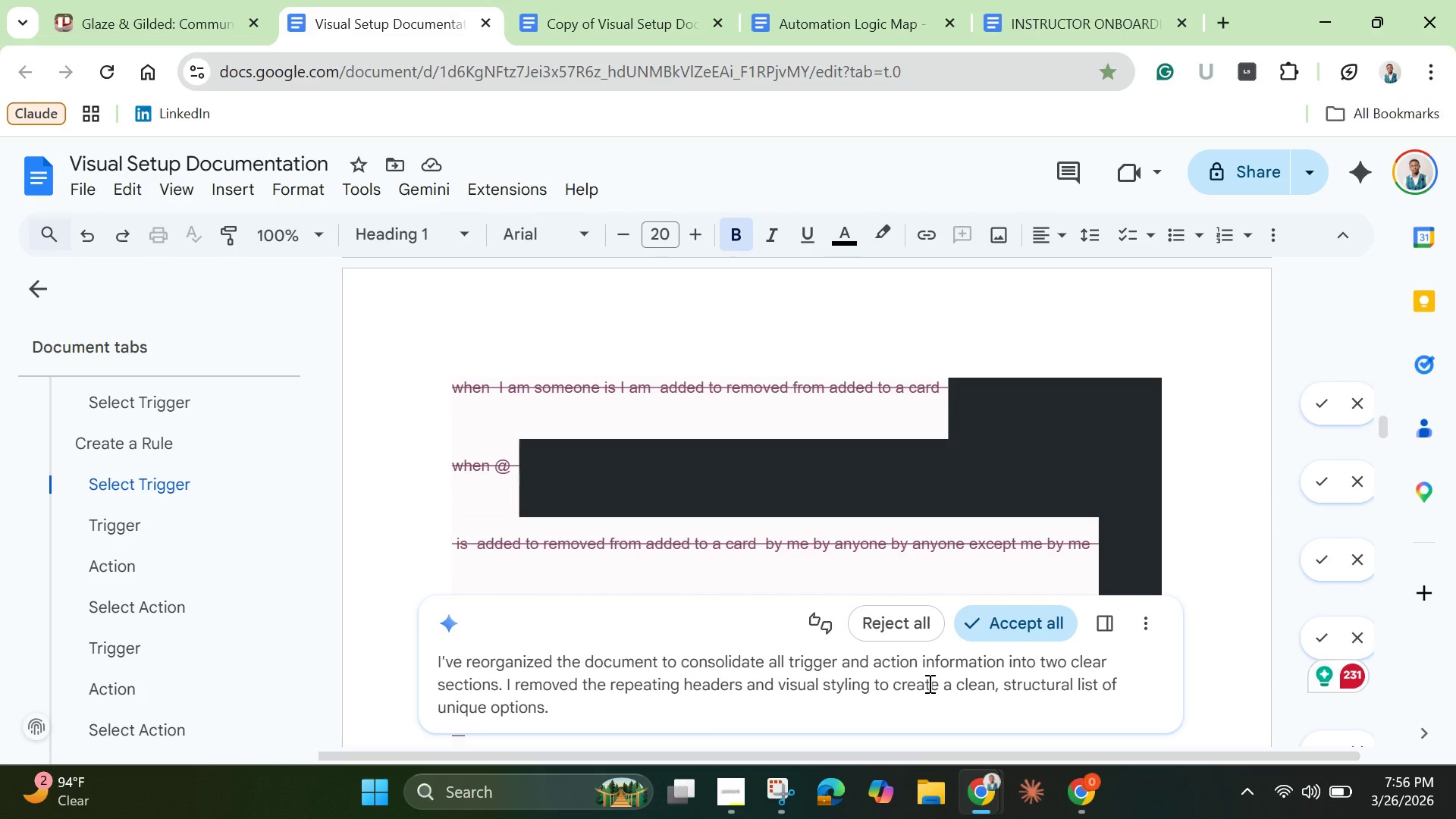 
scroll: coordinate [928, 683], scroll_direction: down, amount: 1.0
 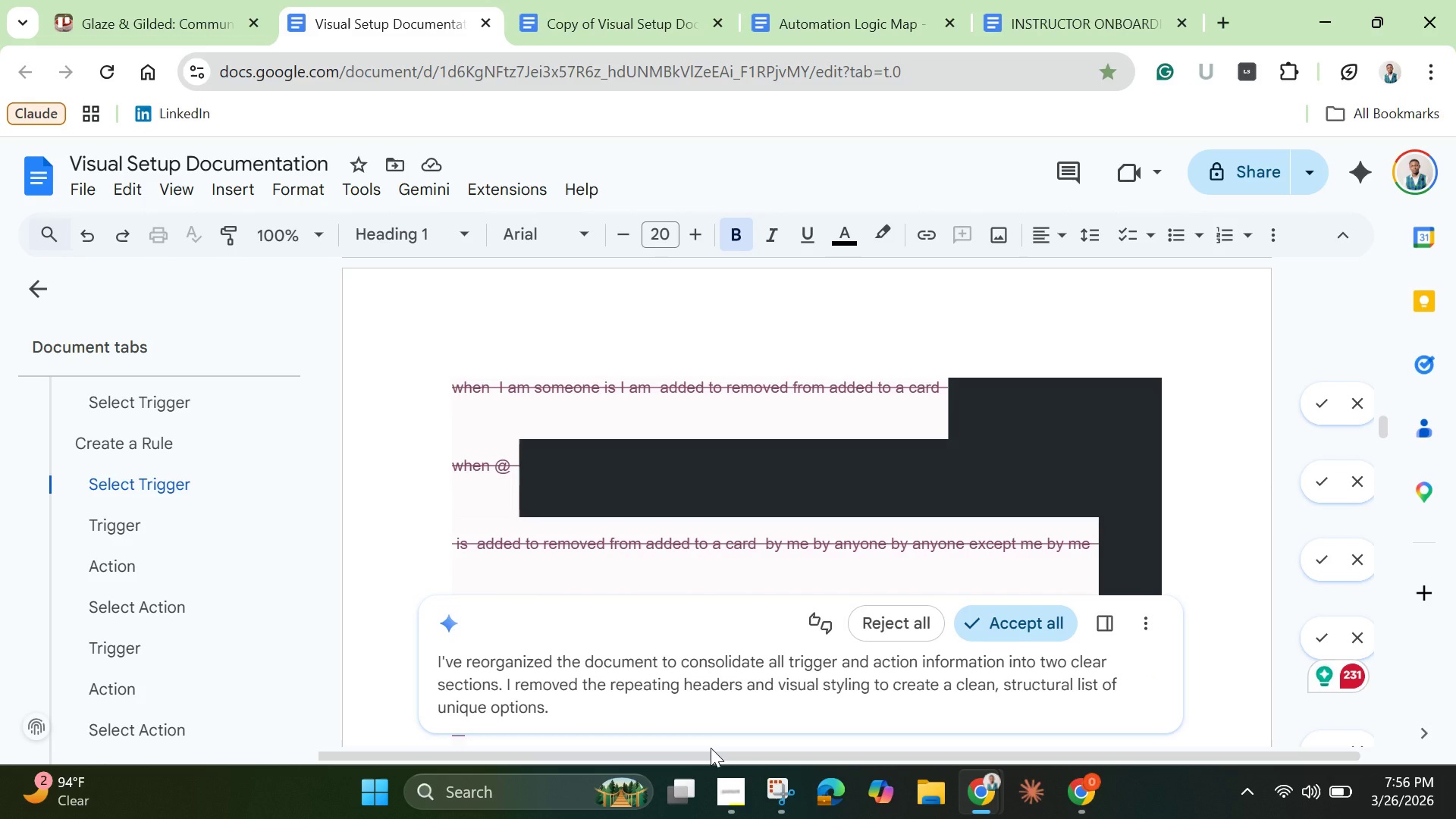 
left_click([696, 719])
 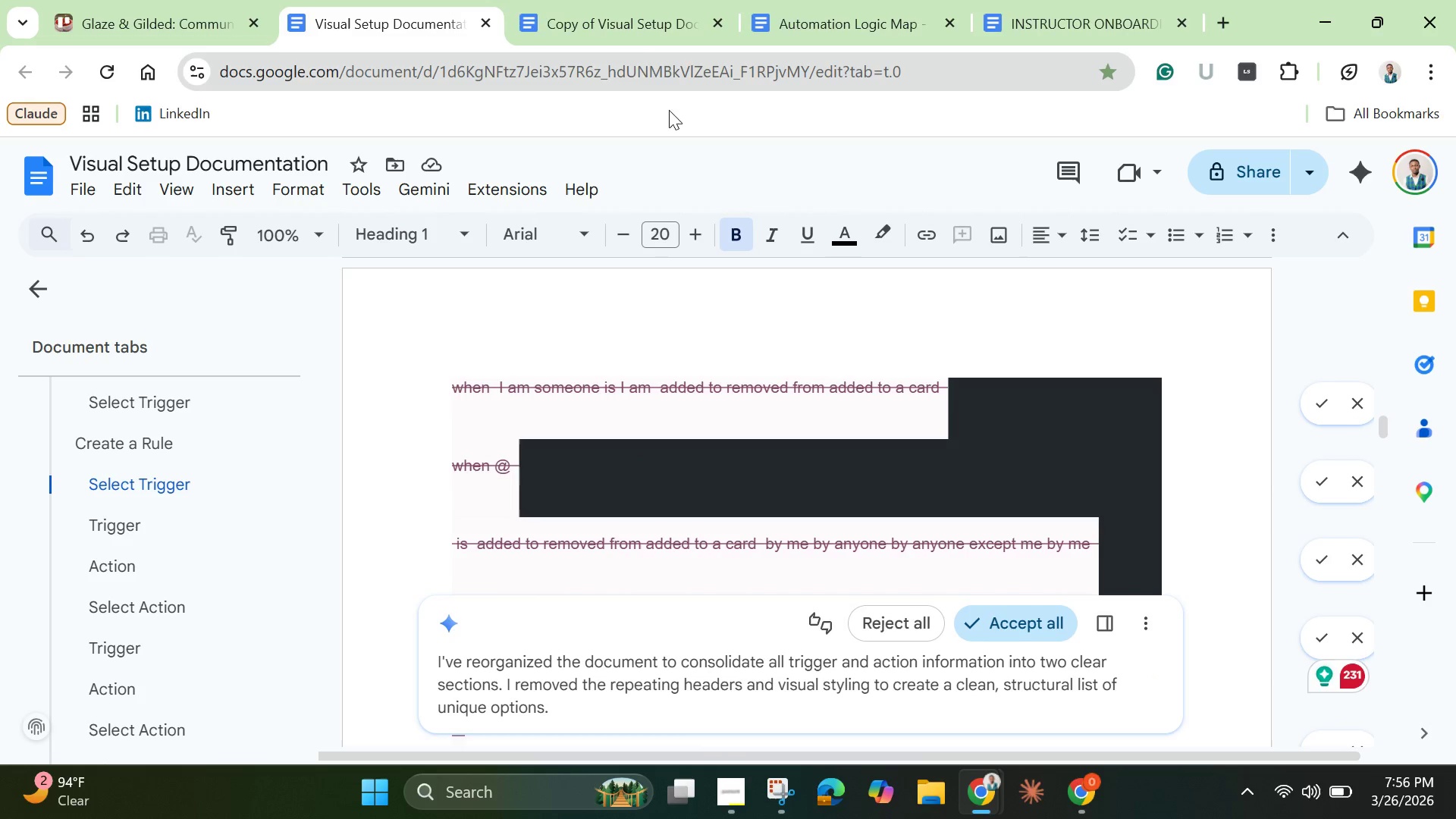 
left_click([626, 22])
 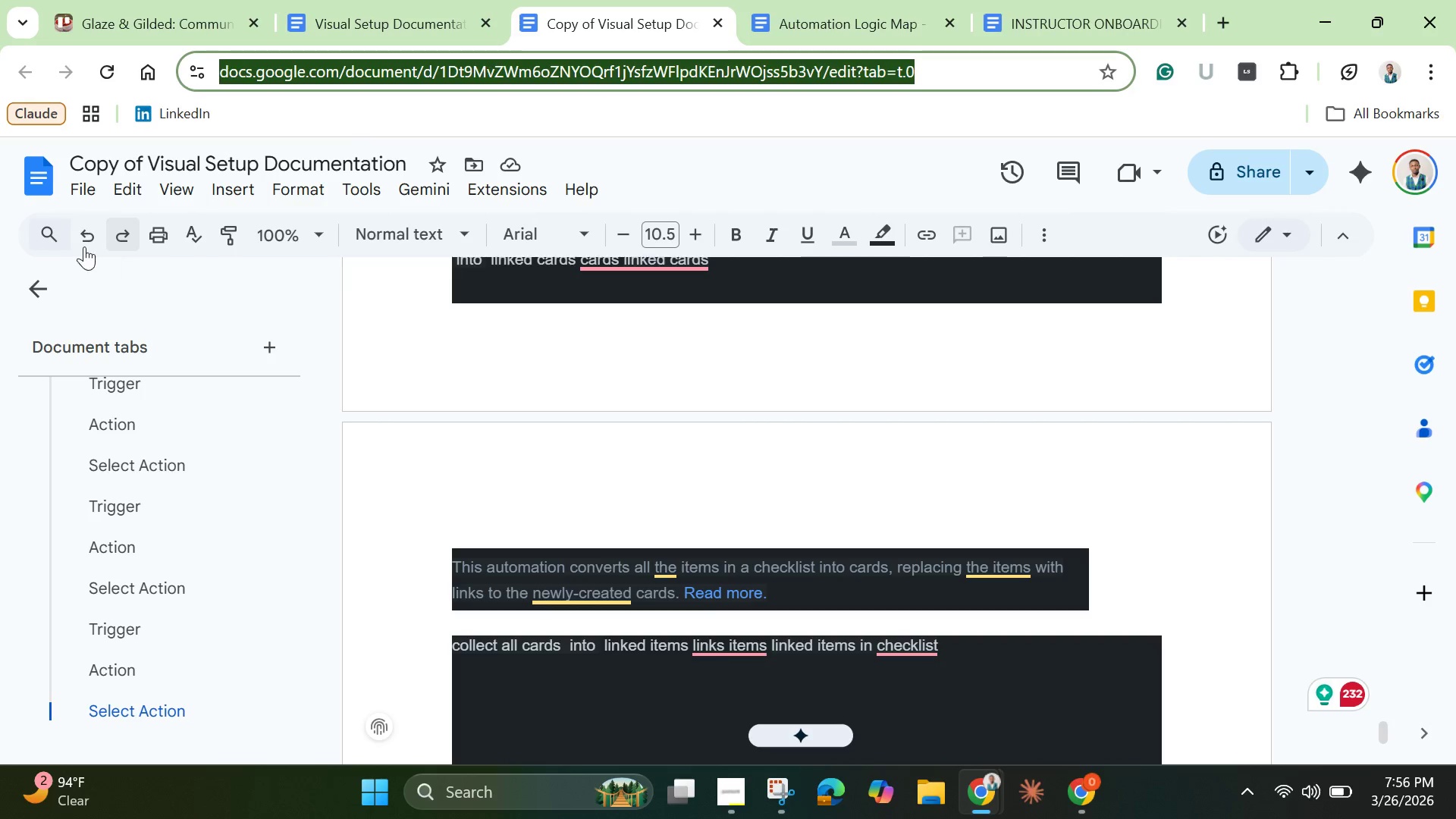 
left_click([79, 235])
 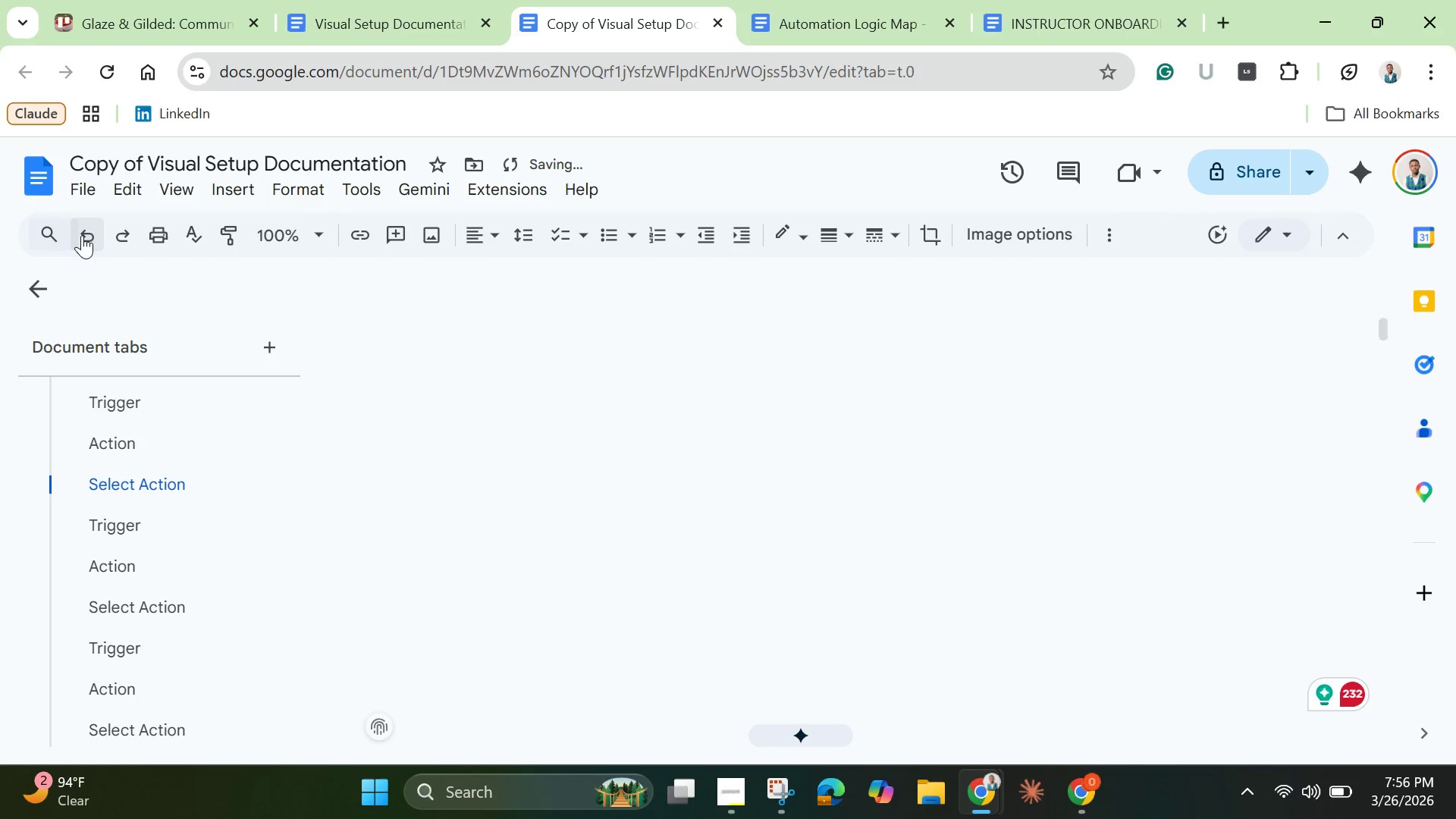 
left_click([82, 235])
 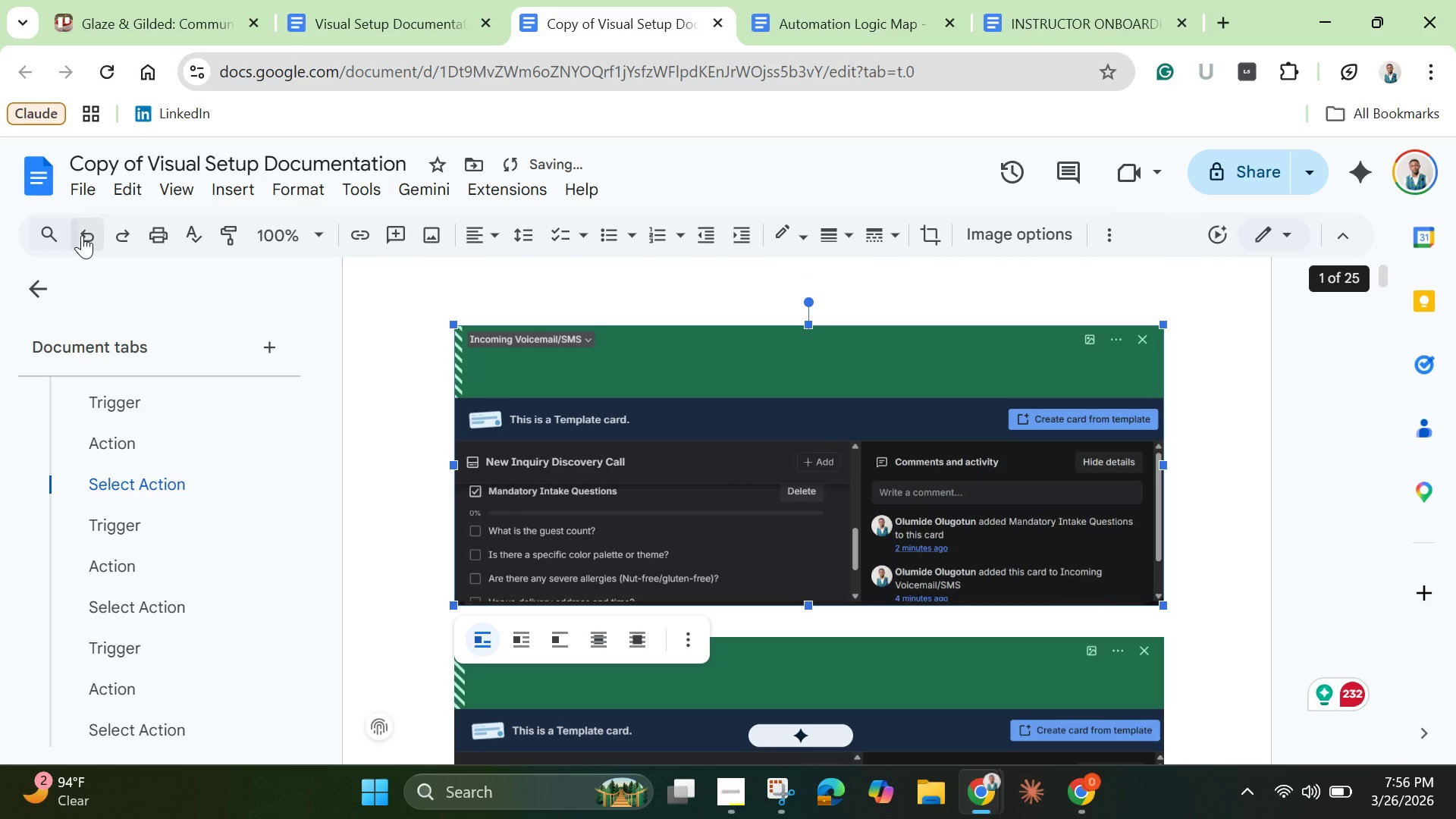 
double_click([82, 235])
 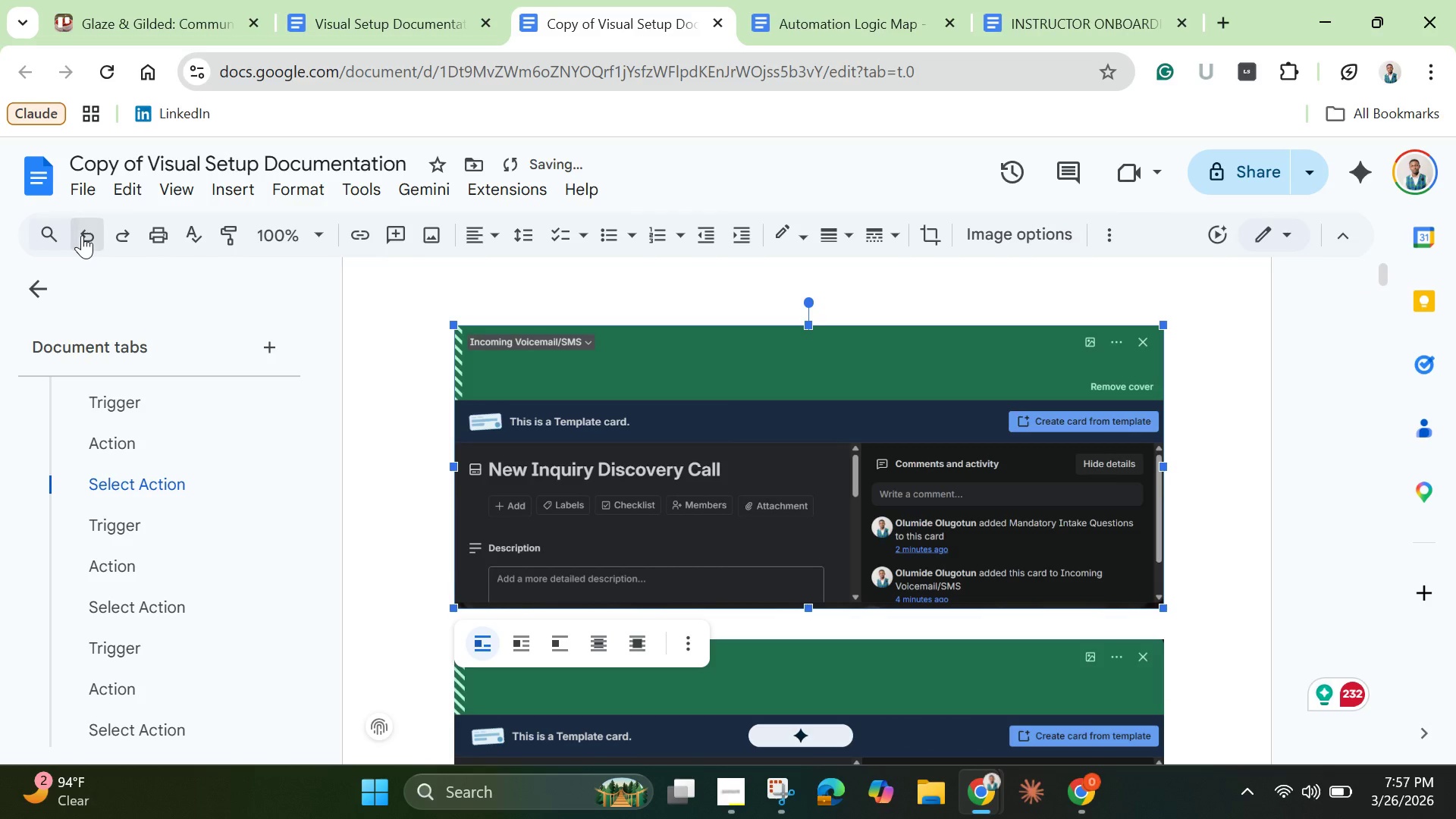 
double_click([82, 235])
 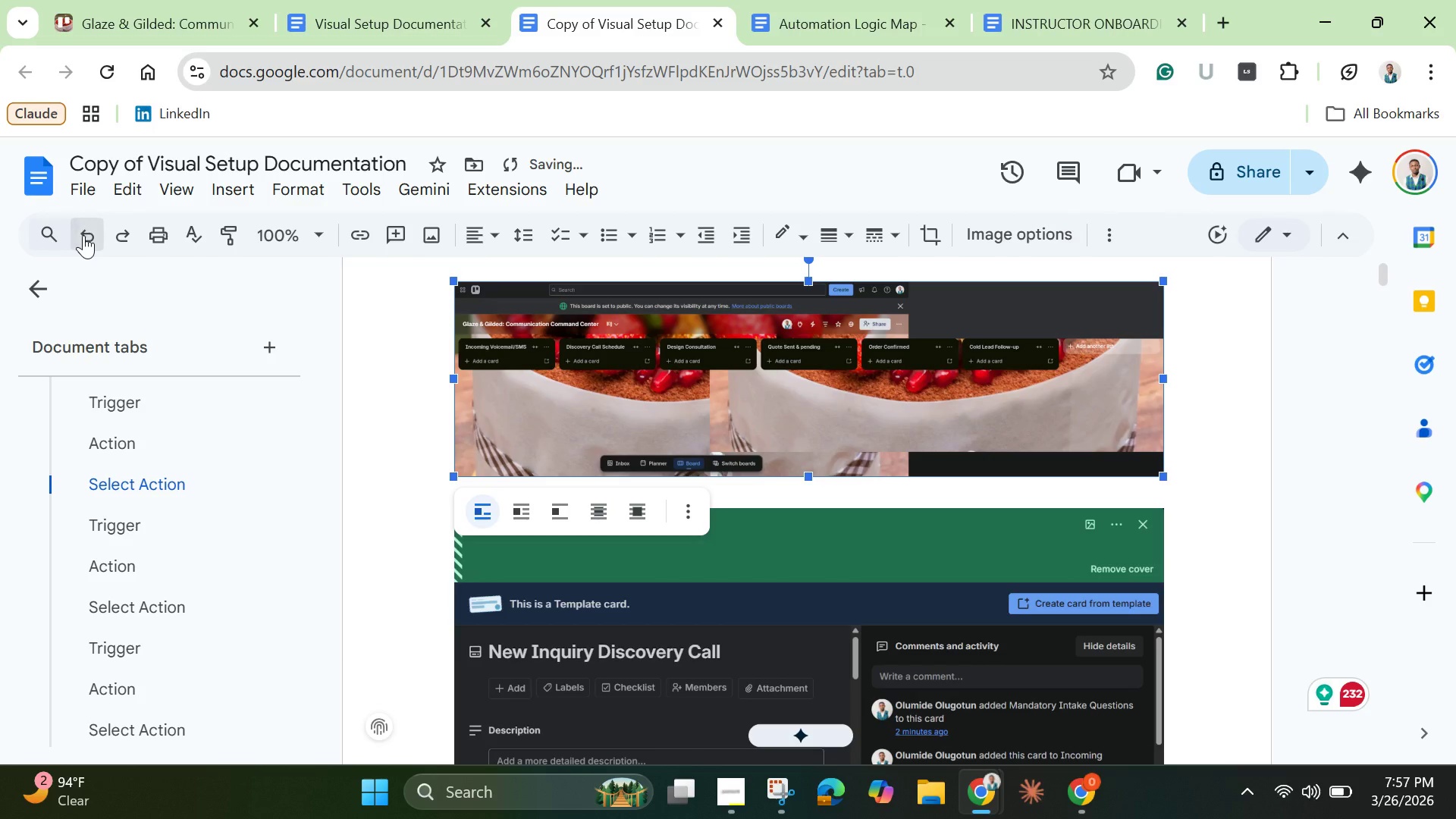 
left_click([82, 235])
 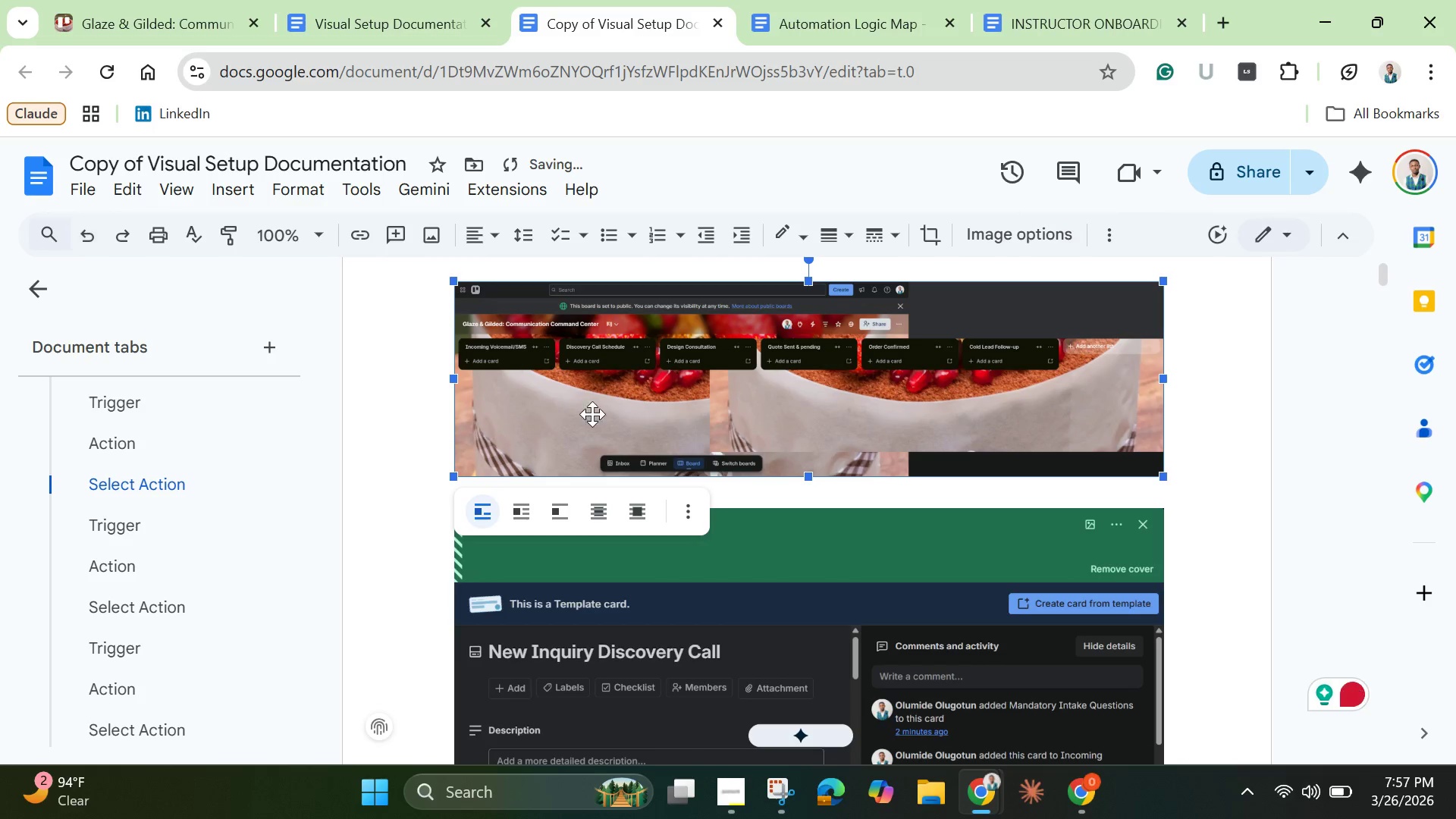 
scroll: coordinate [931, 610], scroll_direction: down, amount: 37.0
 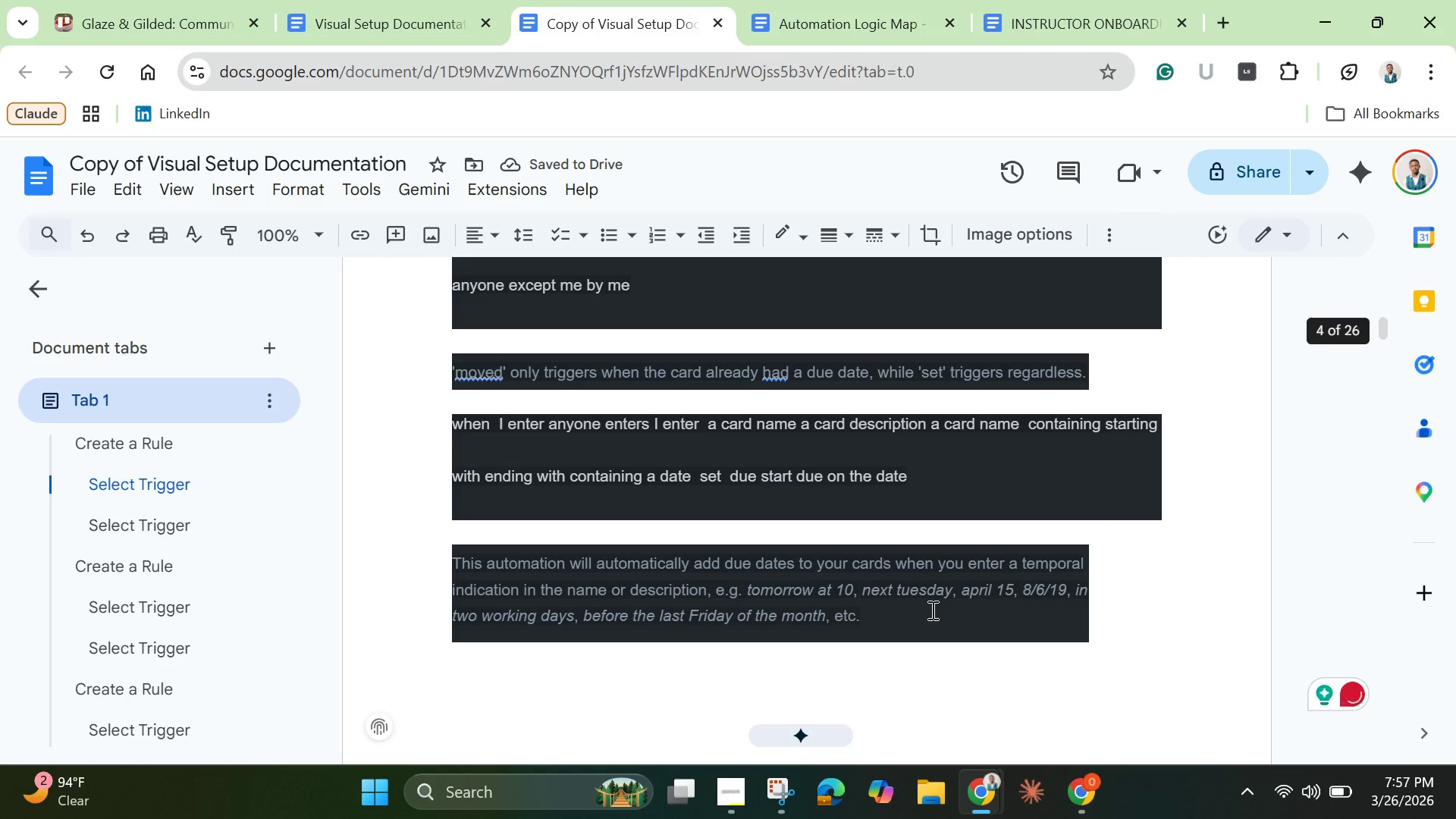 
scroll: coordinate [931, 611], scroll_direction: up, amount: 53.0
 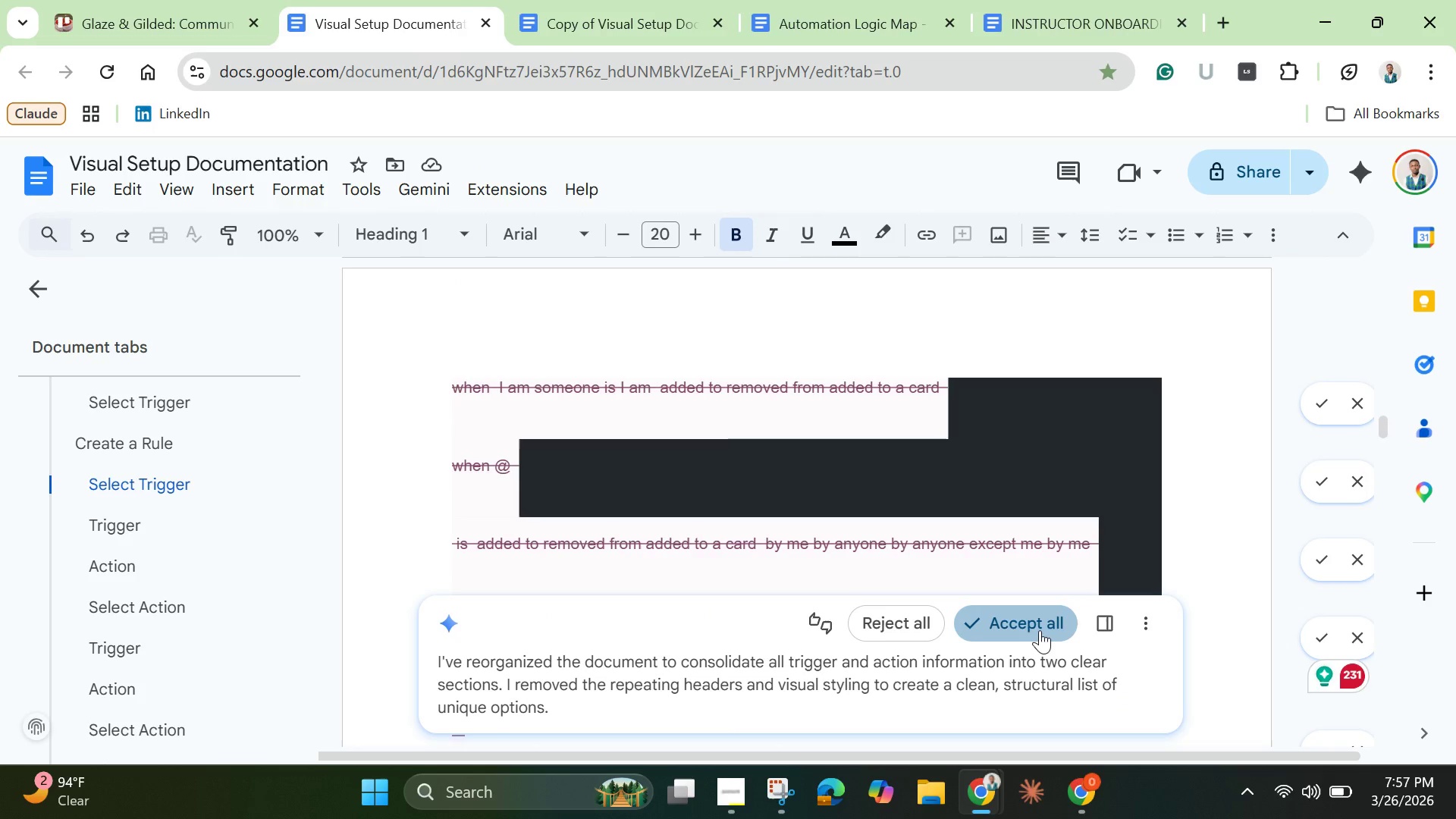 
wait(6.65)
 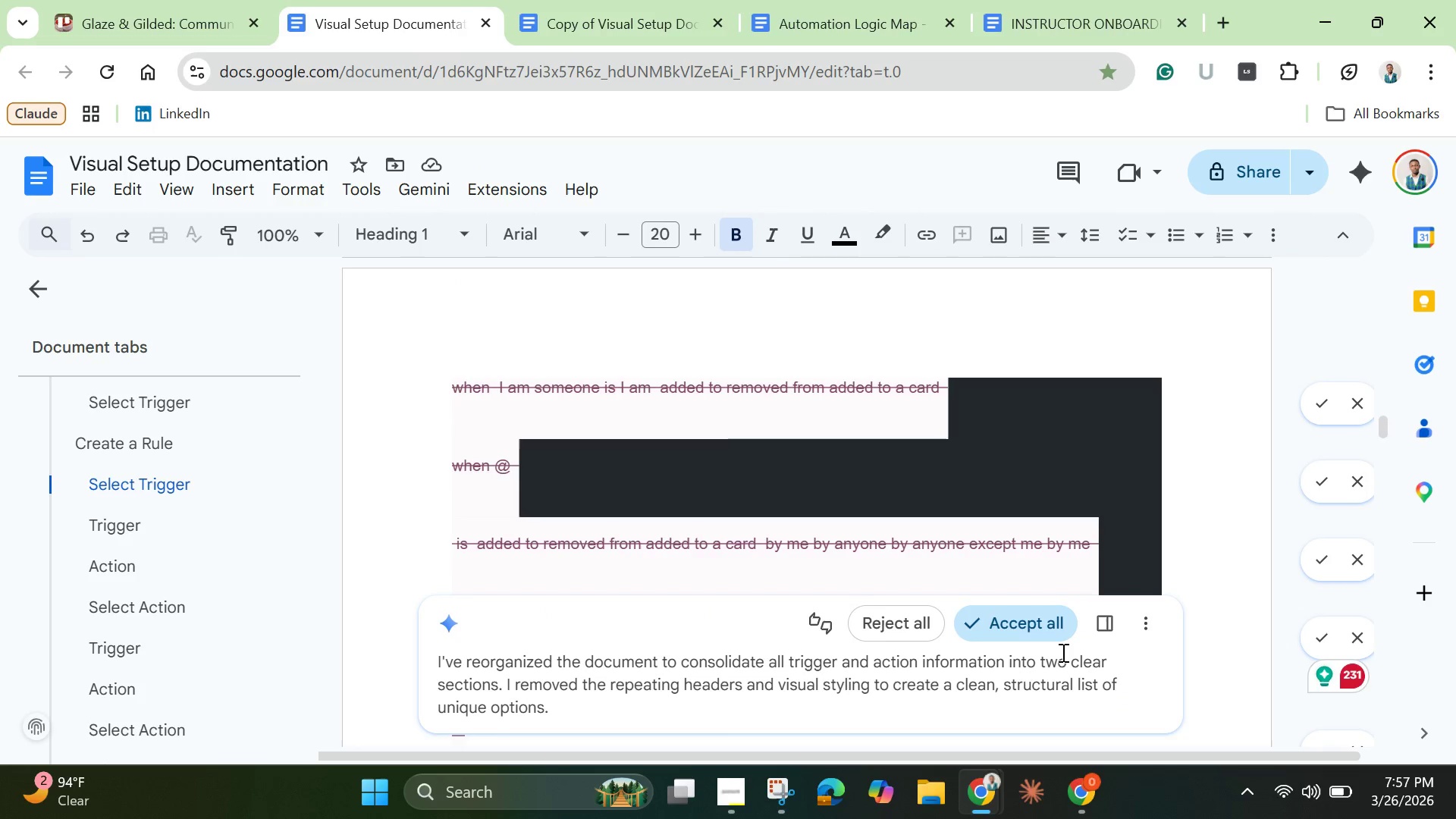 
left_click([993, 623])
 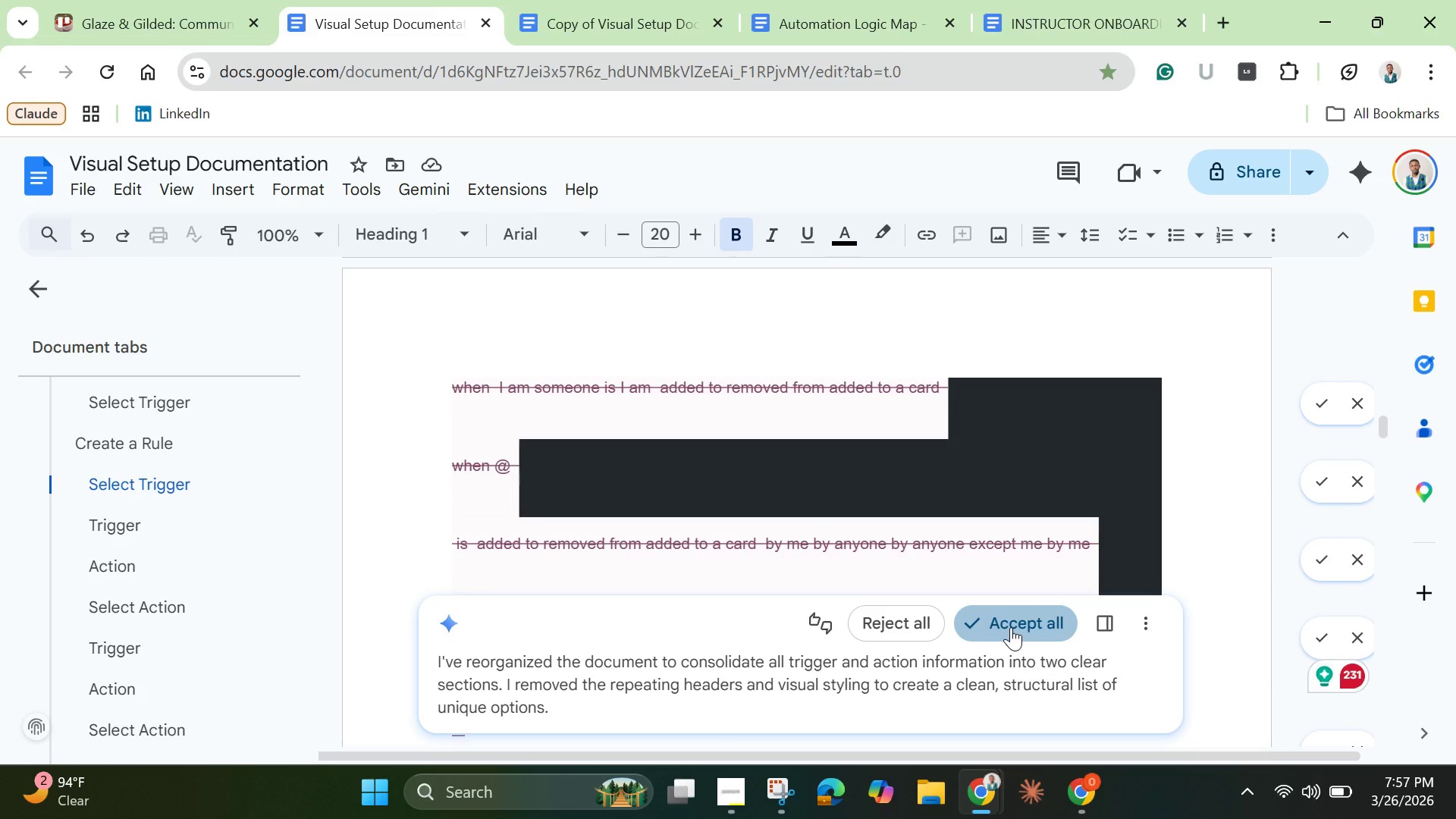 
left_click([1011, 627])
 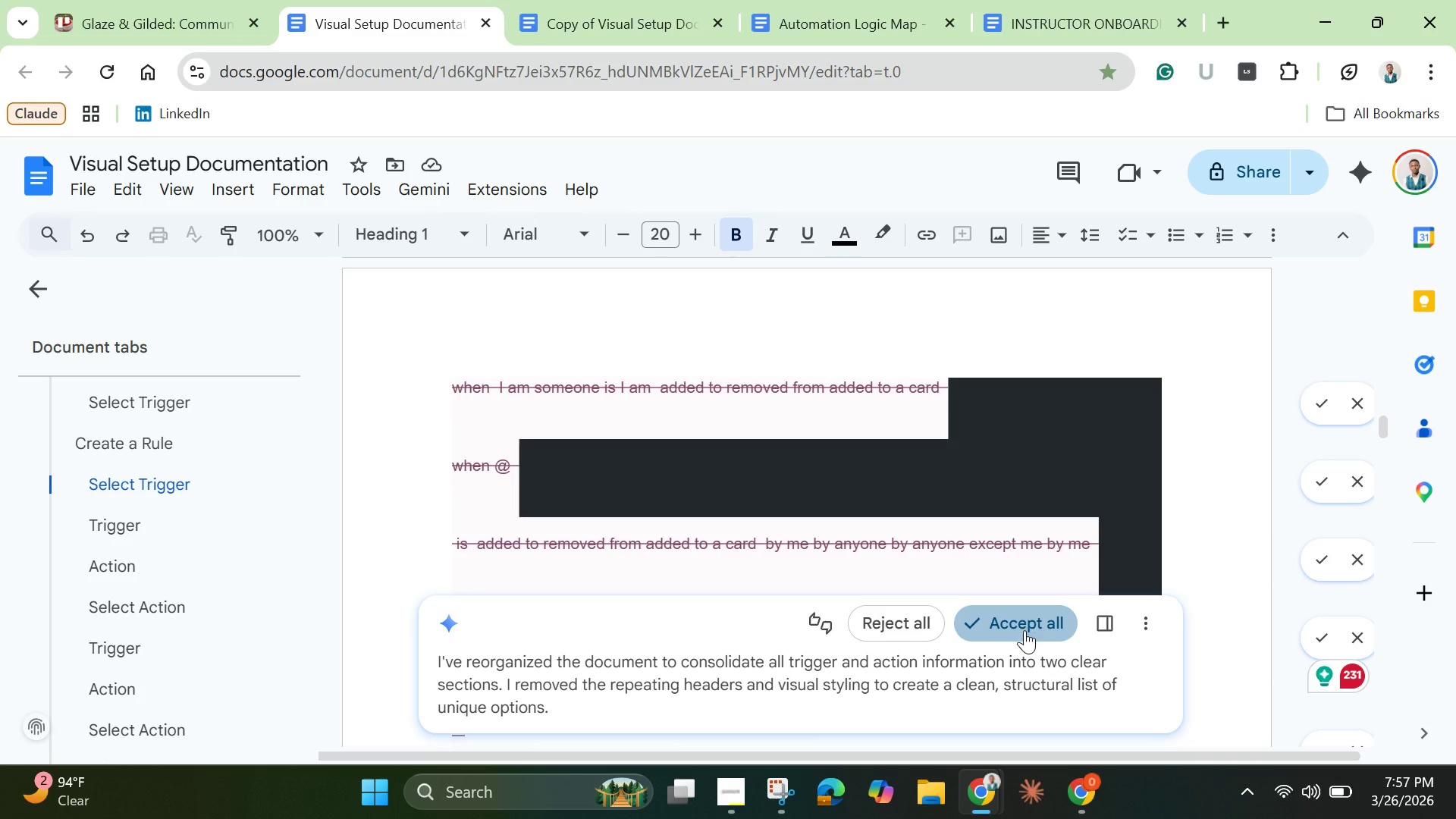 
scroll: coordinate [1025, 630], scroll_direction: down, amount: 4.0
 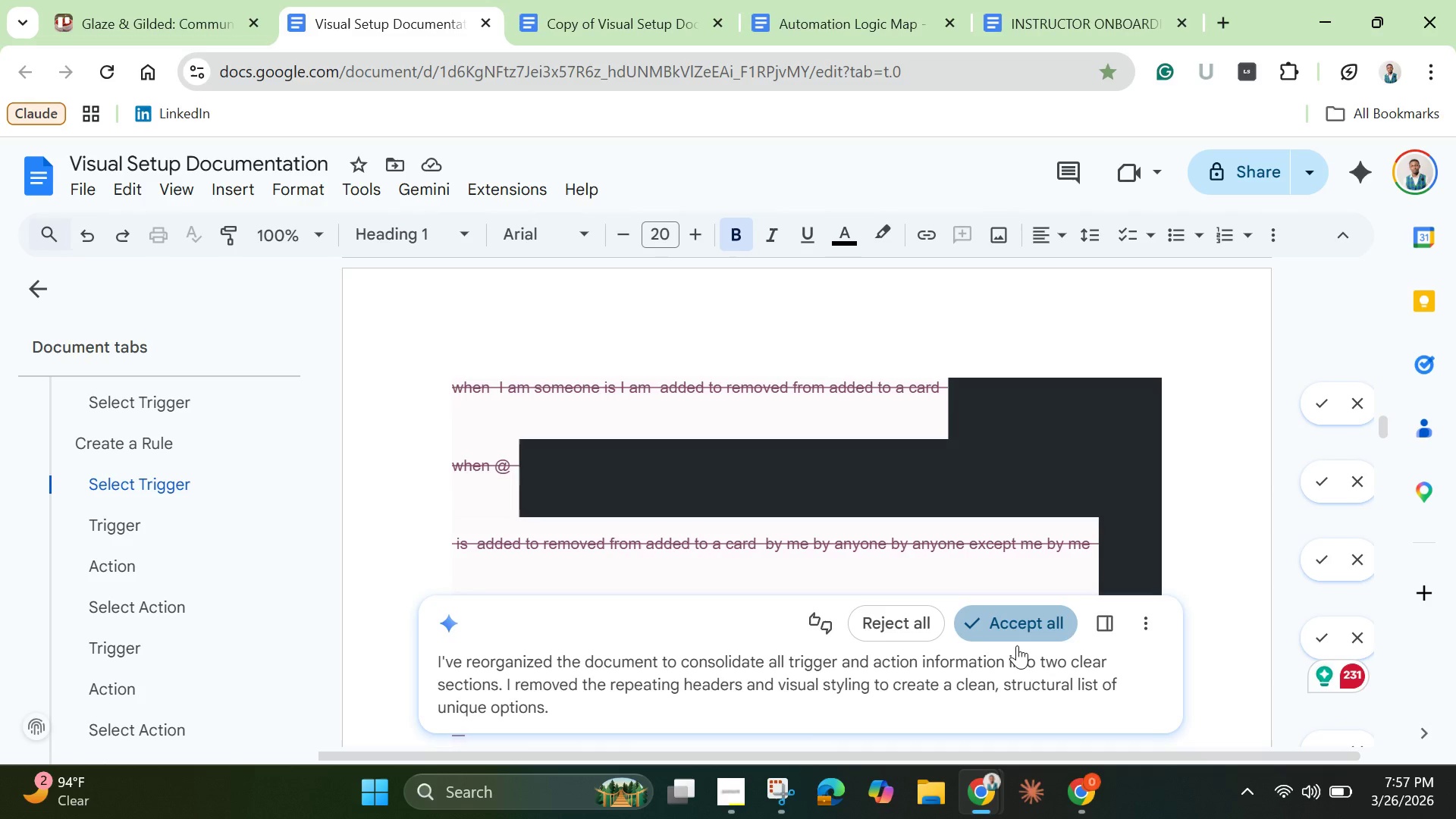 
scroll: coordinate [666, 446], scroll_direction: up, amount: 31.0
 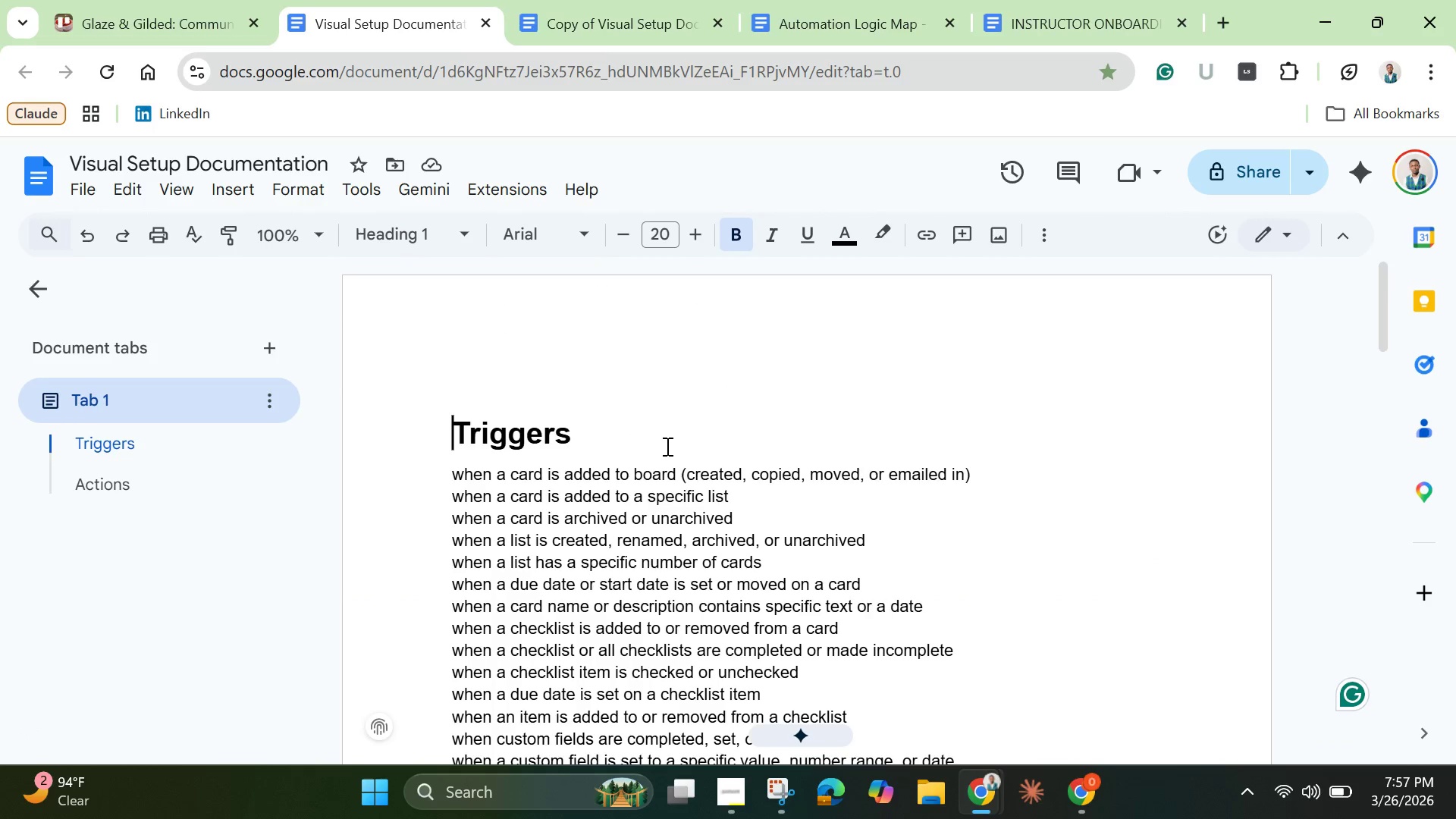 
scroll: coordinate [662, 460], scroll_direction: down, amount: 7.0
 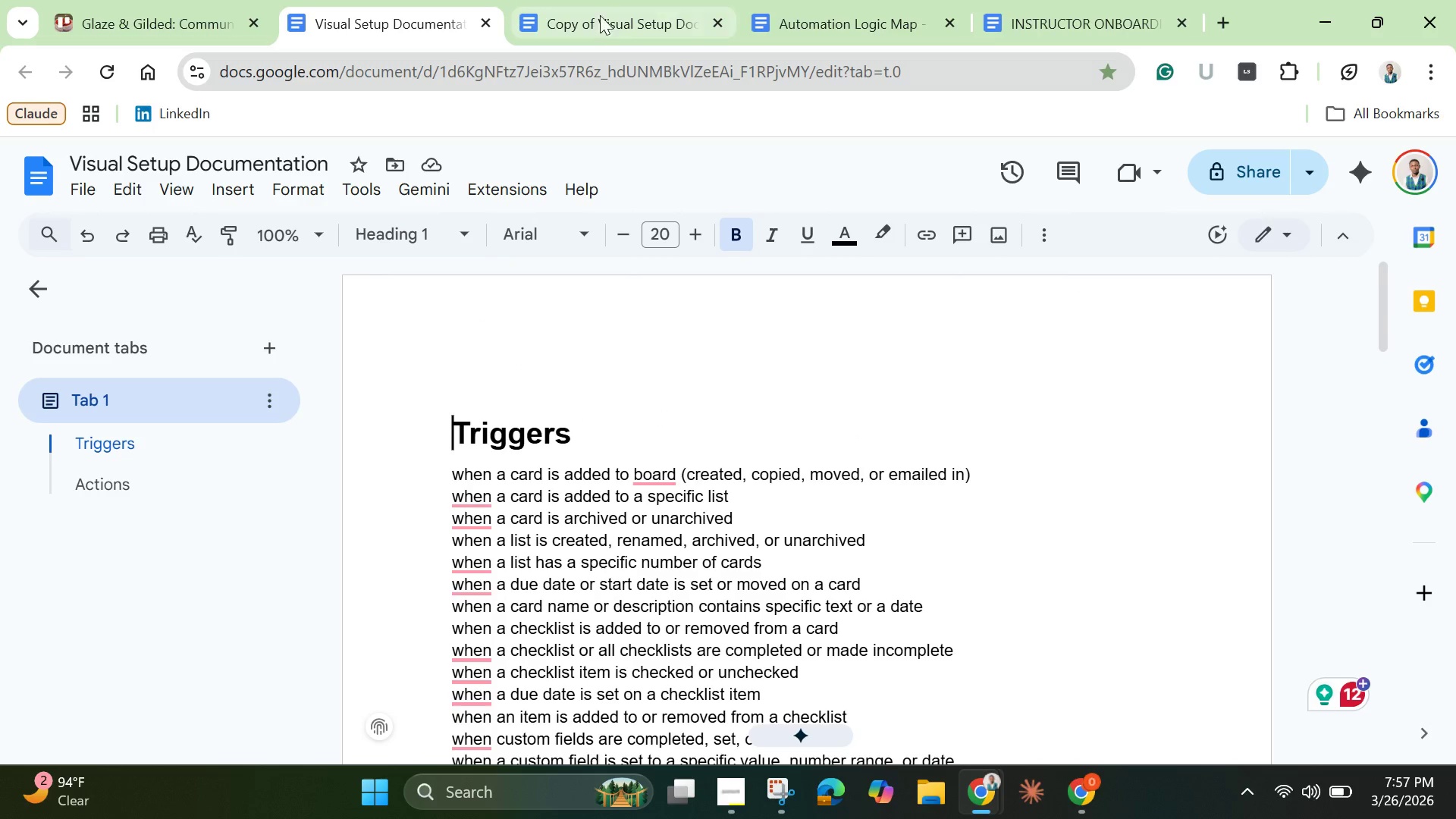 
left_click([601, 5])
 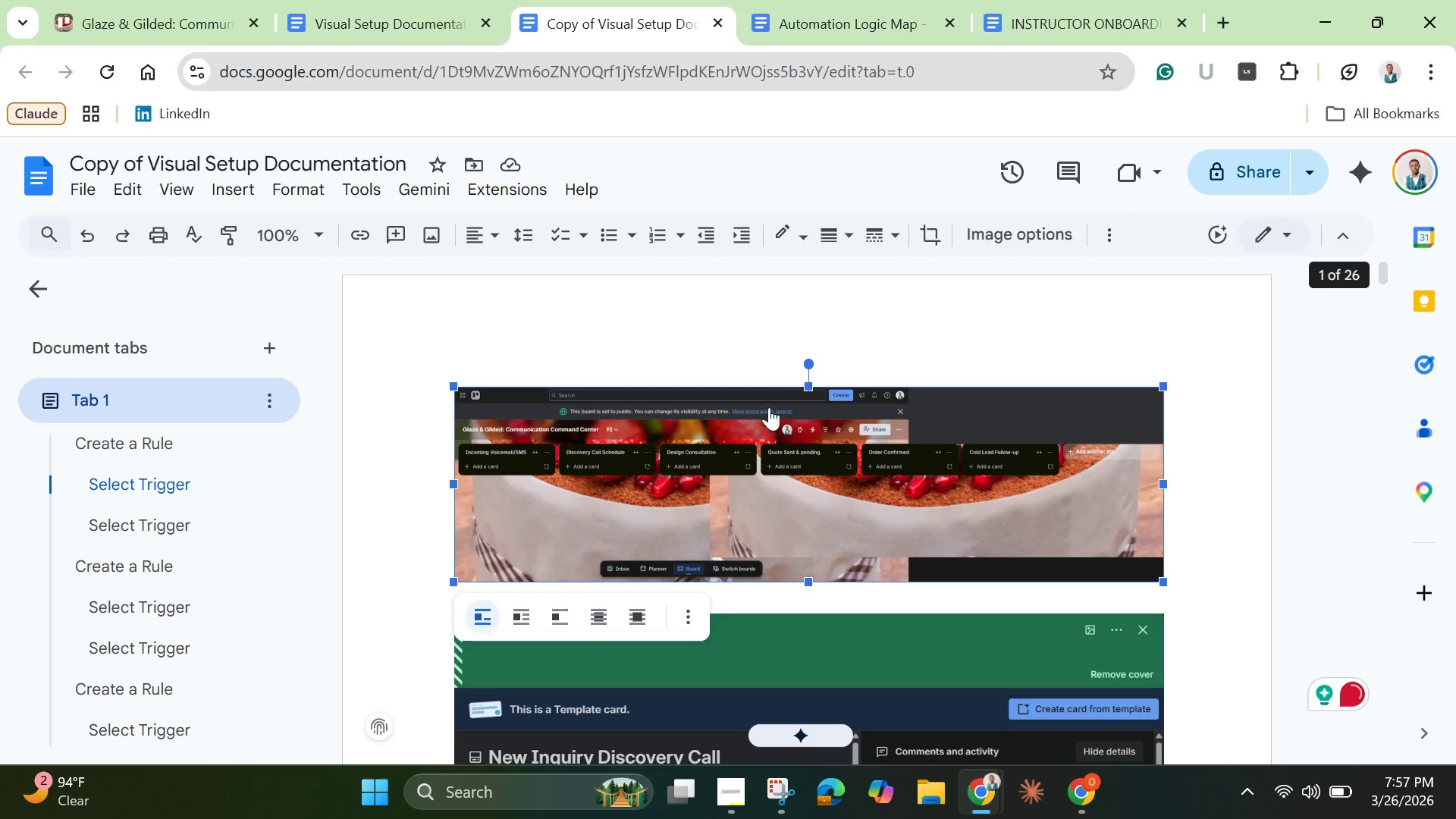 
scroll: coordinate [749, 485], scroll_direction: down, amount: 11.0
 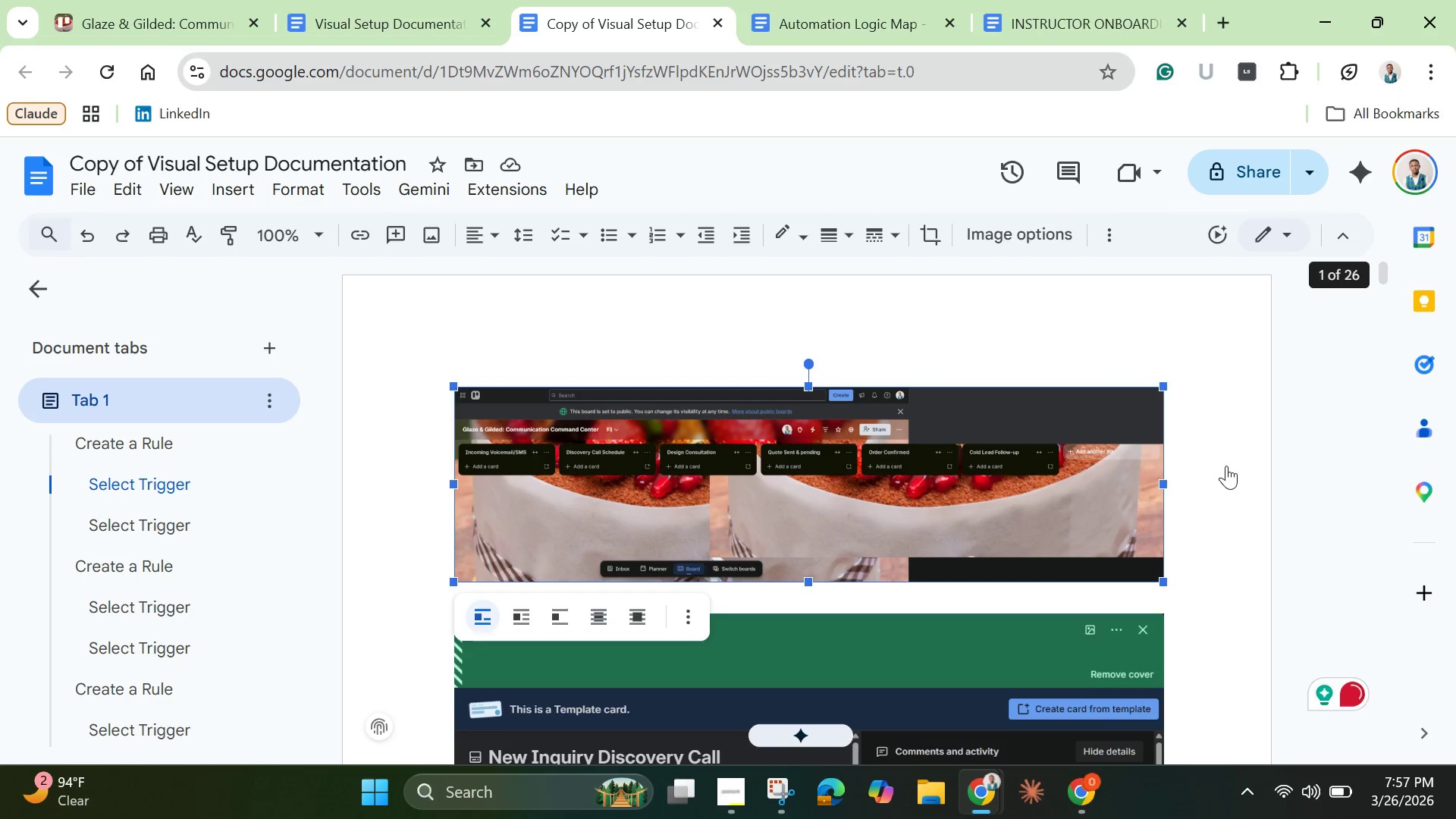 
left_click([1213, 480])
 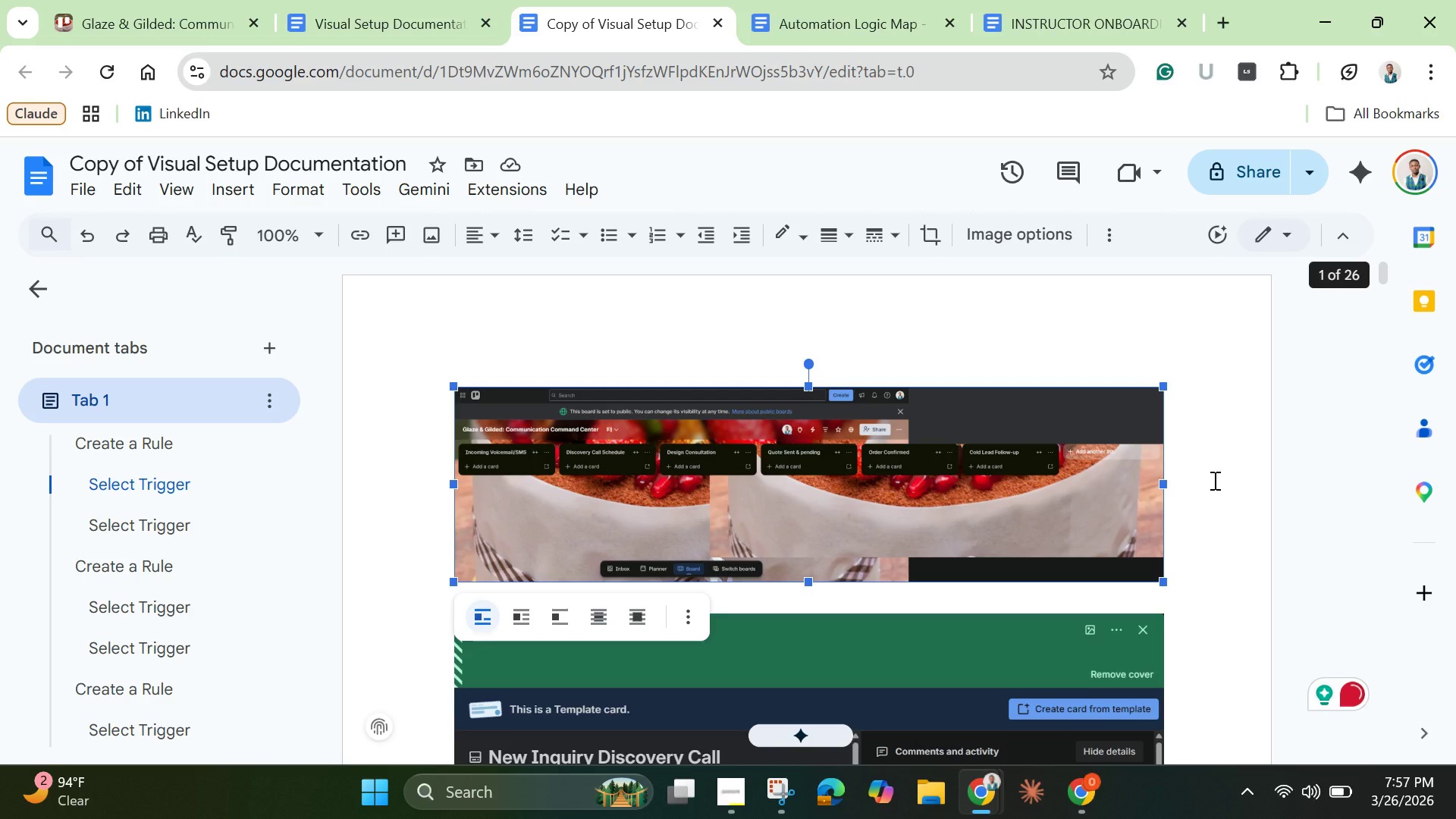 
left_click([1213, 480])
 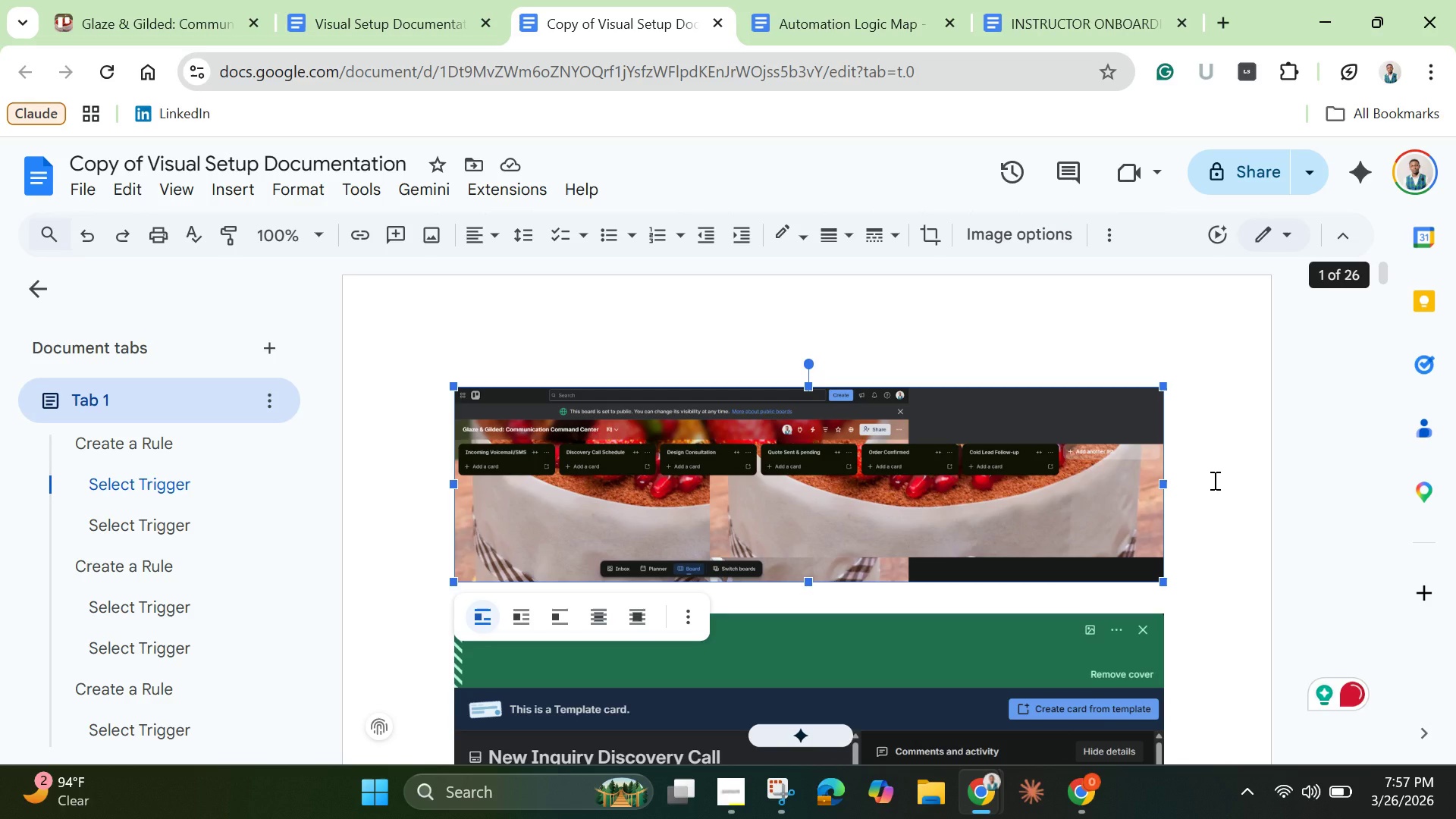 
scroll: coordinate [525, 541], scroll_direction: down, amount: 21.0
 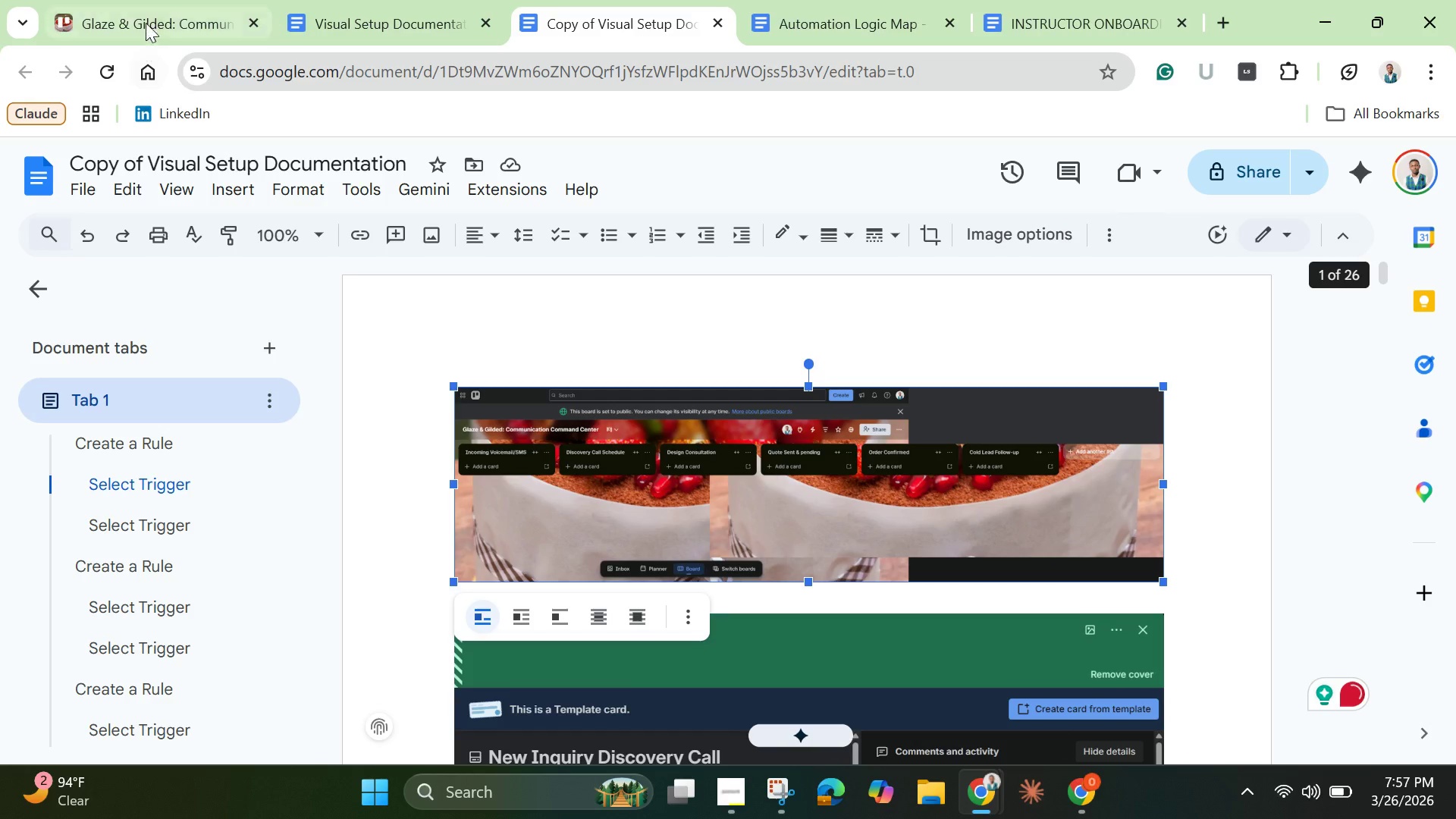 
left_click([155, 2])
 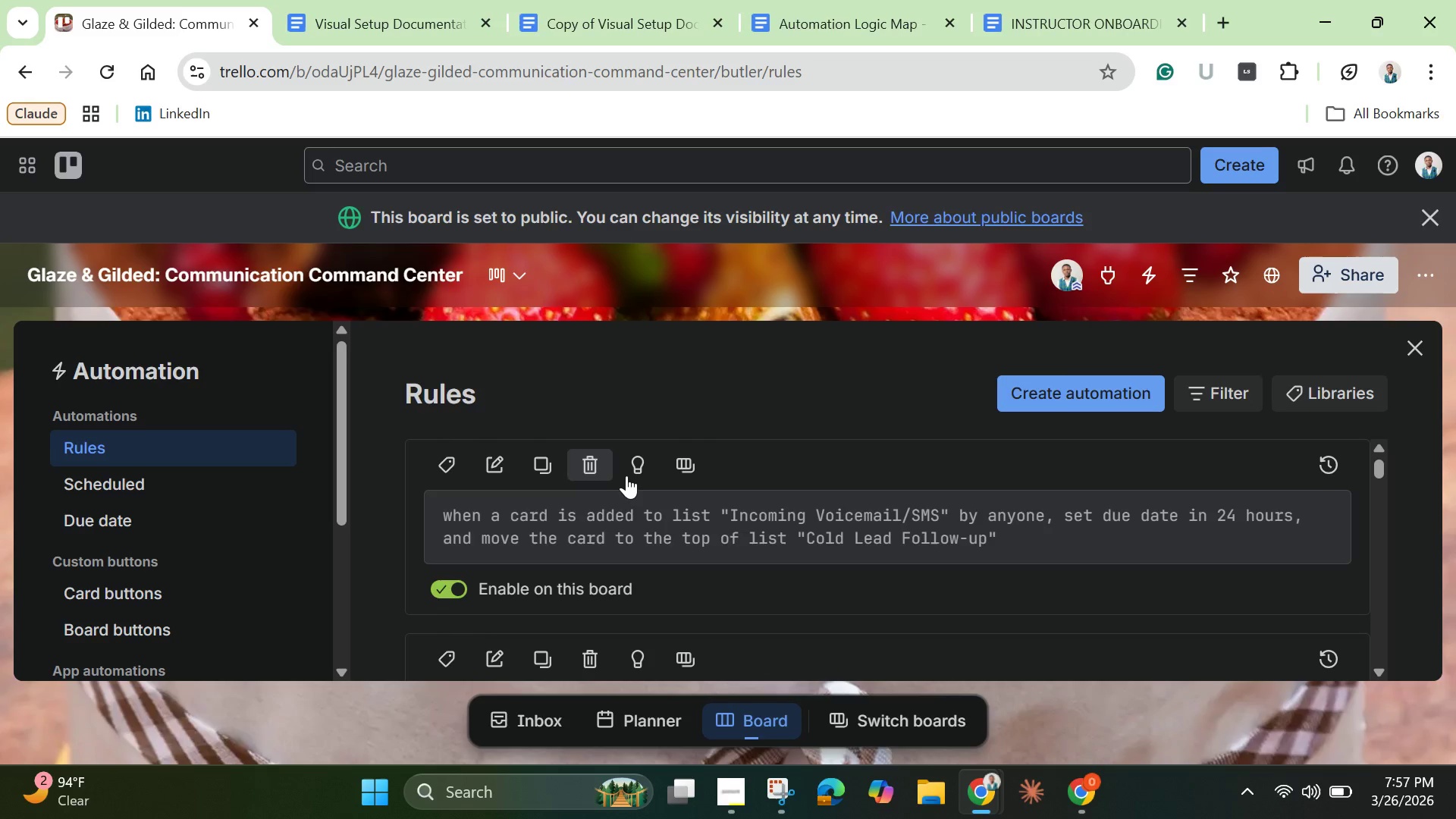 
scroll: coordinate [635, 482], scroll_direction: down, amount: 3.0
 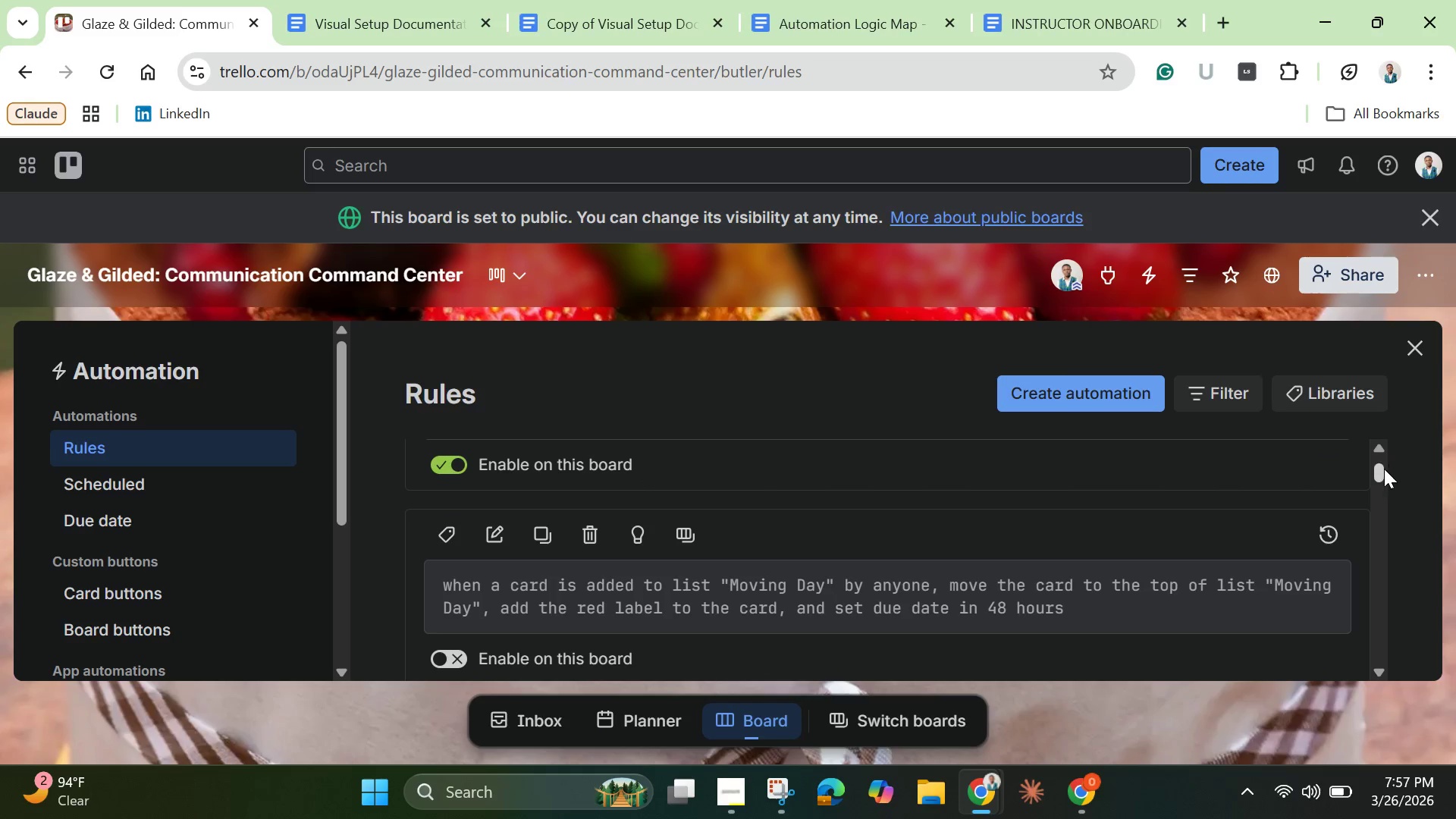 
left_click_drag(start_coordinate=[1381, 472], to_coordinate=[1370, 469])
 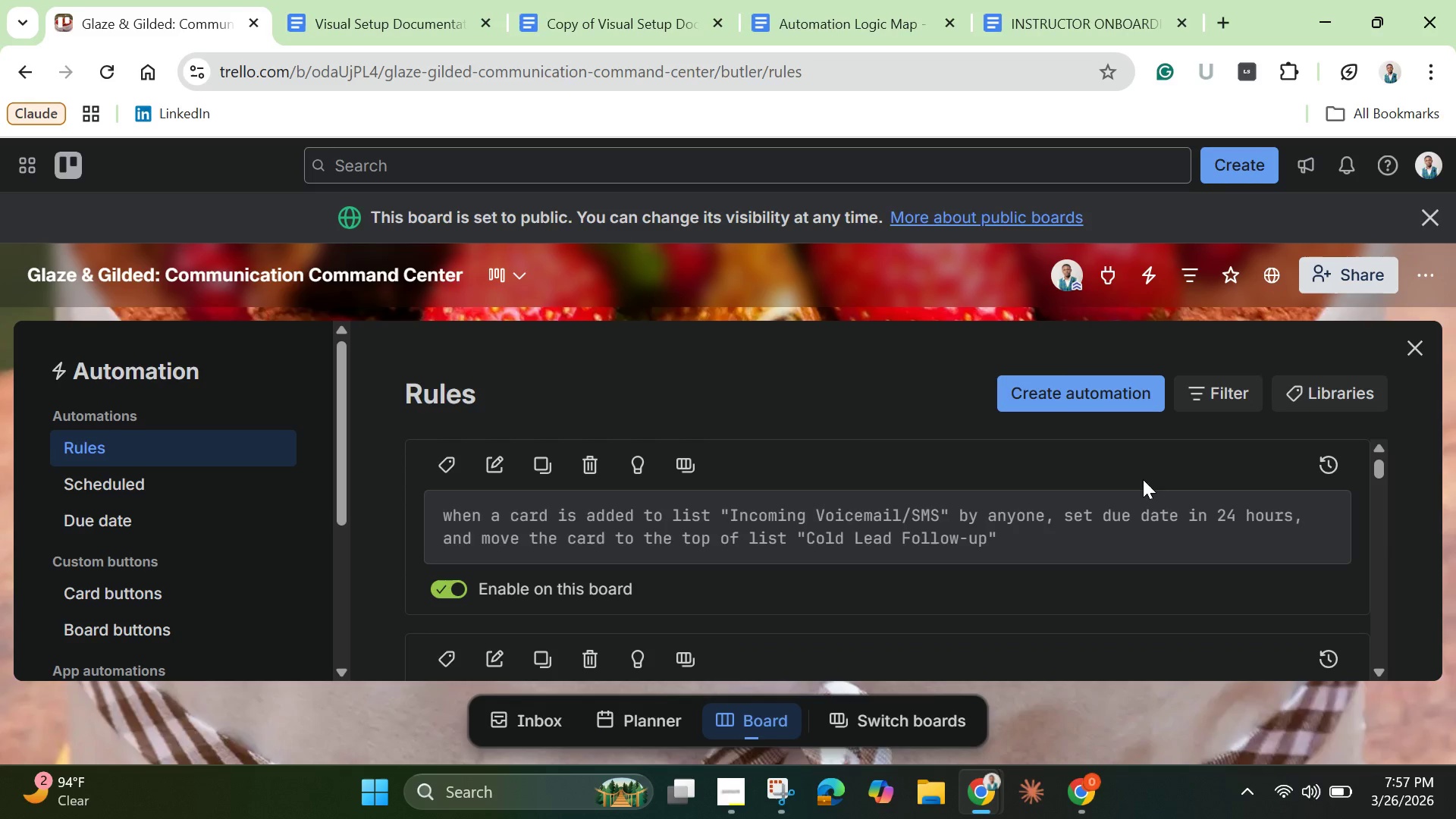 
wait(5.09)
 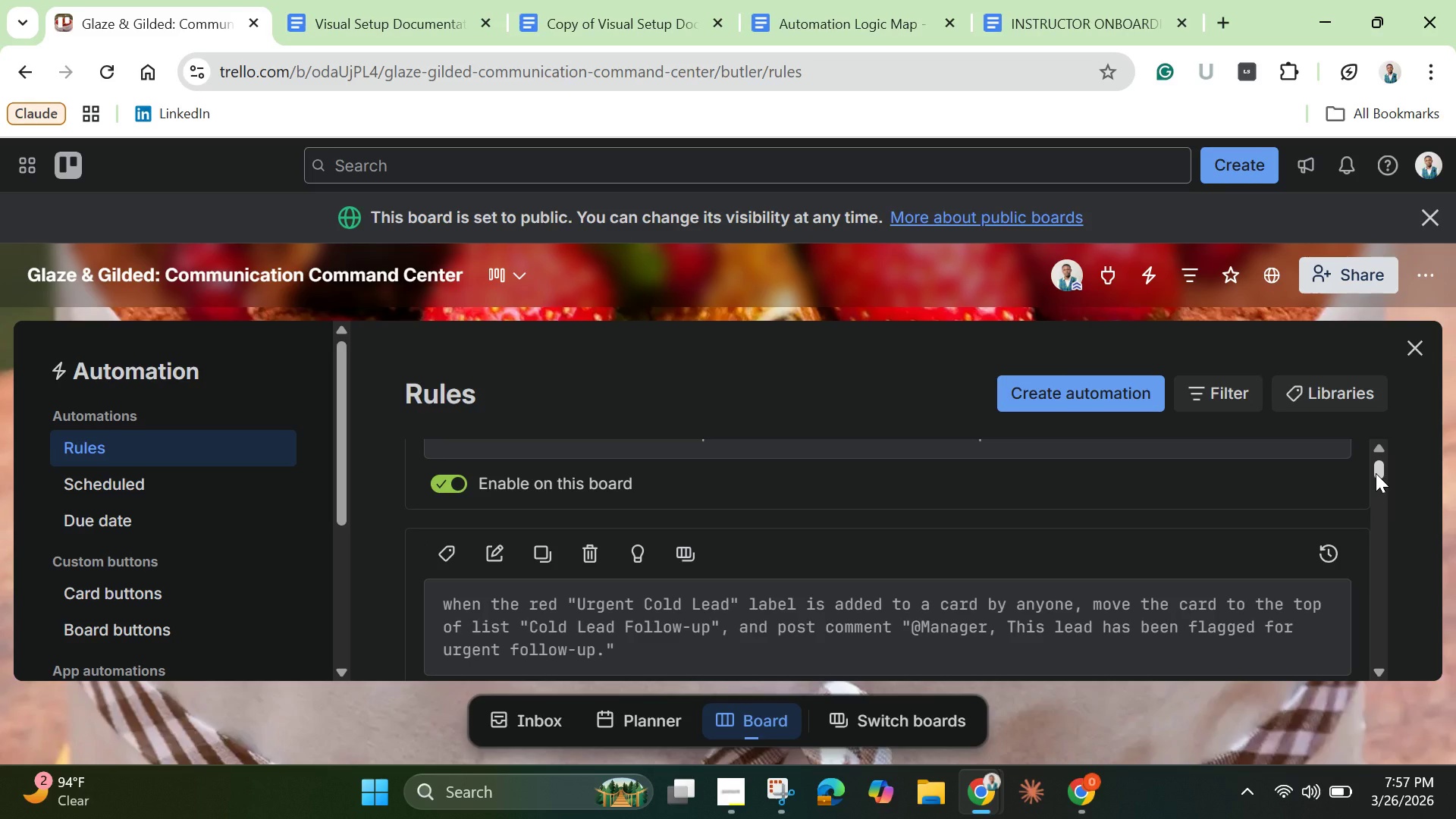 
left_click([586, 461])
 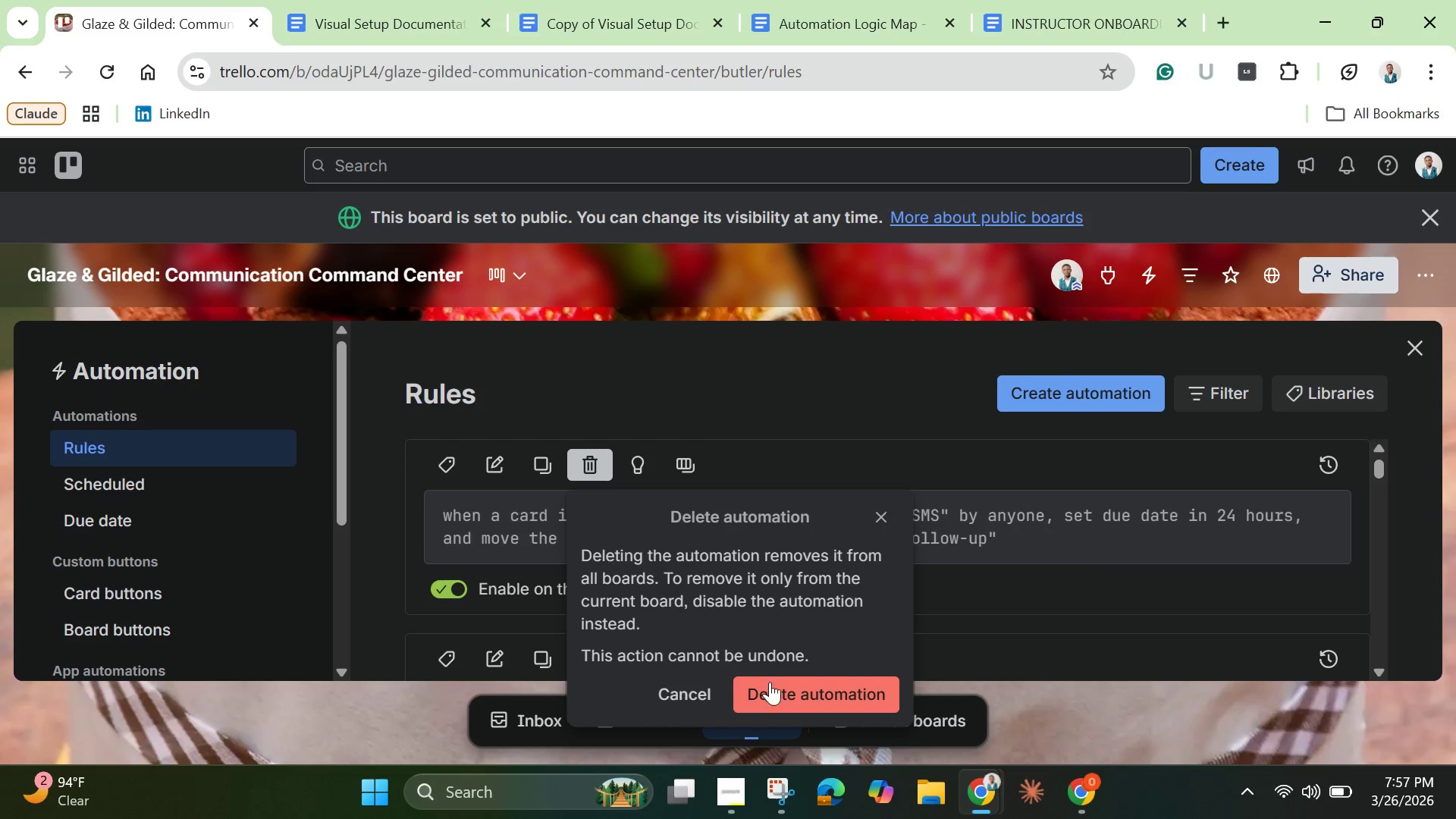 
left_click([777, 692])
 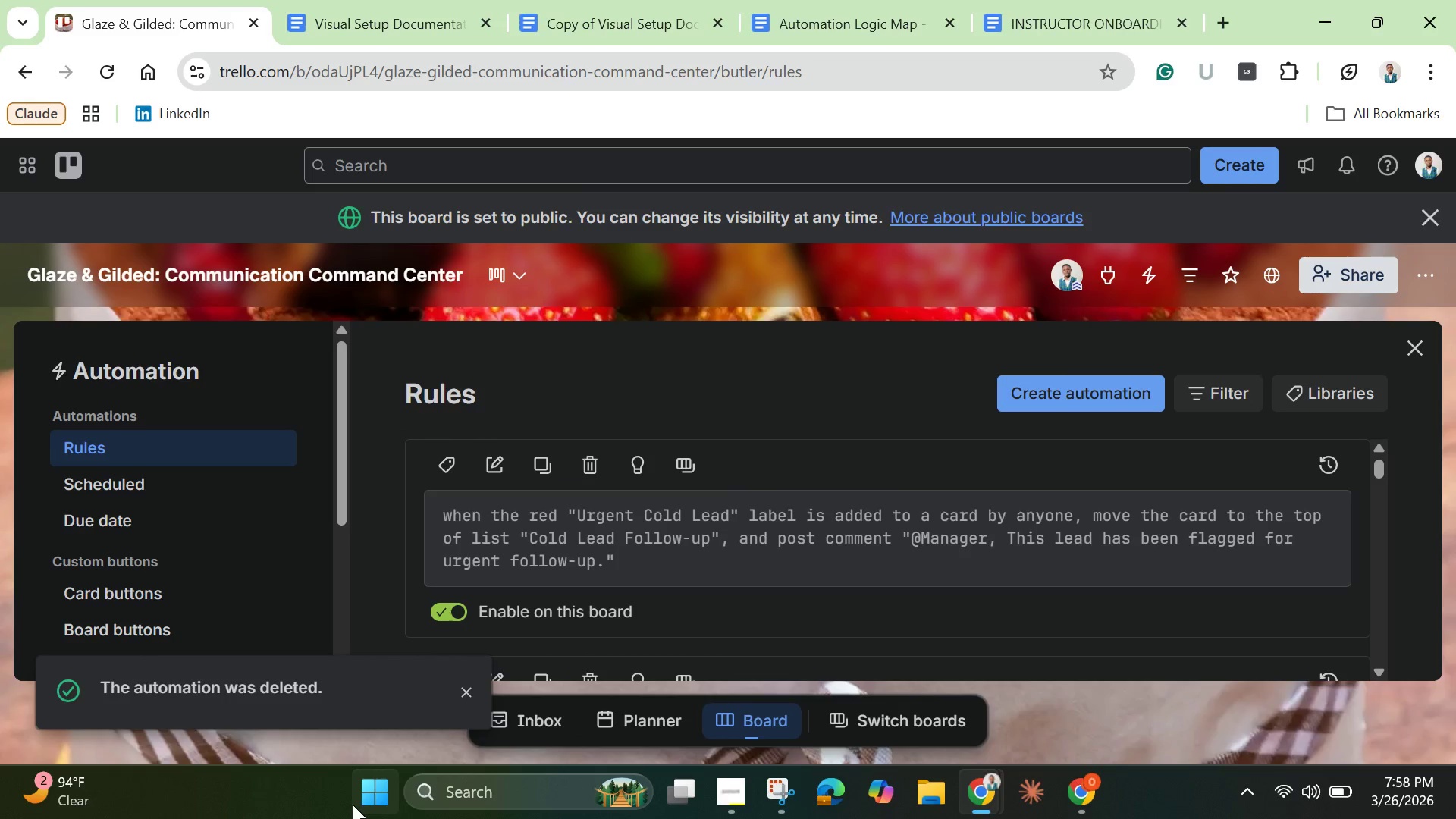 
wait(5.2)
 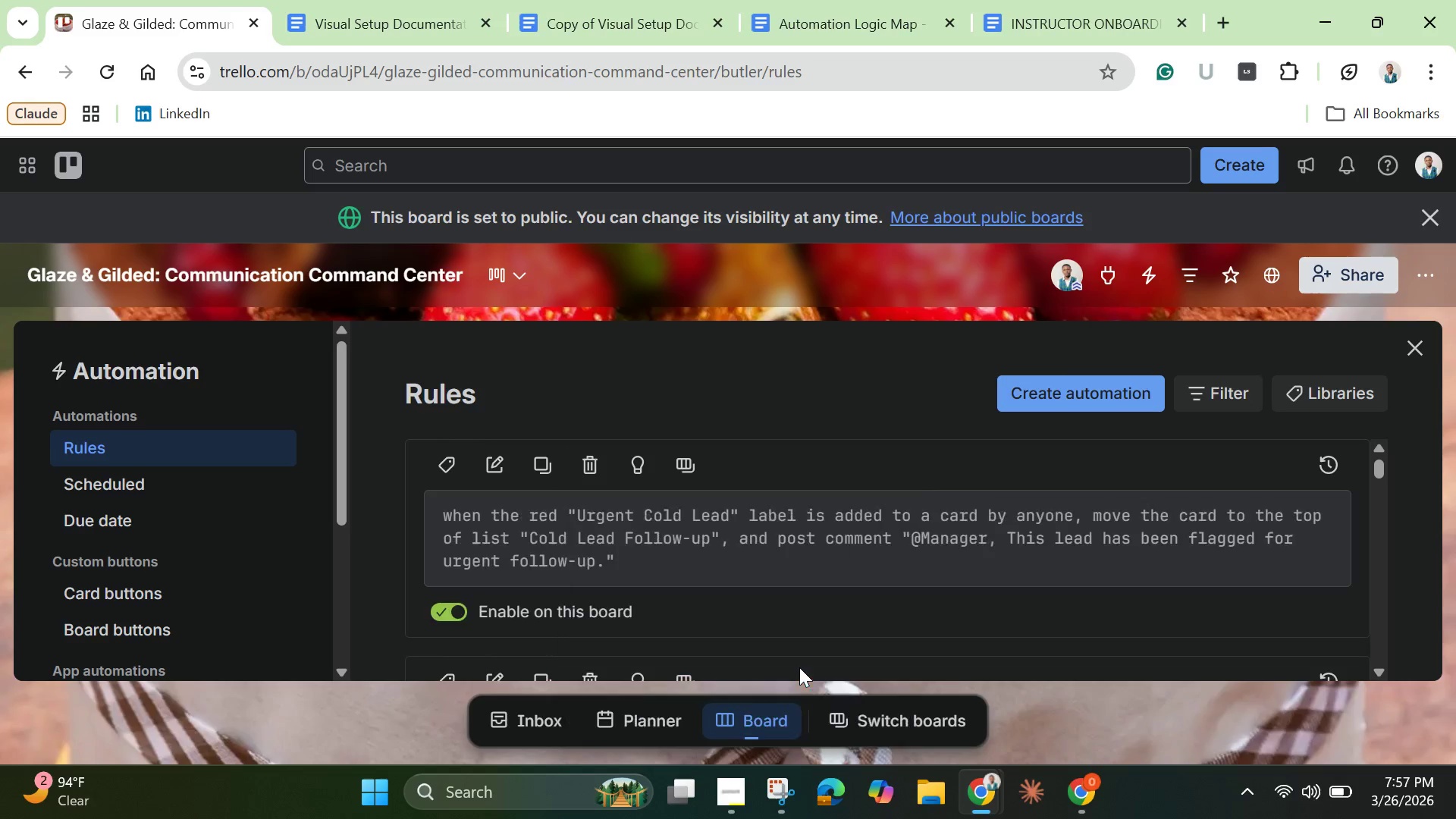 
left_click([786, 785])
 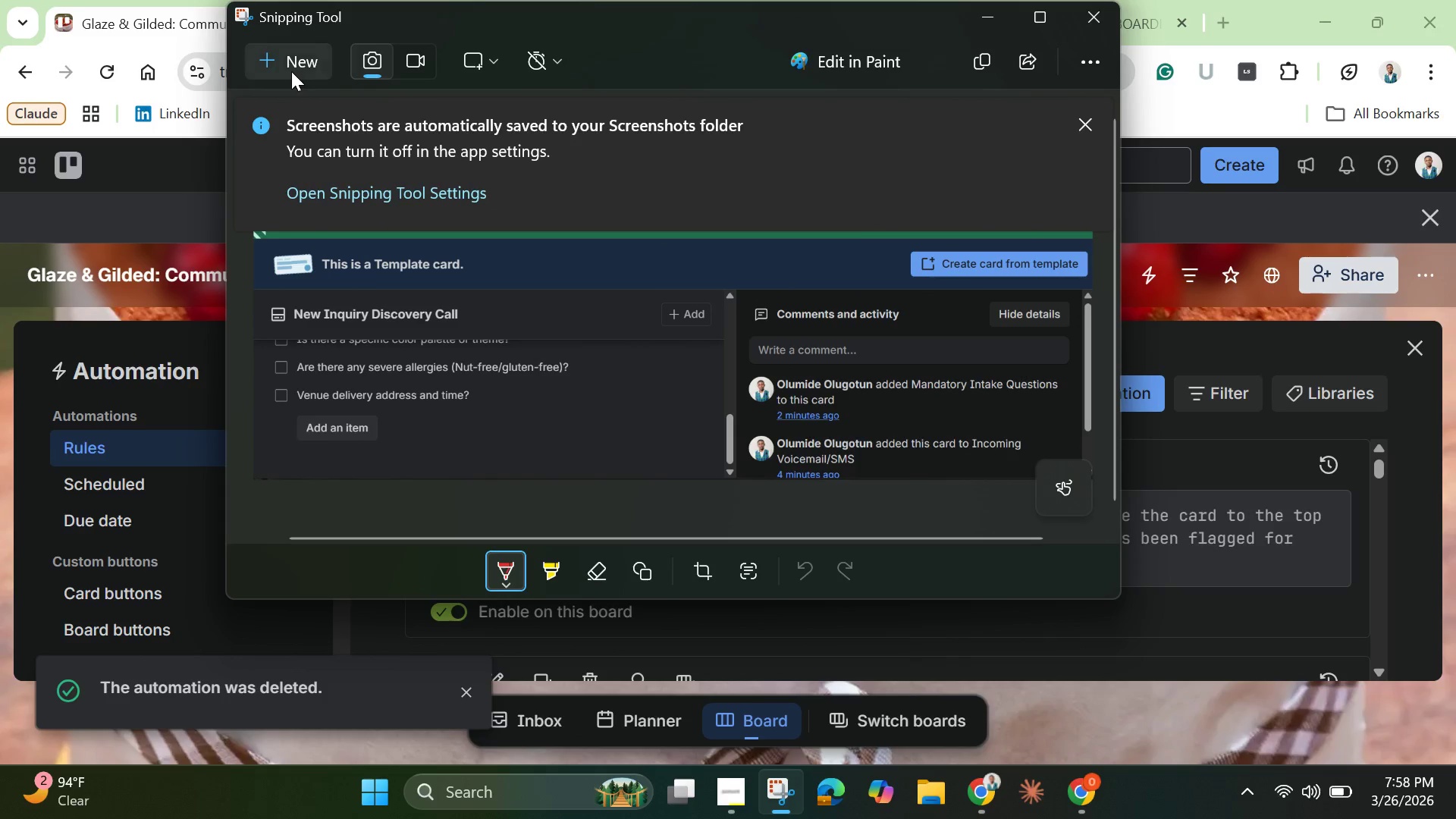 
left_click([291, 70])
 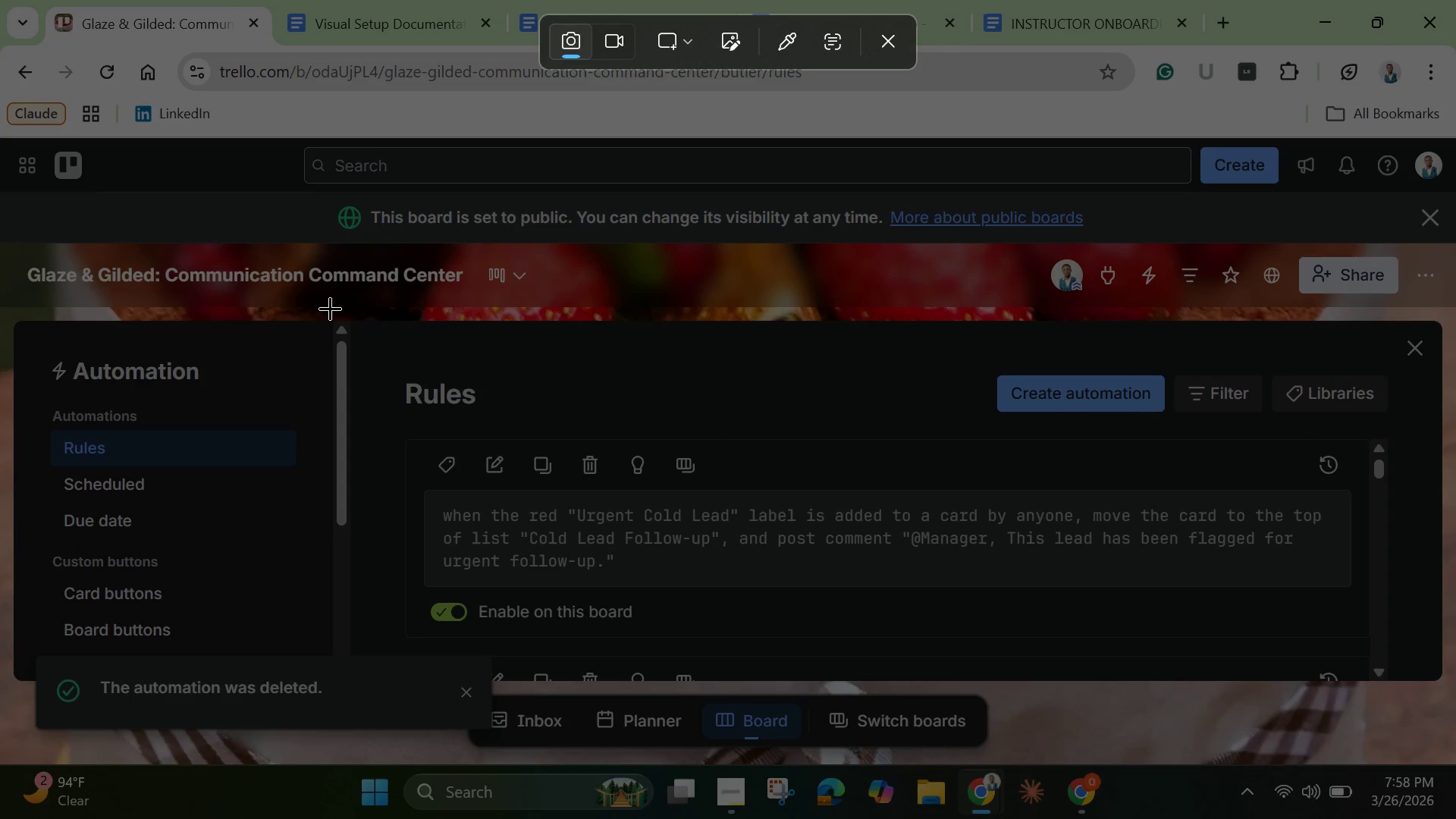 
left_click_drag(start_coordinate=[372, 322], to_coordinate=[1436, 671])
 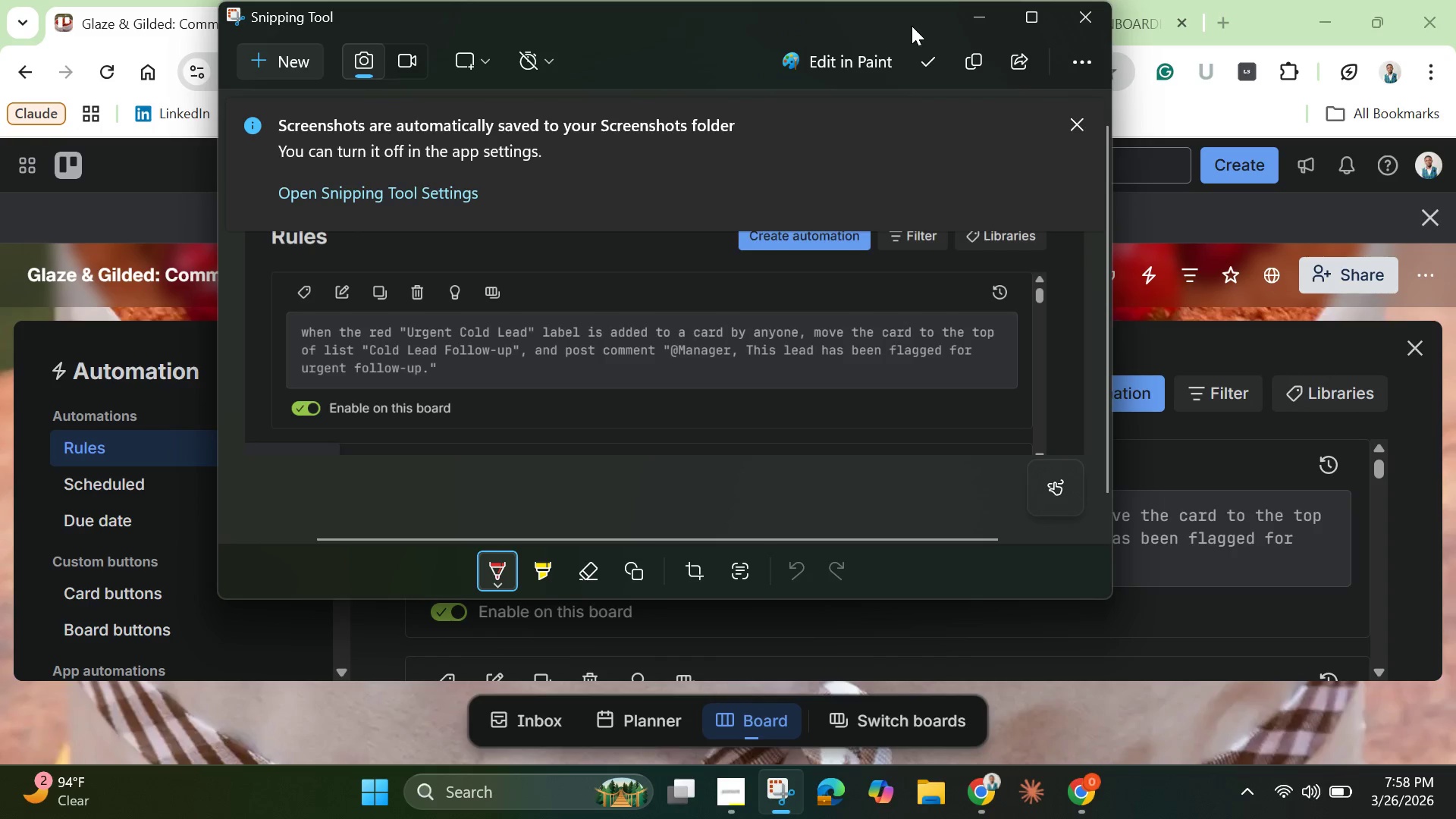 
left_click([982, 14])
 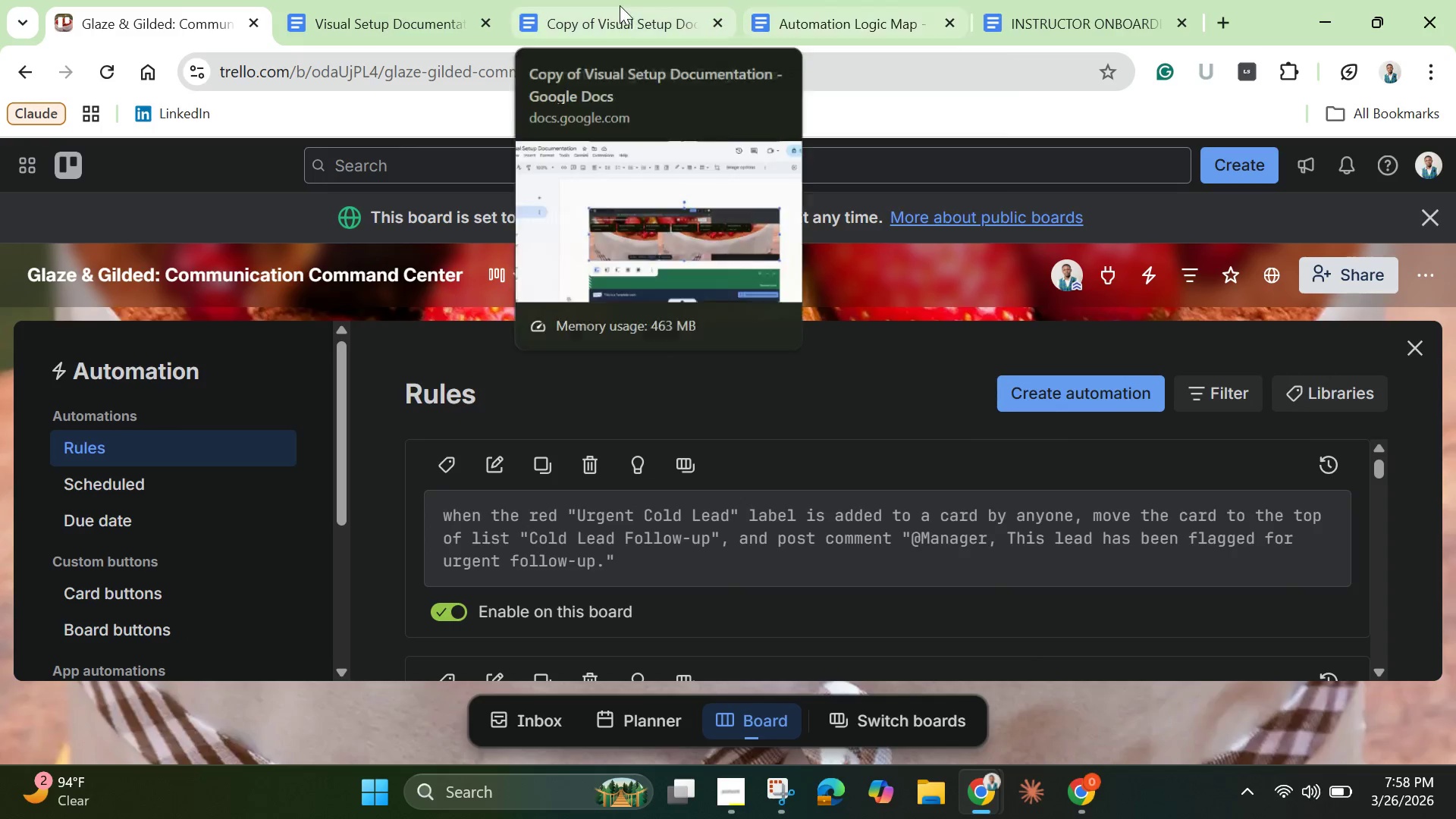 
left_click([620, 5])
 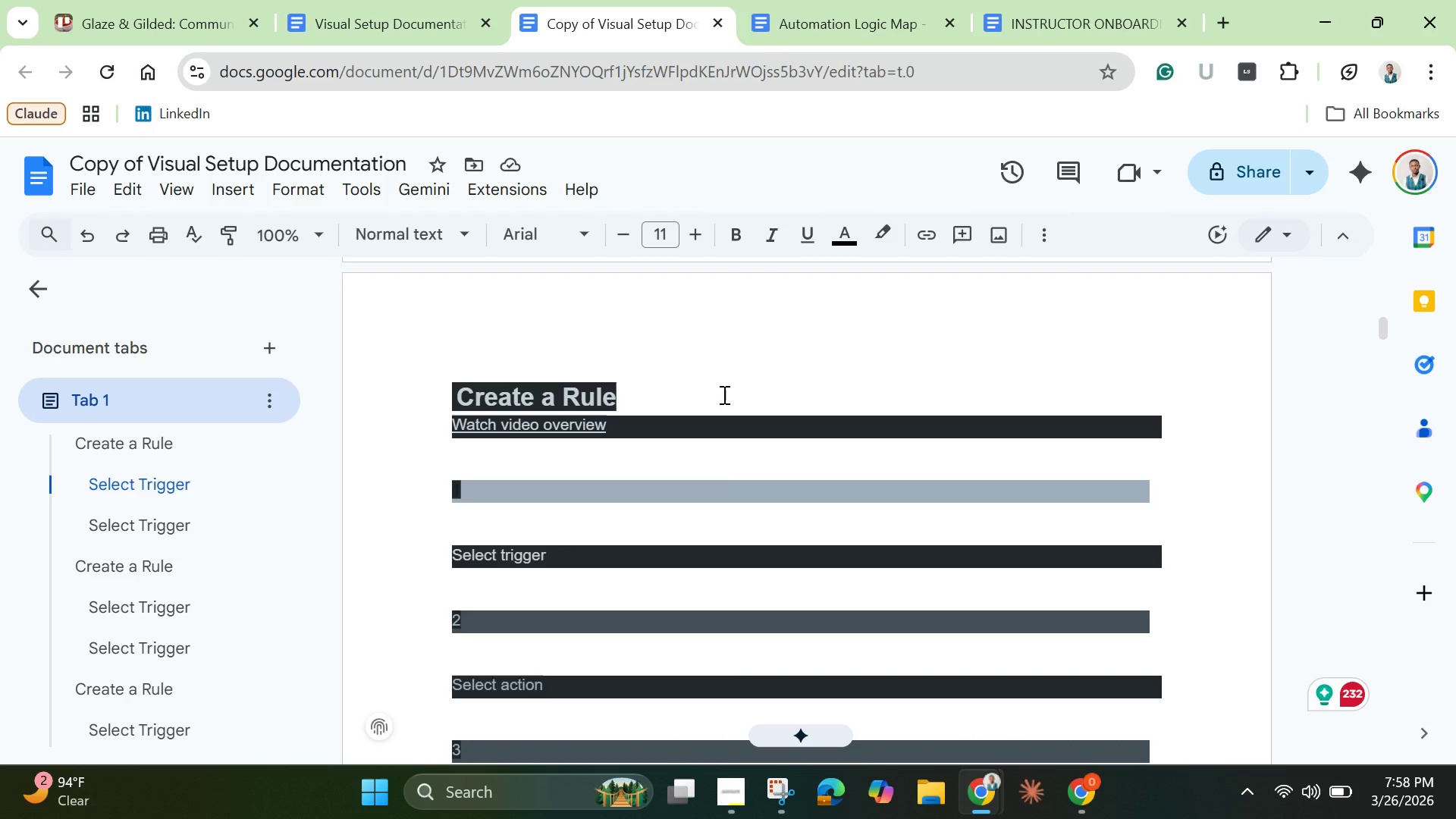 
scroll: coordinate [726, 424], scroll_direction: up, amount: 15.0
 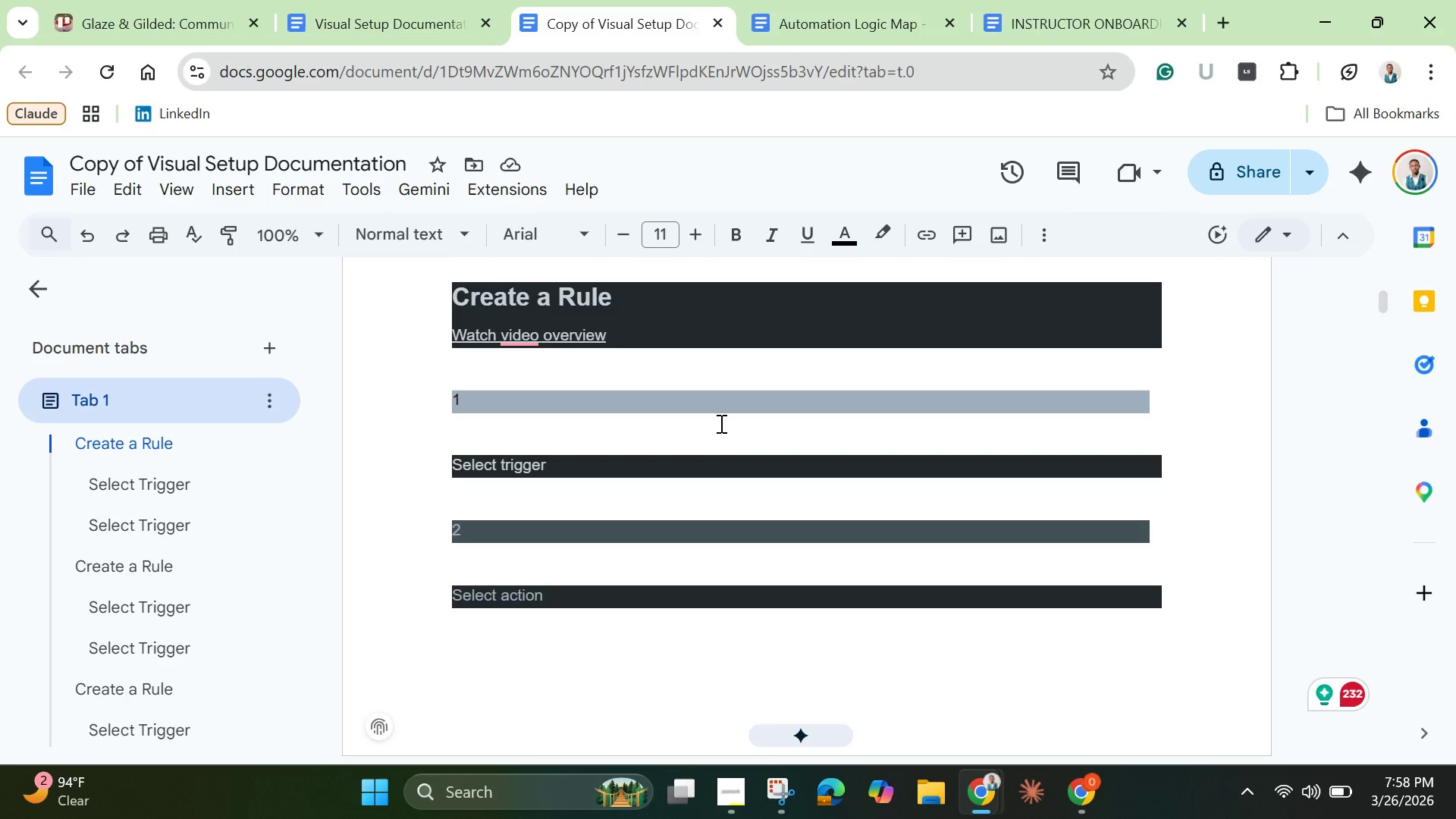 
scroll: coordinate [720, 423], scroll_direction: down, amount: 2.0
 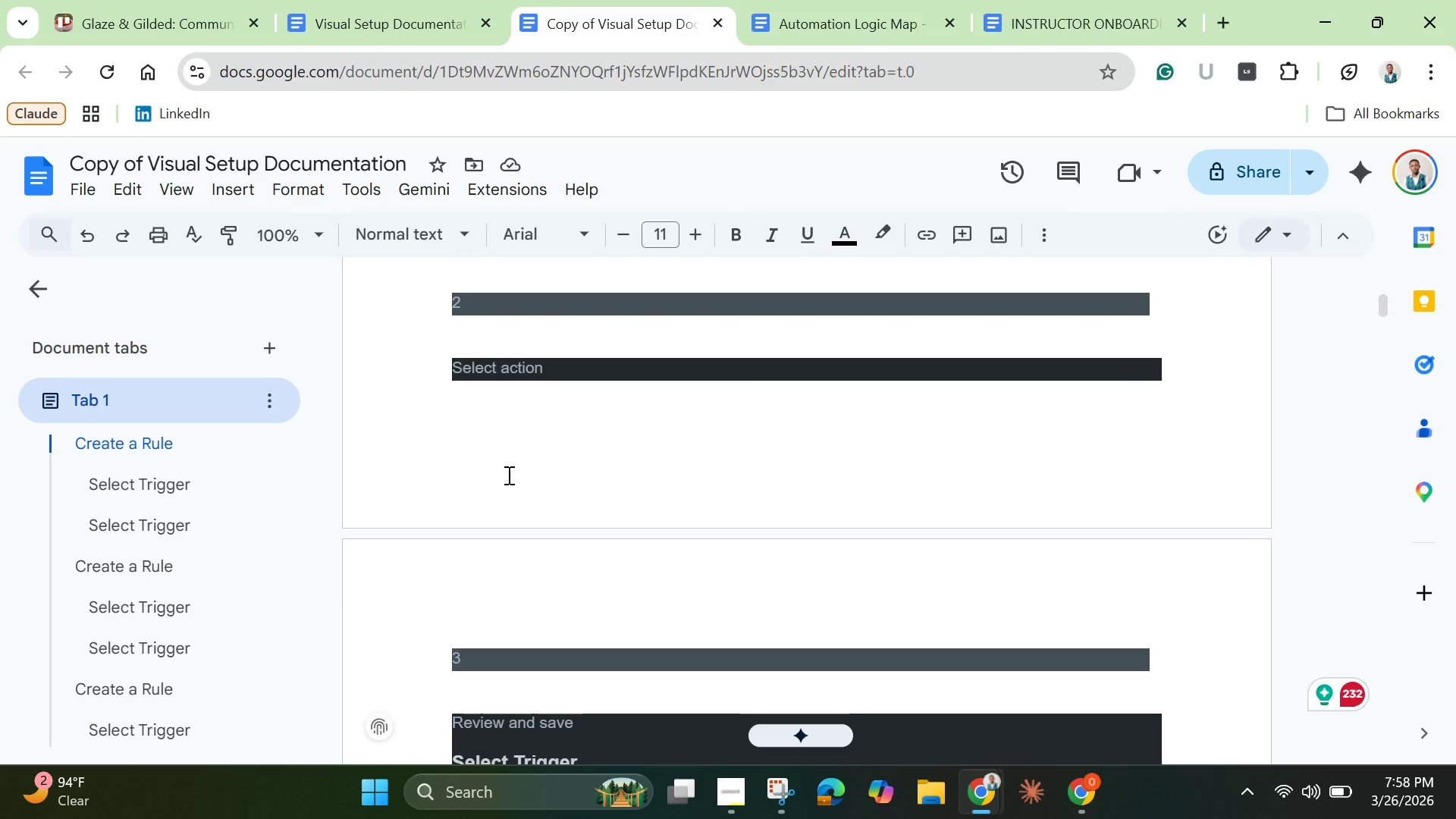 
scroll: coordinate [507, 472], scroll_direction: up, amount: 4.0
 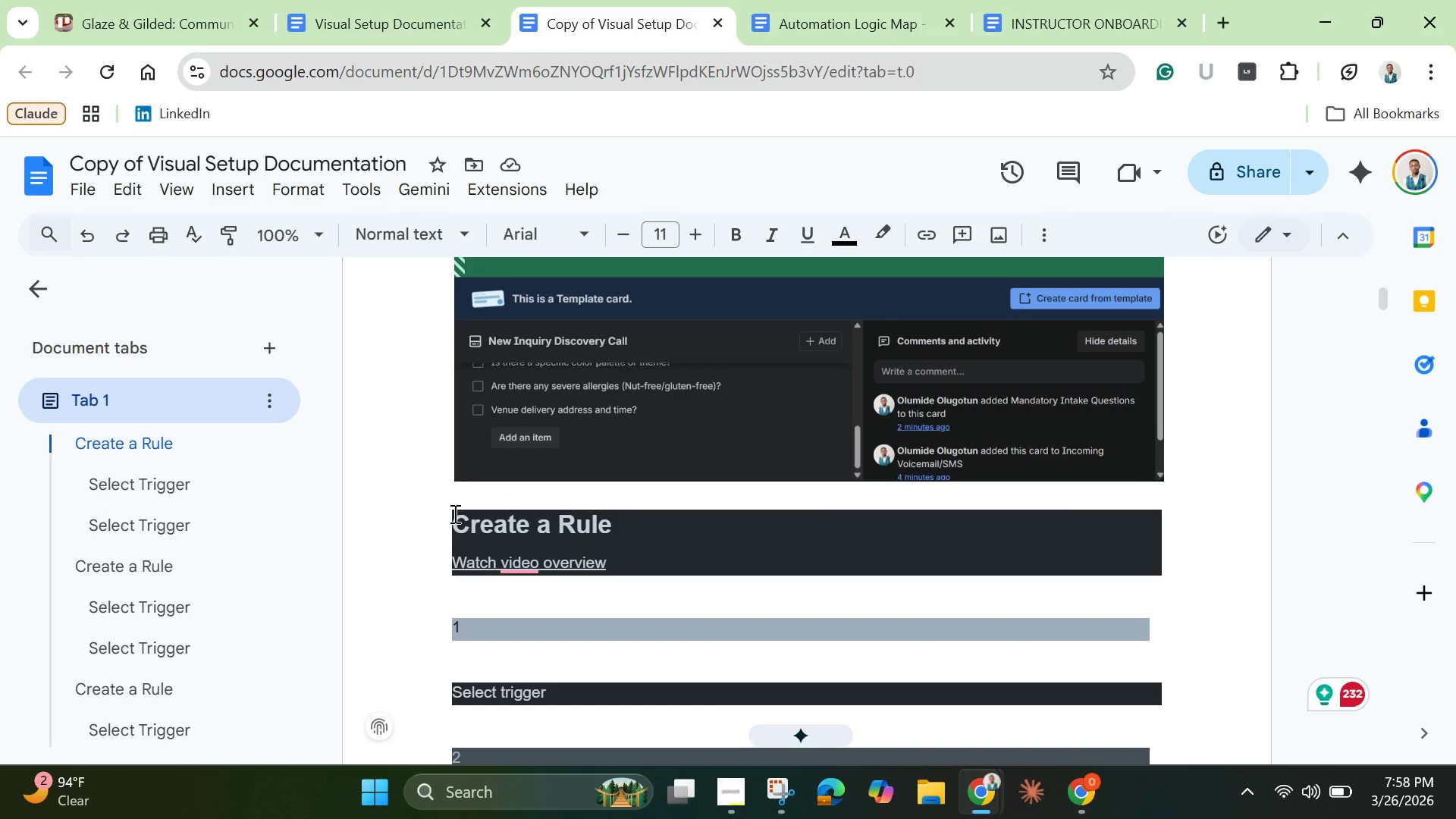 
left_click_drag(start_coordinate=[453, 513], to_coordinate=[1455, 810])
 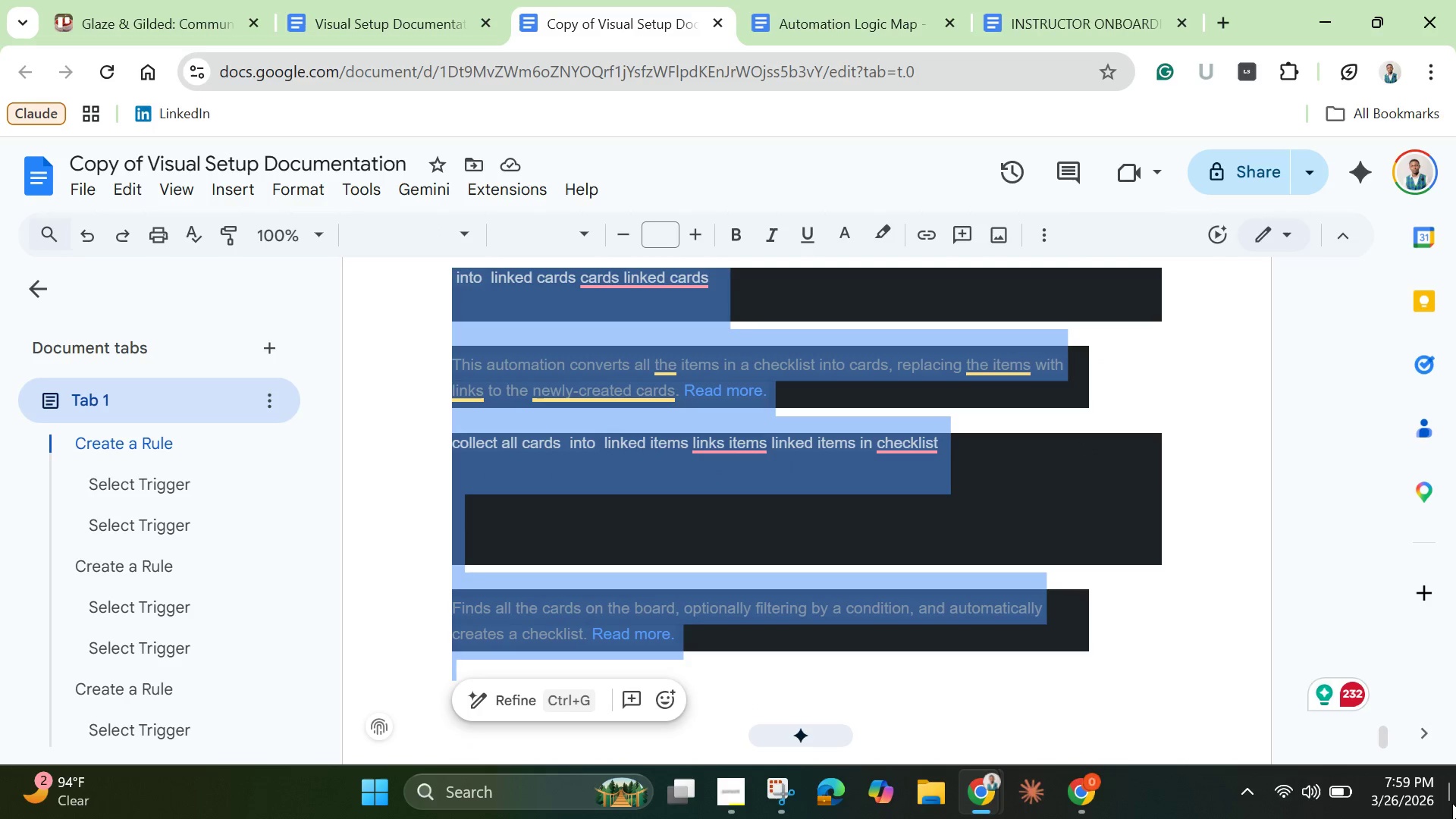 
key(Backspace)
 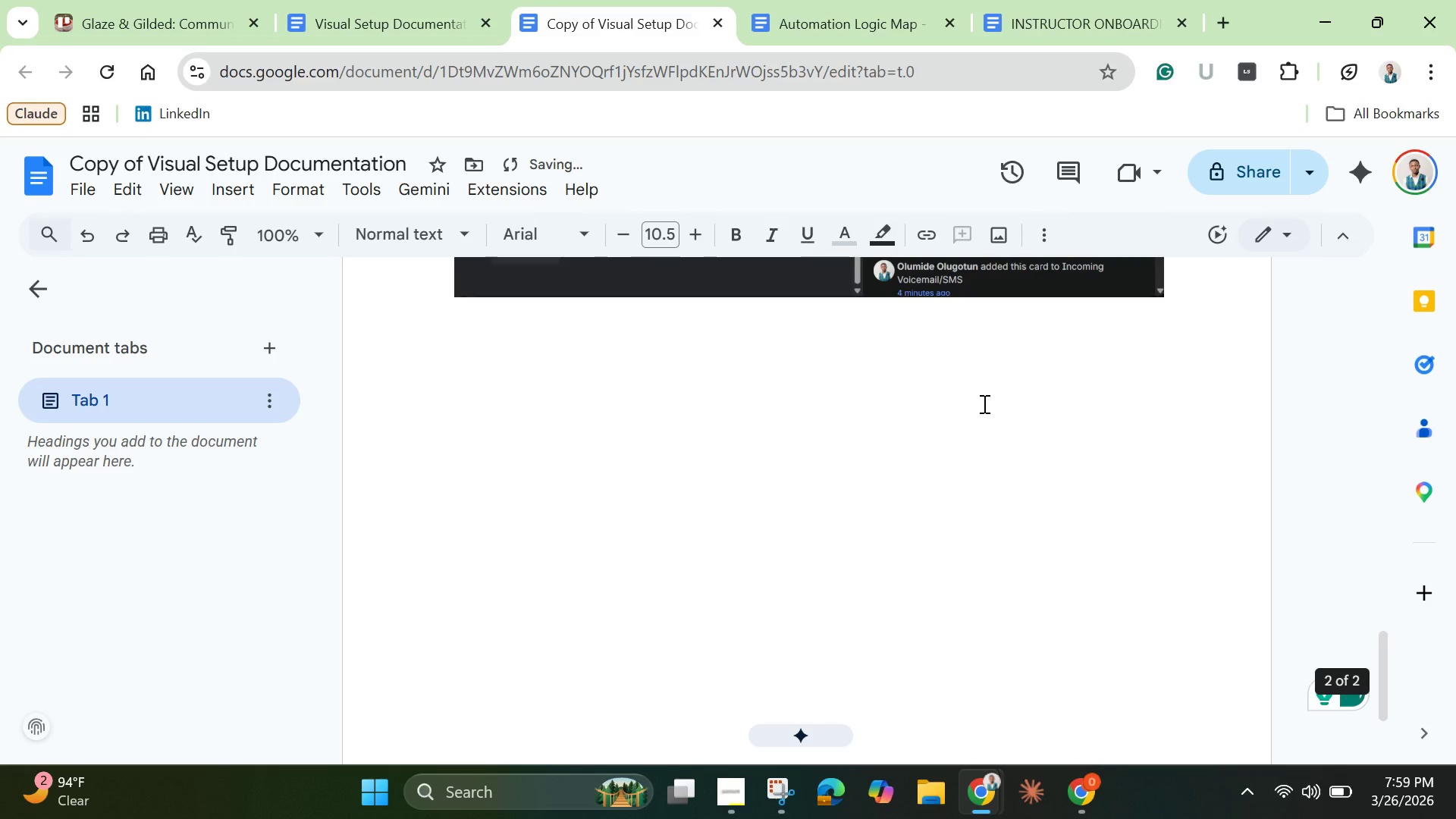 
scroll: coordinate [974, 393], scroll_direction: up, amount: 4.0
 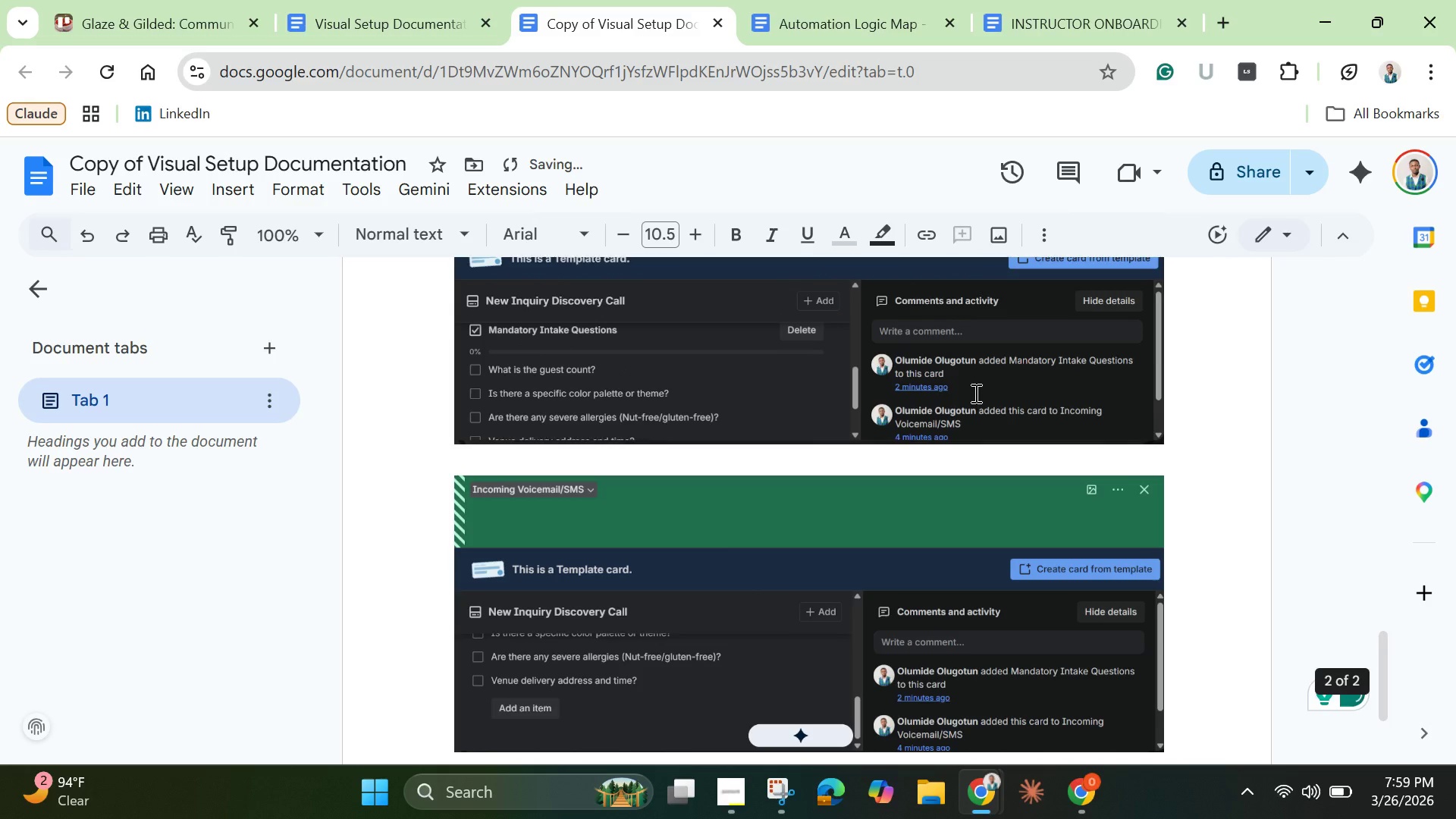 
scroll: coordinate [817, 419], scroll_direction: down, amount: 4.0
 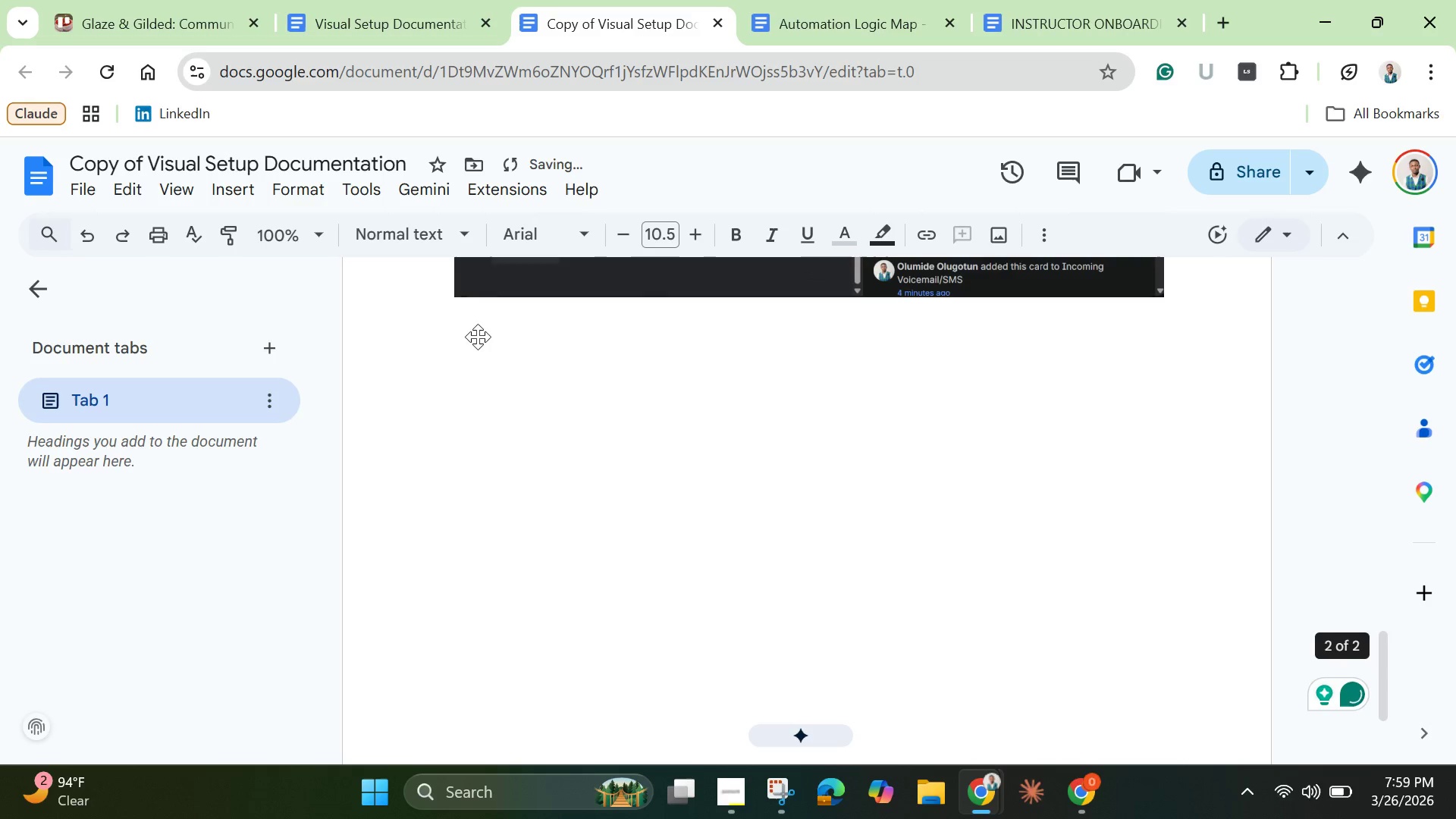 
left_click([454, 337])
 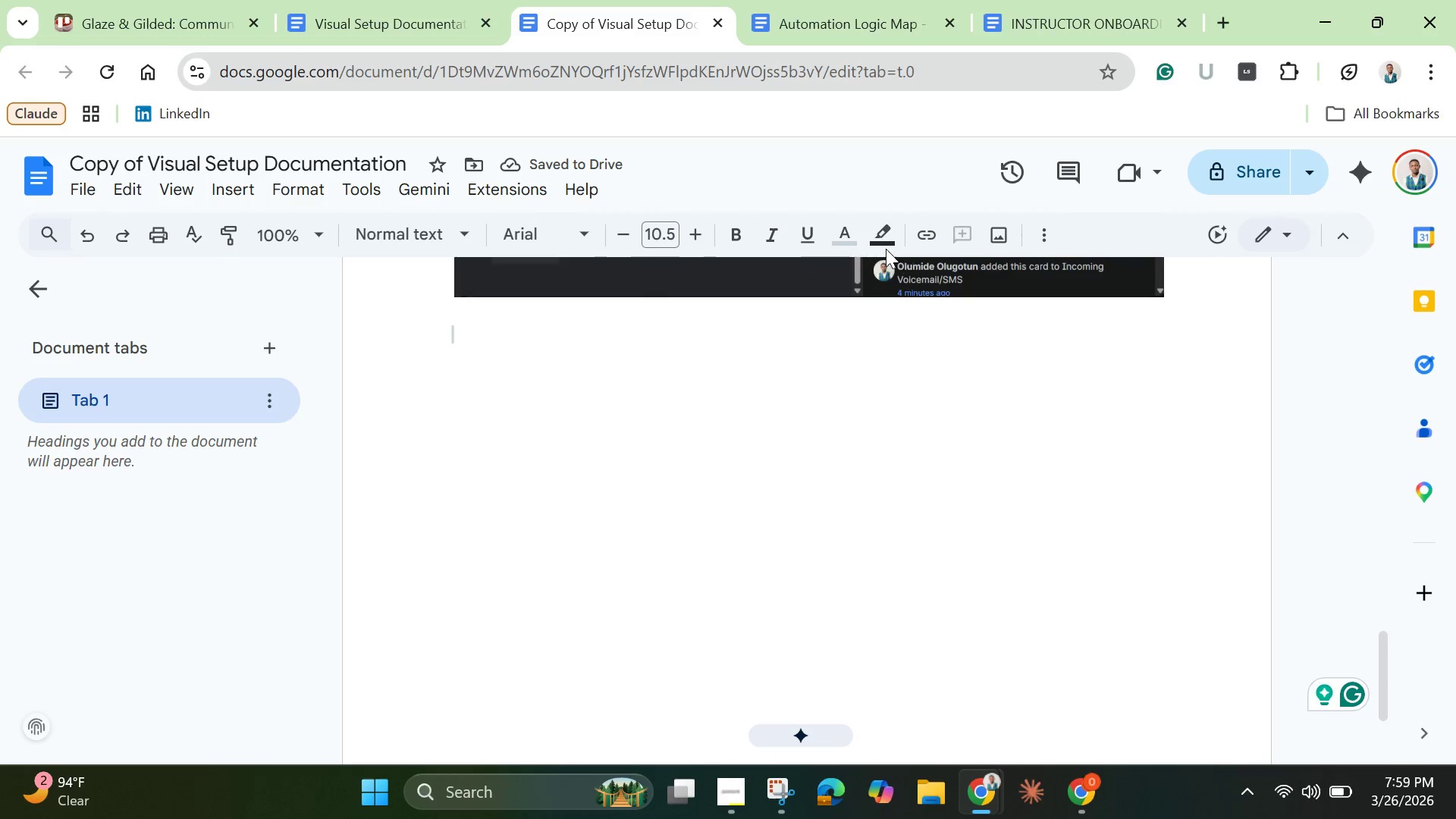 
left_click([873, 233])
 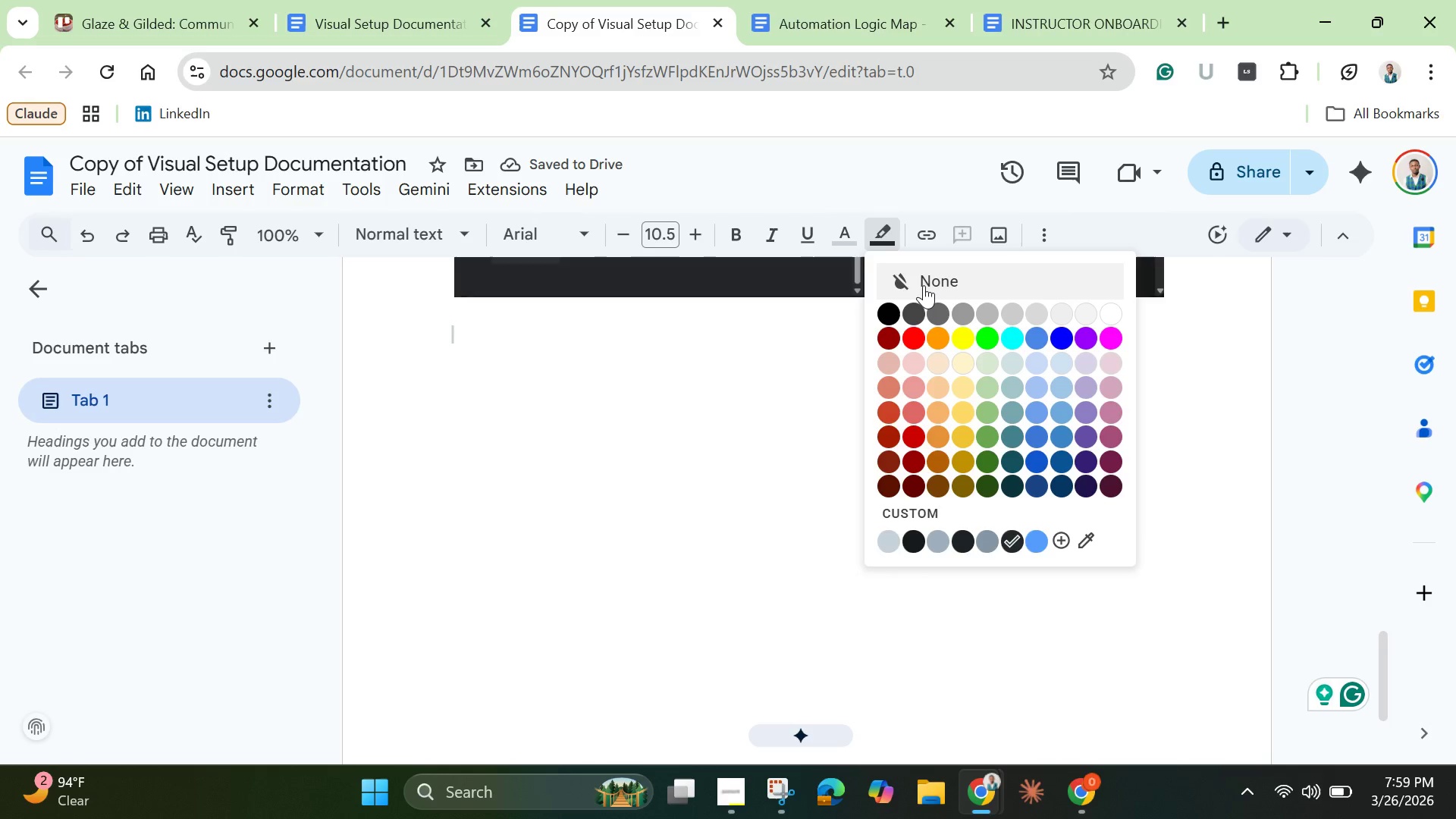 
left_click([924, 285])
 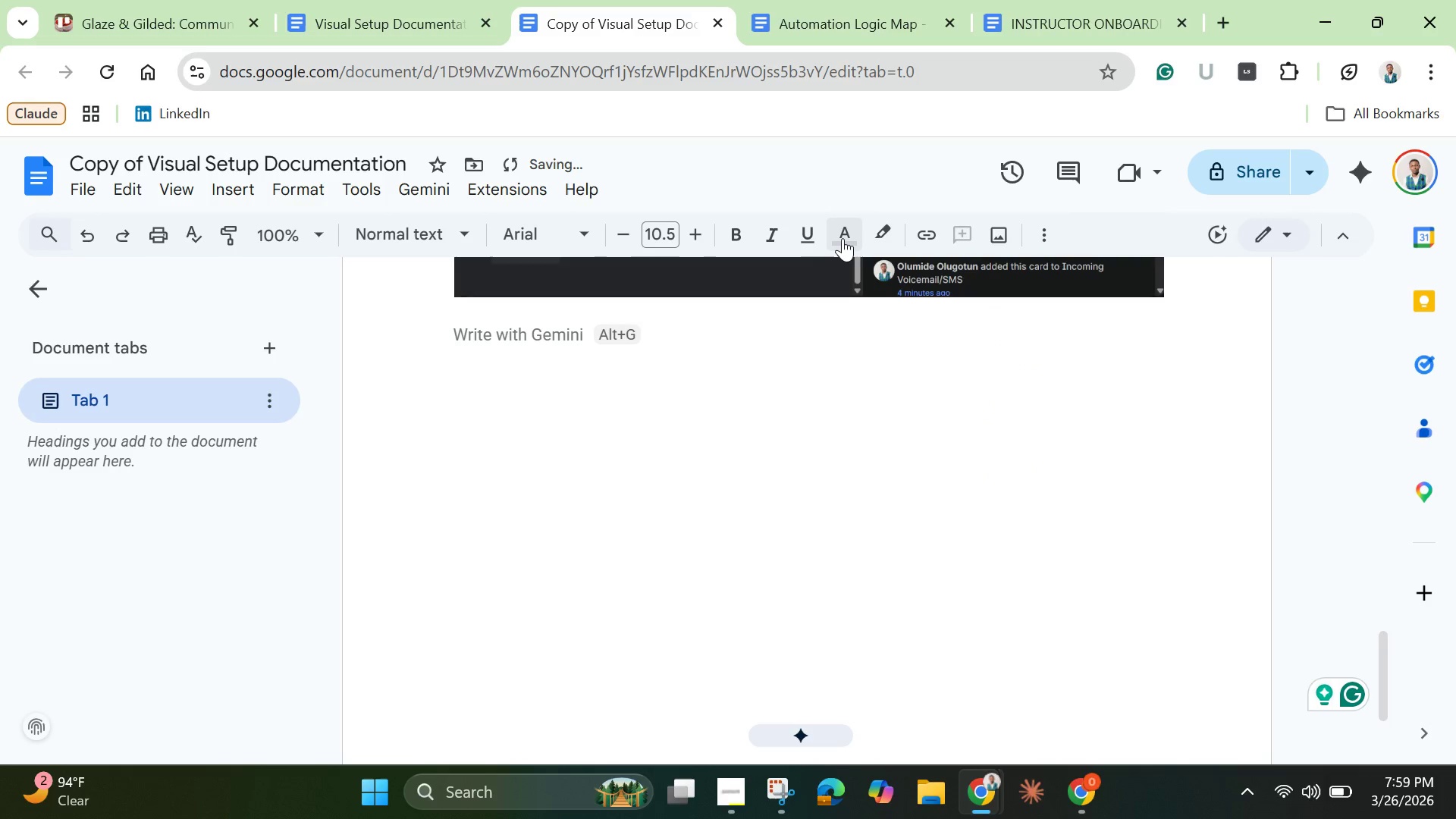 
left_click([839, 235])
 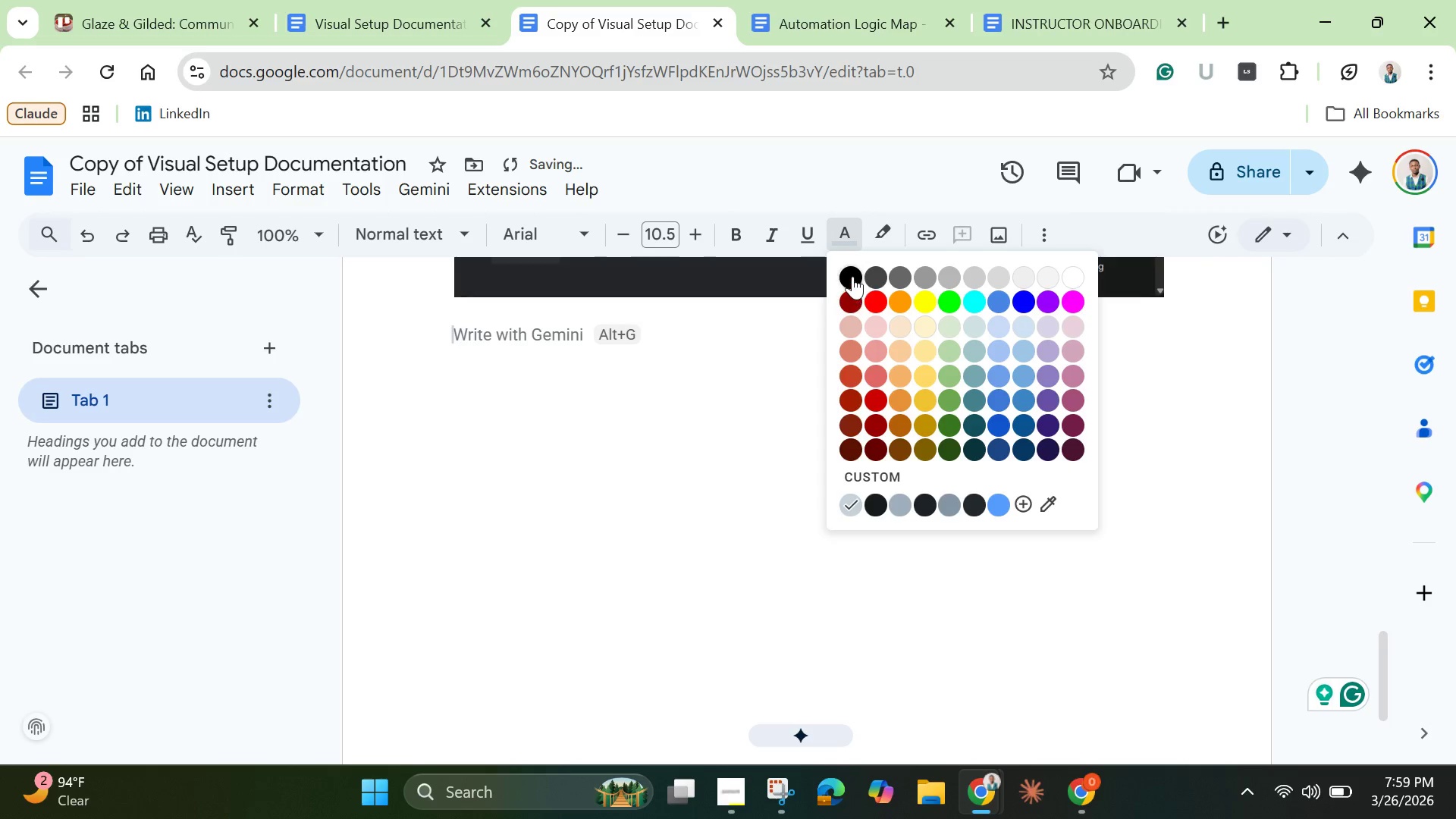 
left_click([851, 276])
 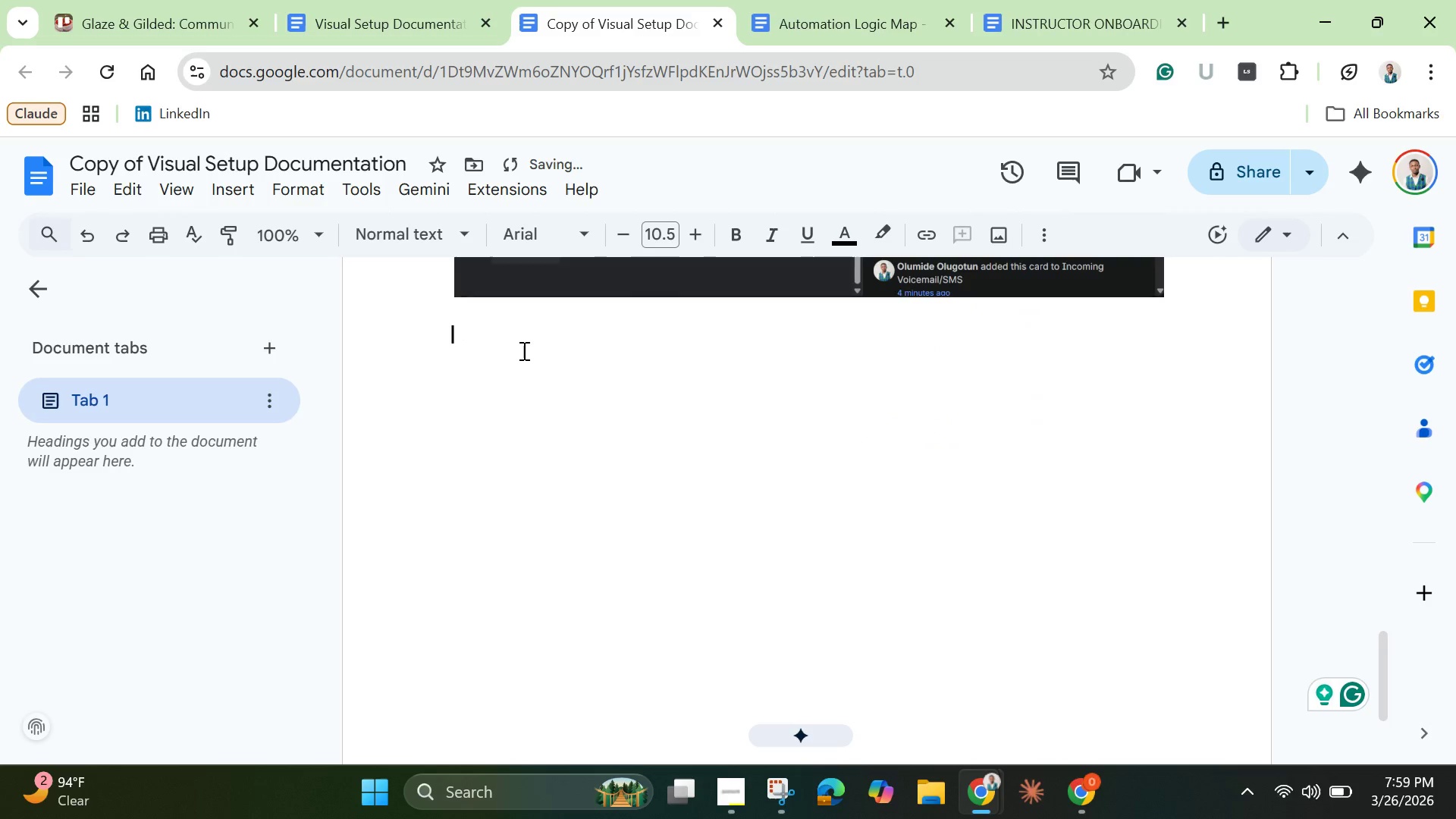 
key(Control+V)
 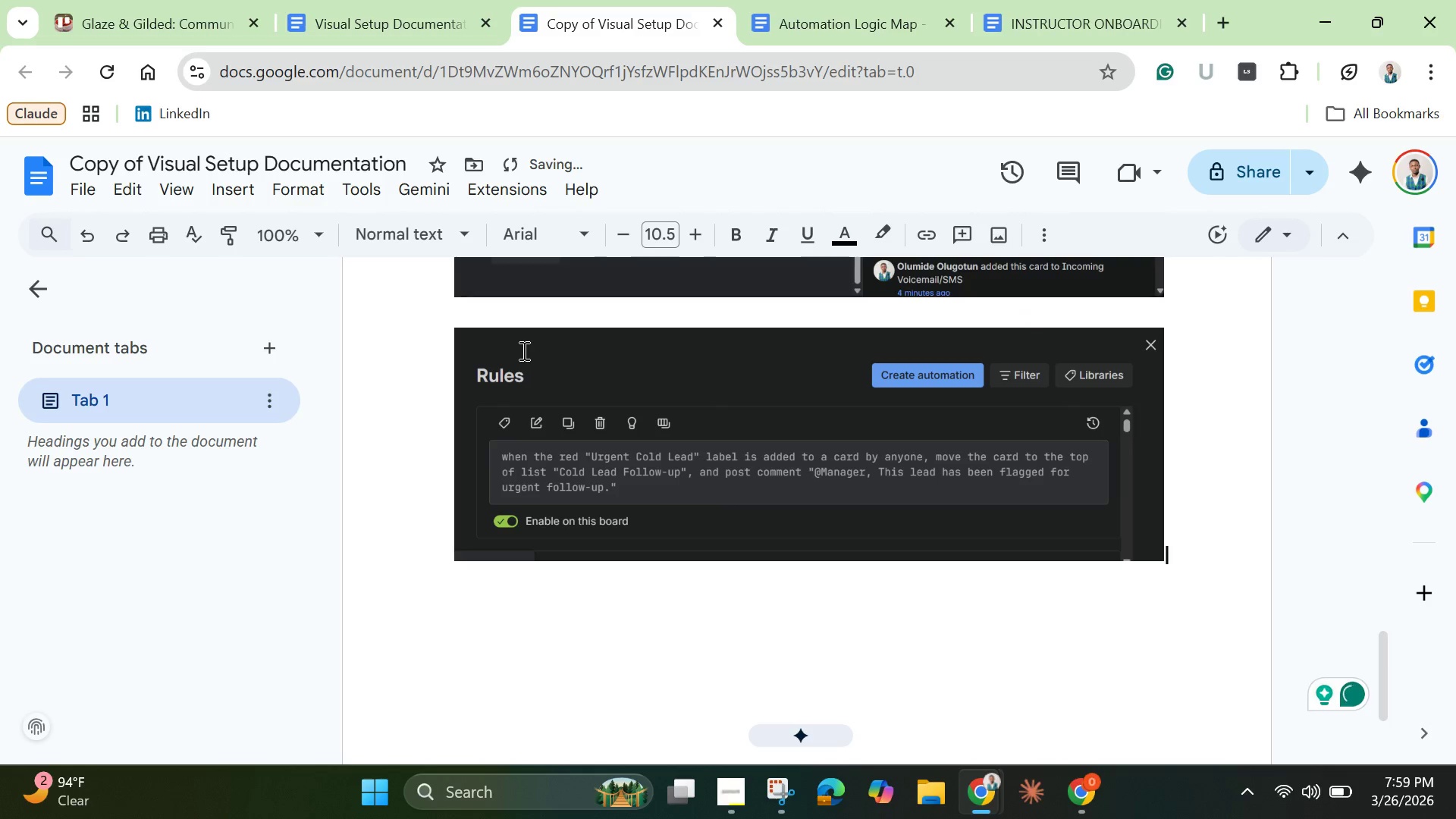 
key(Enter)
 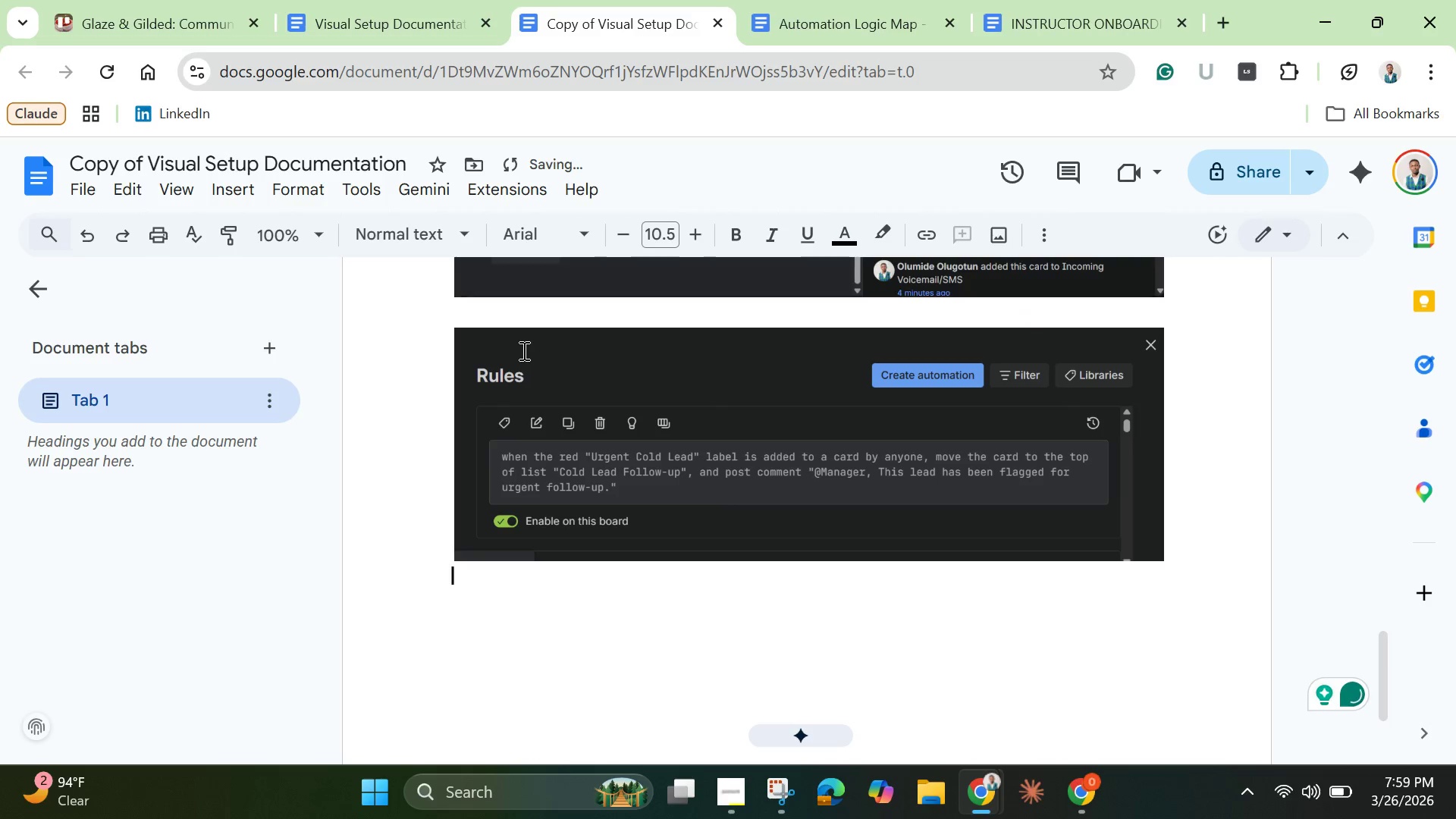 
key(Enter)
 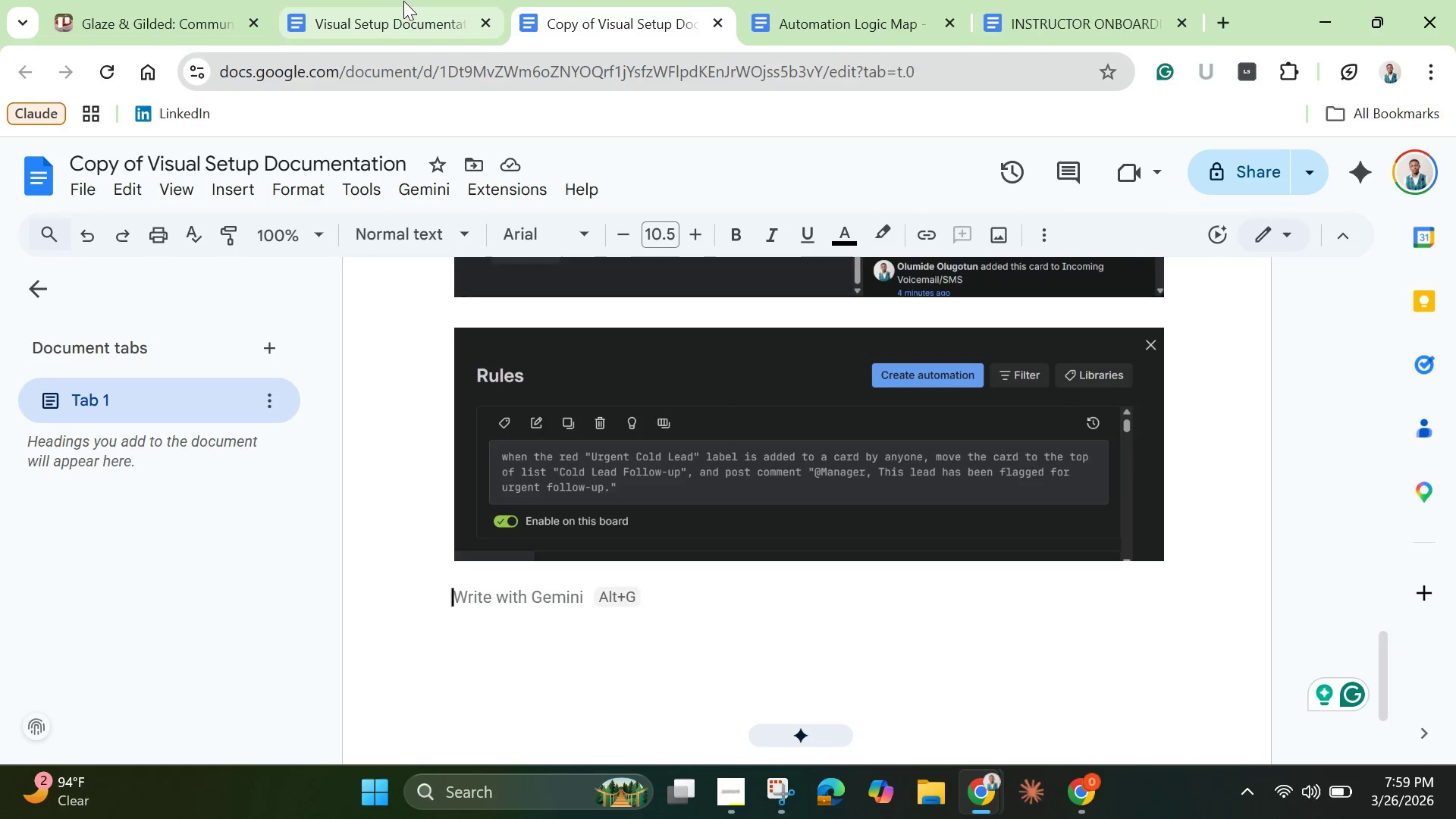 
wait(7.33)
 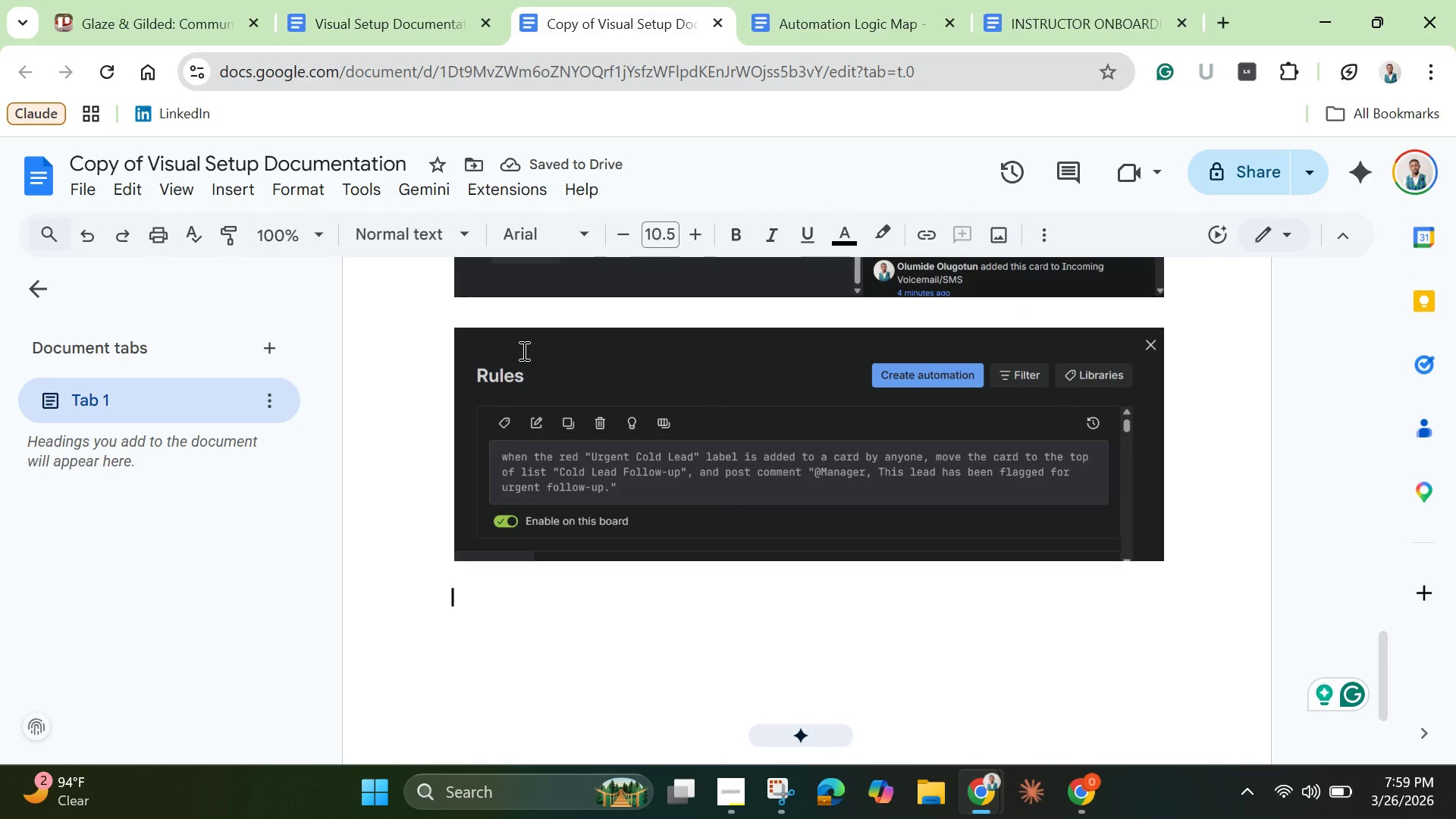 
left_click([154, 15])
 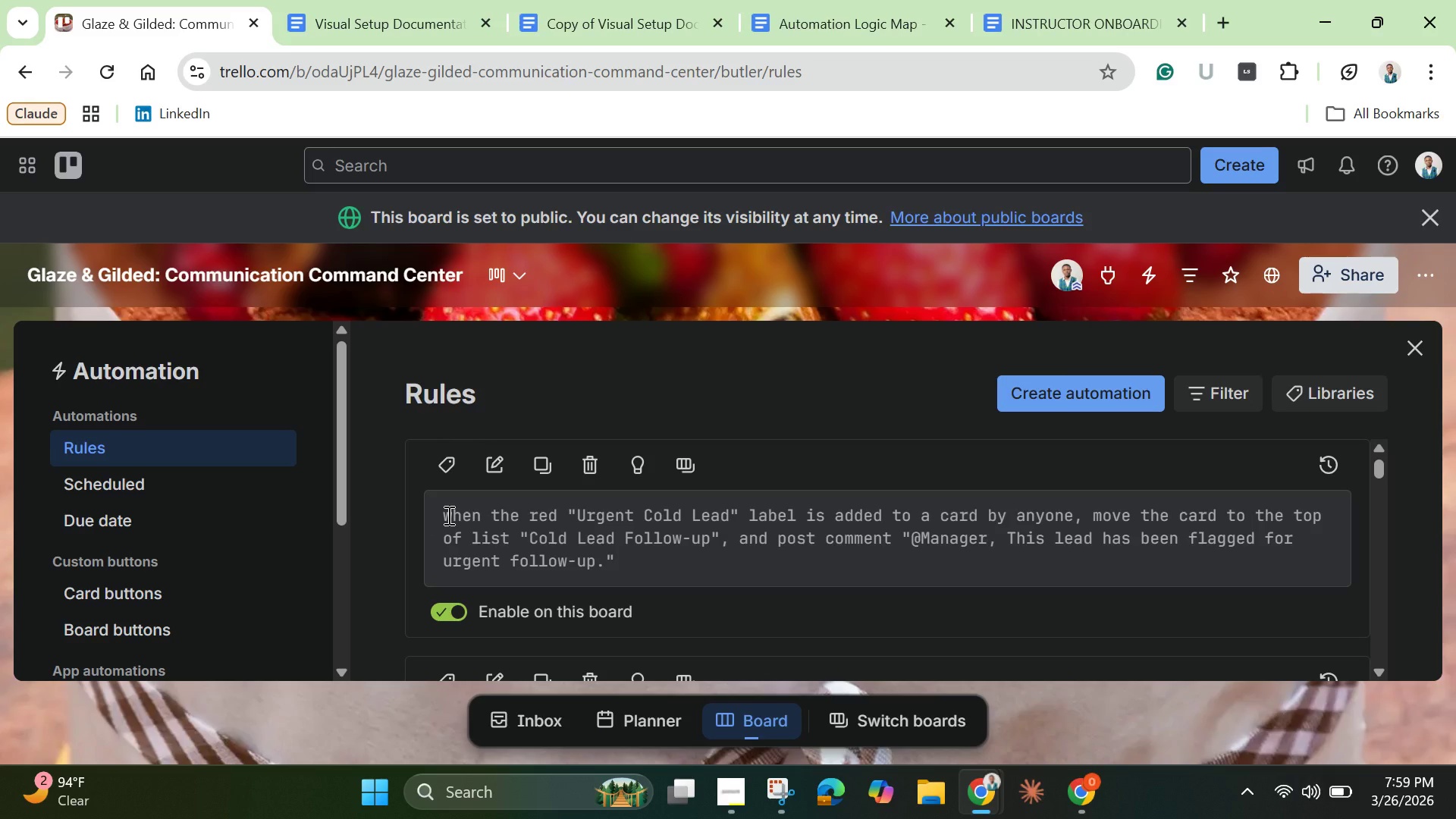 
left_click_drag(start_coordinate=[441, 511], to_coordinate=[664, 568])
 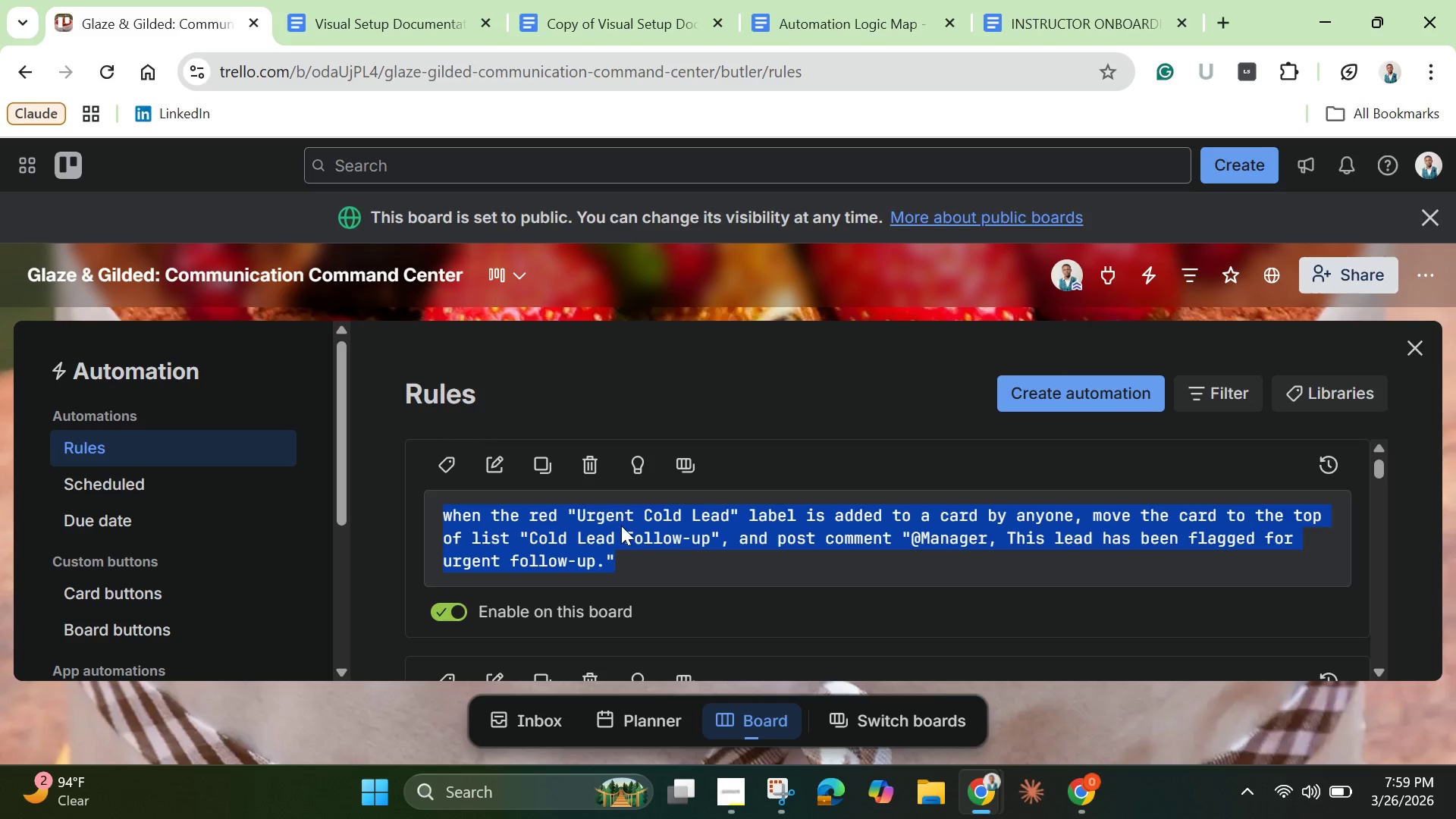 
right_click([621, 526])
 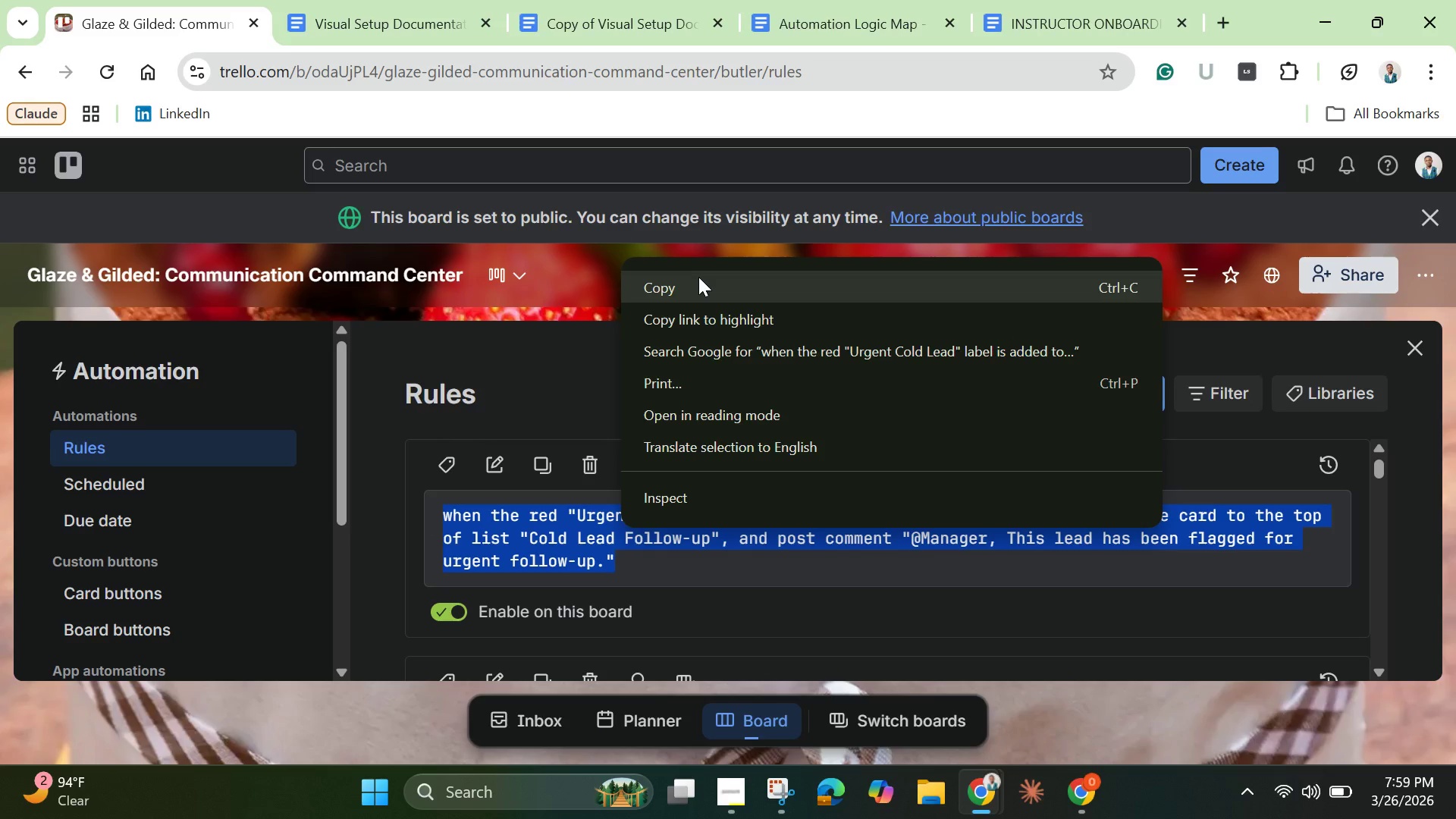 
left_click([697, 277])
 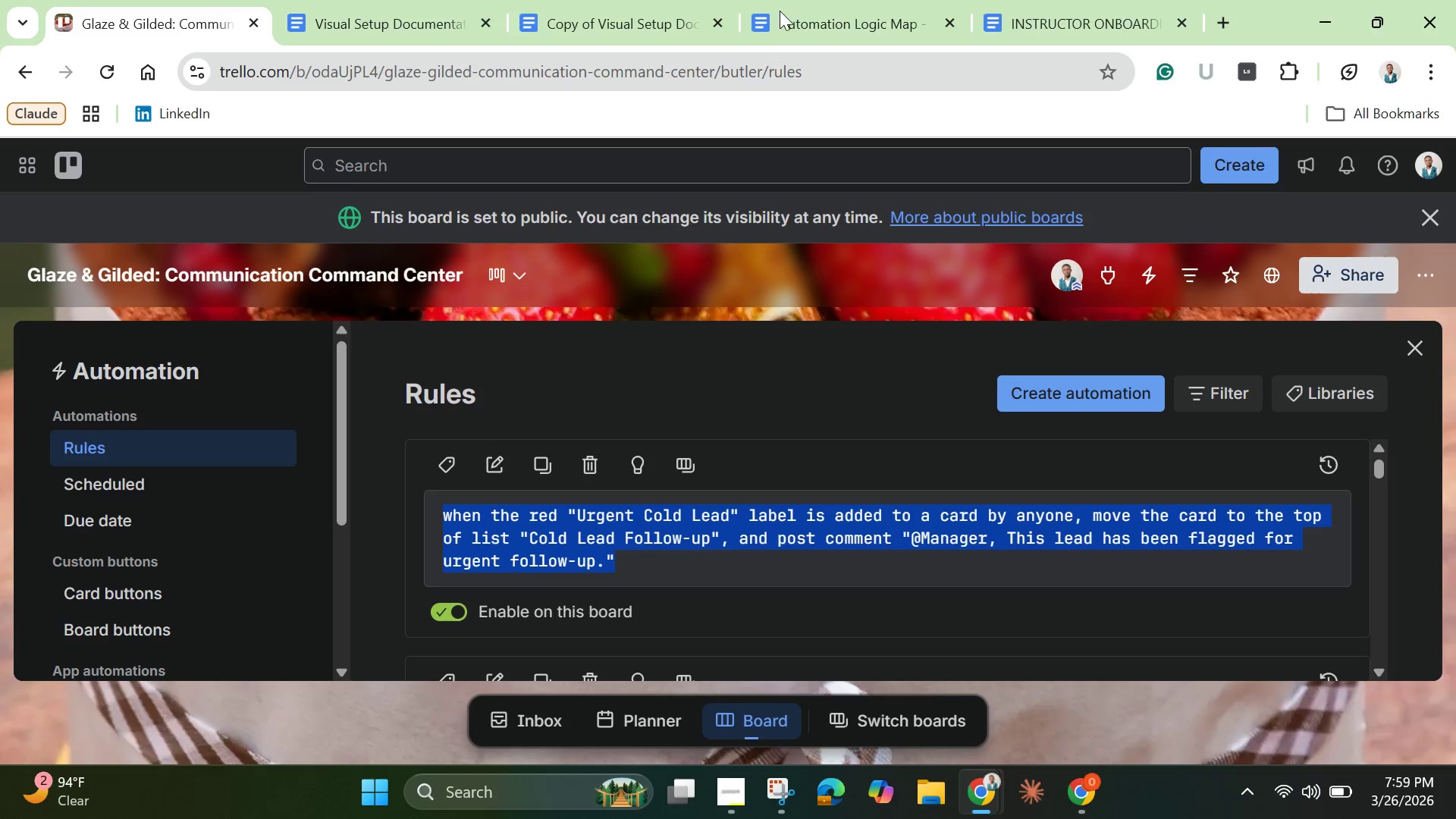 
mouse_move([761, 20])
 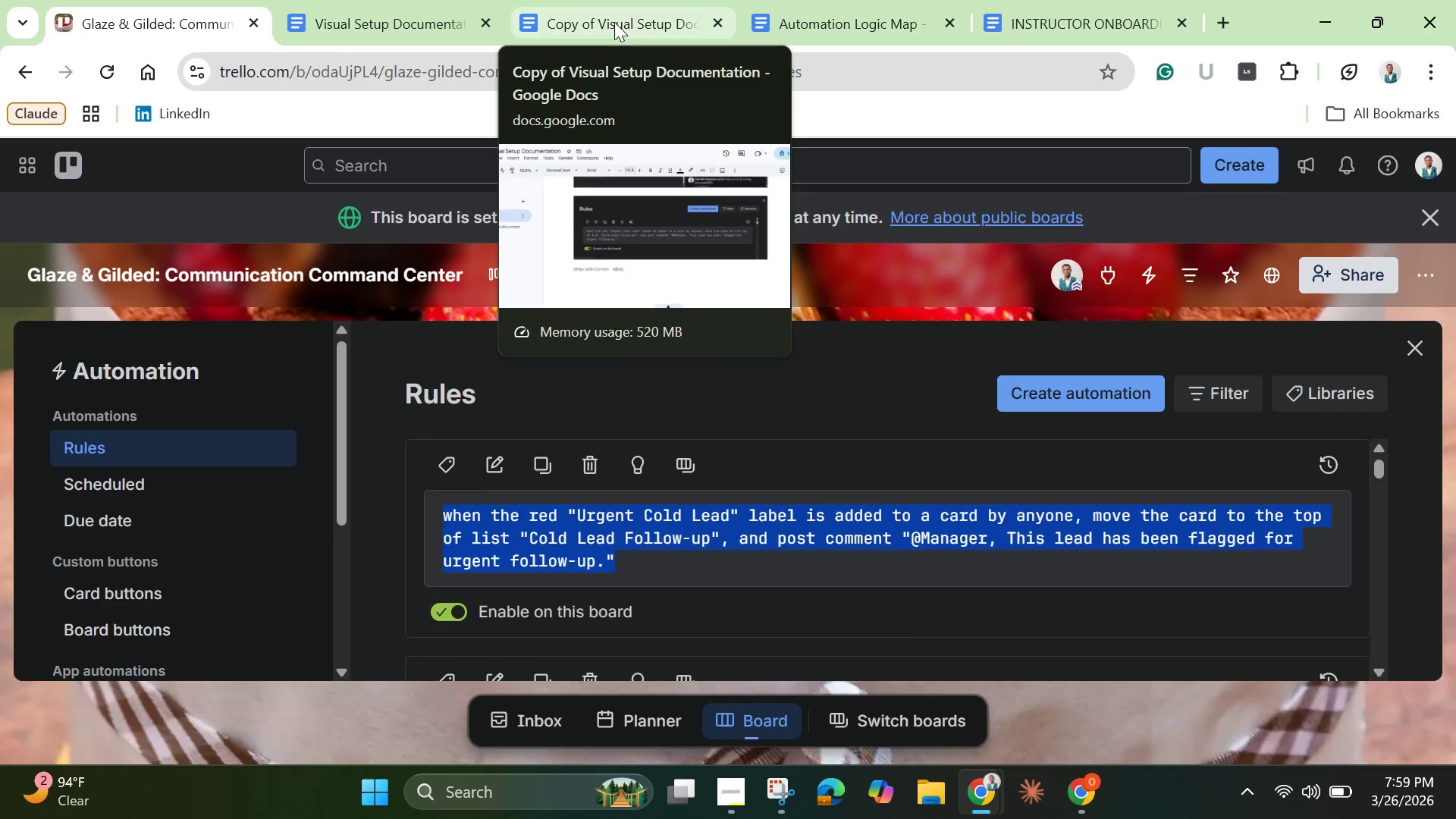 
left_click([614, 22])
 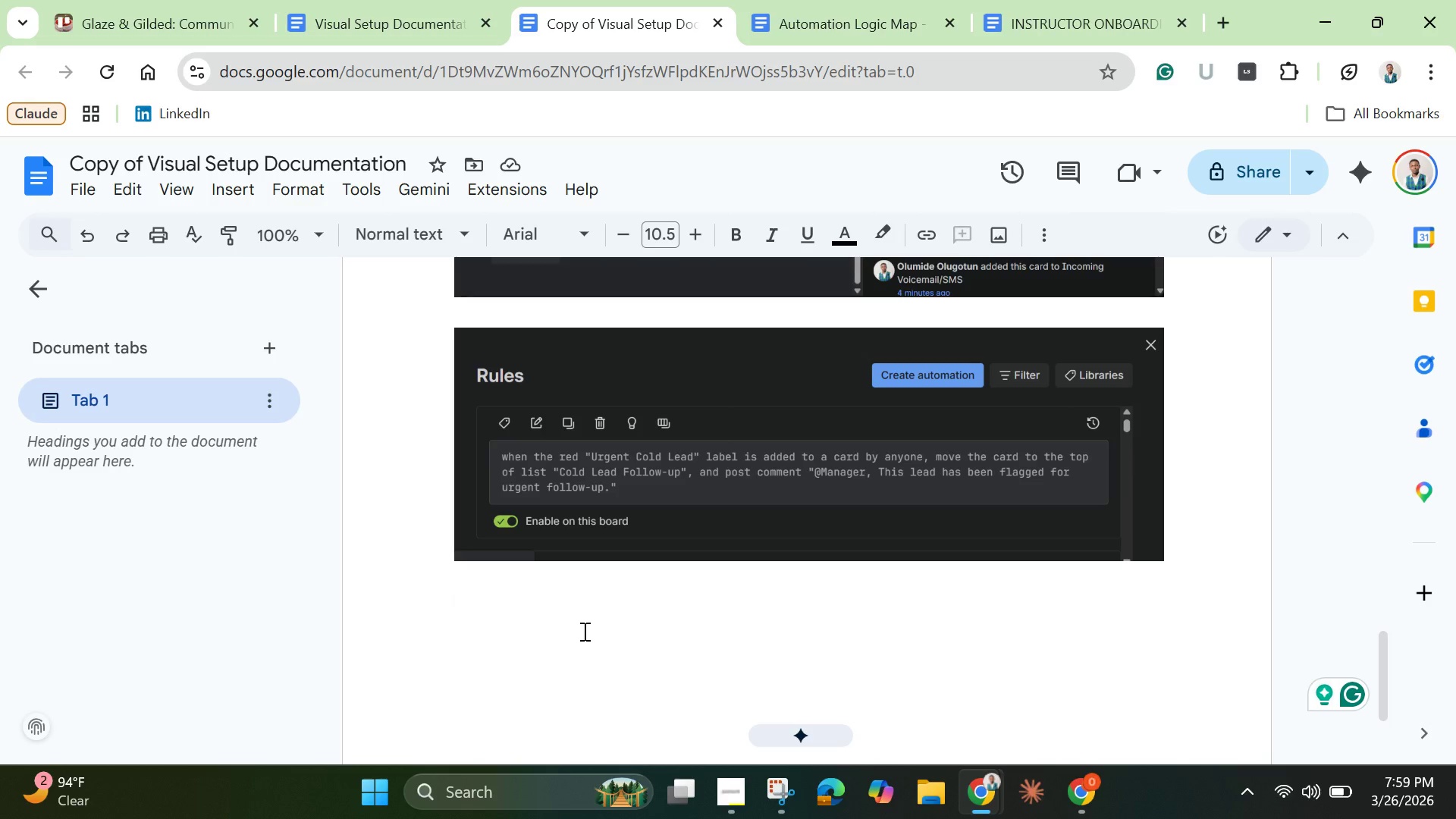 
key(Control+V)
 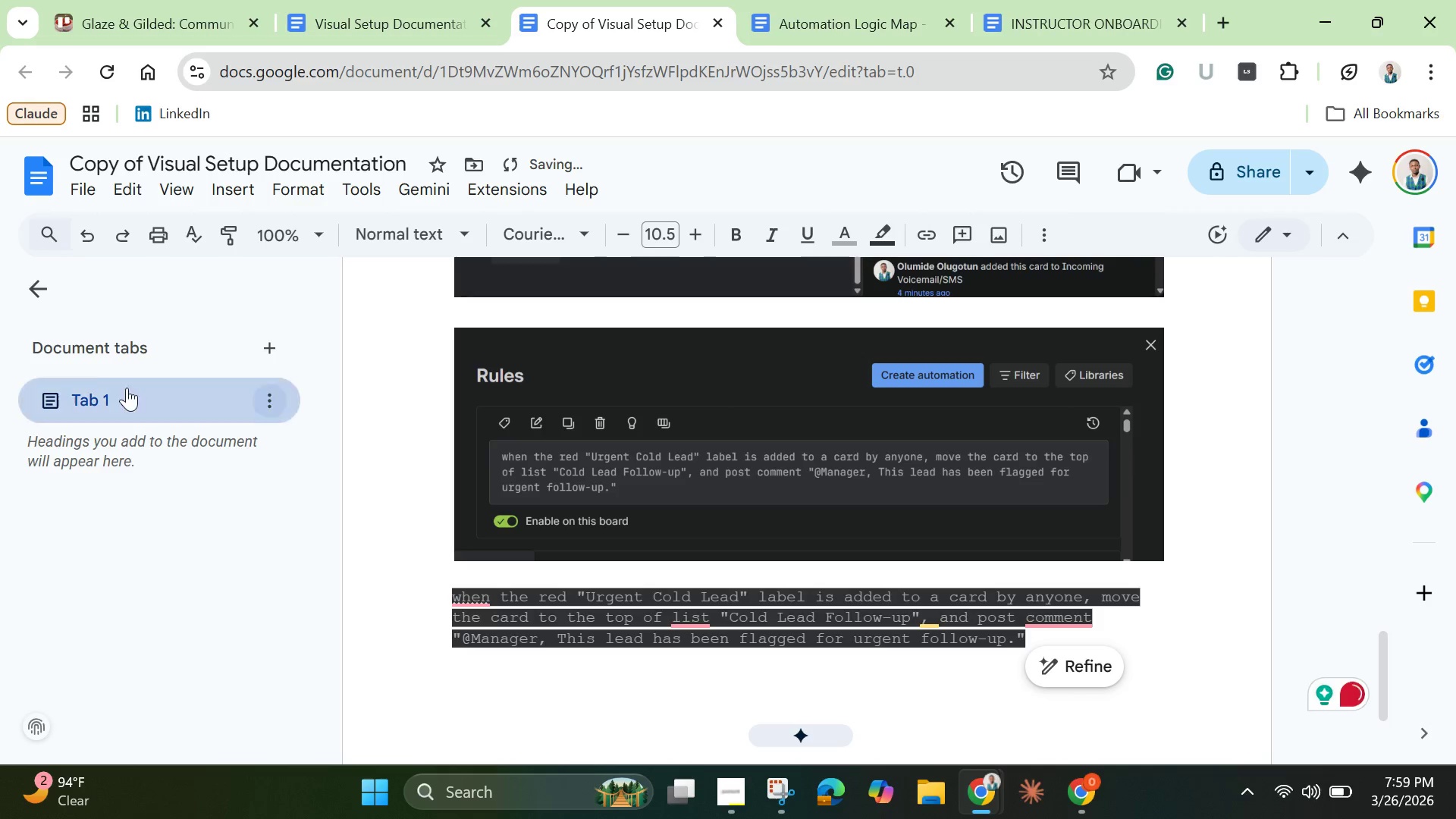 
left_click([82, 233])
 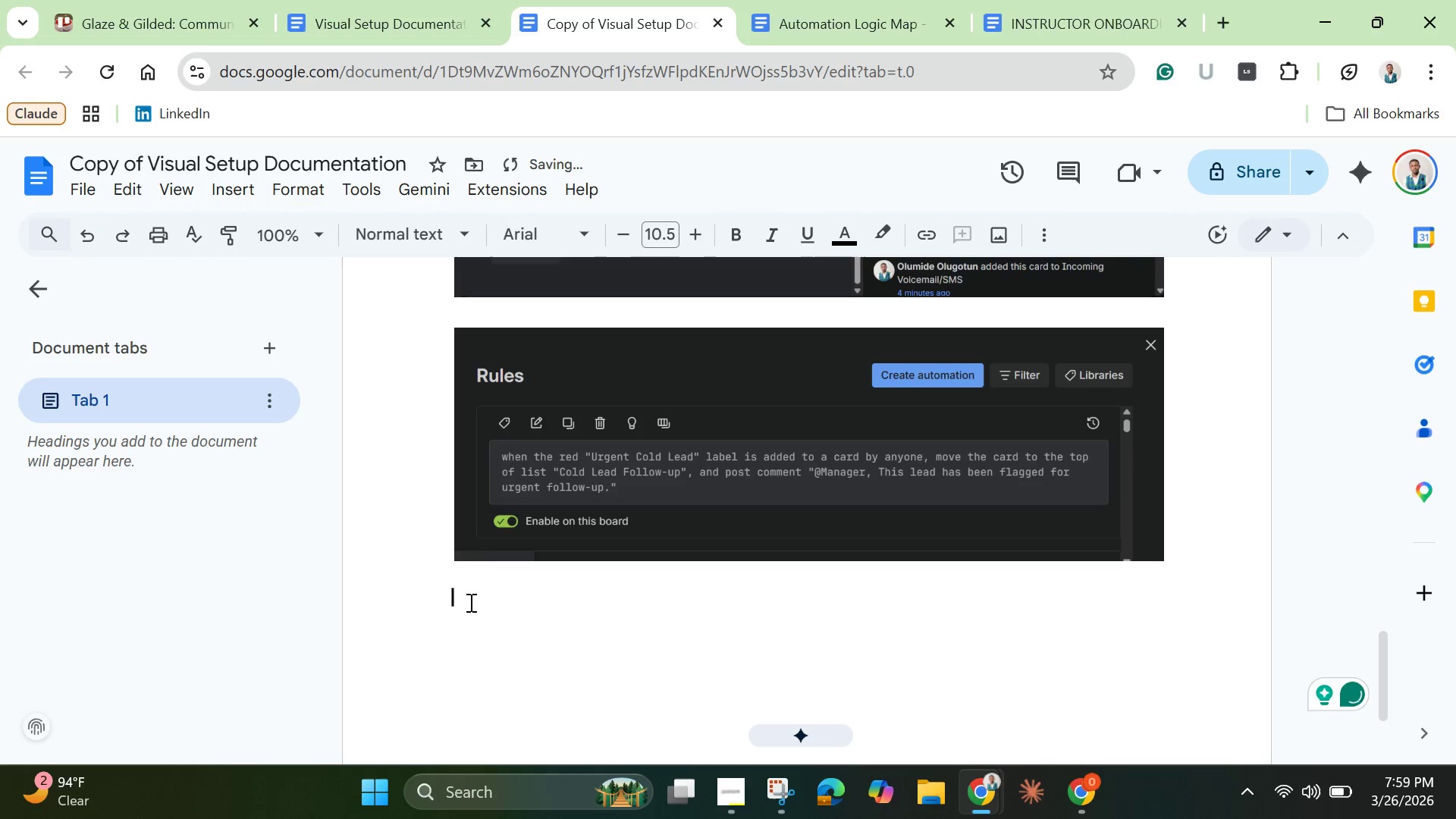 
right_click([455, 592])
 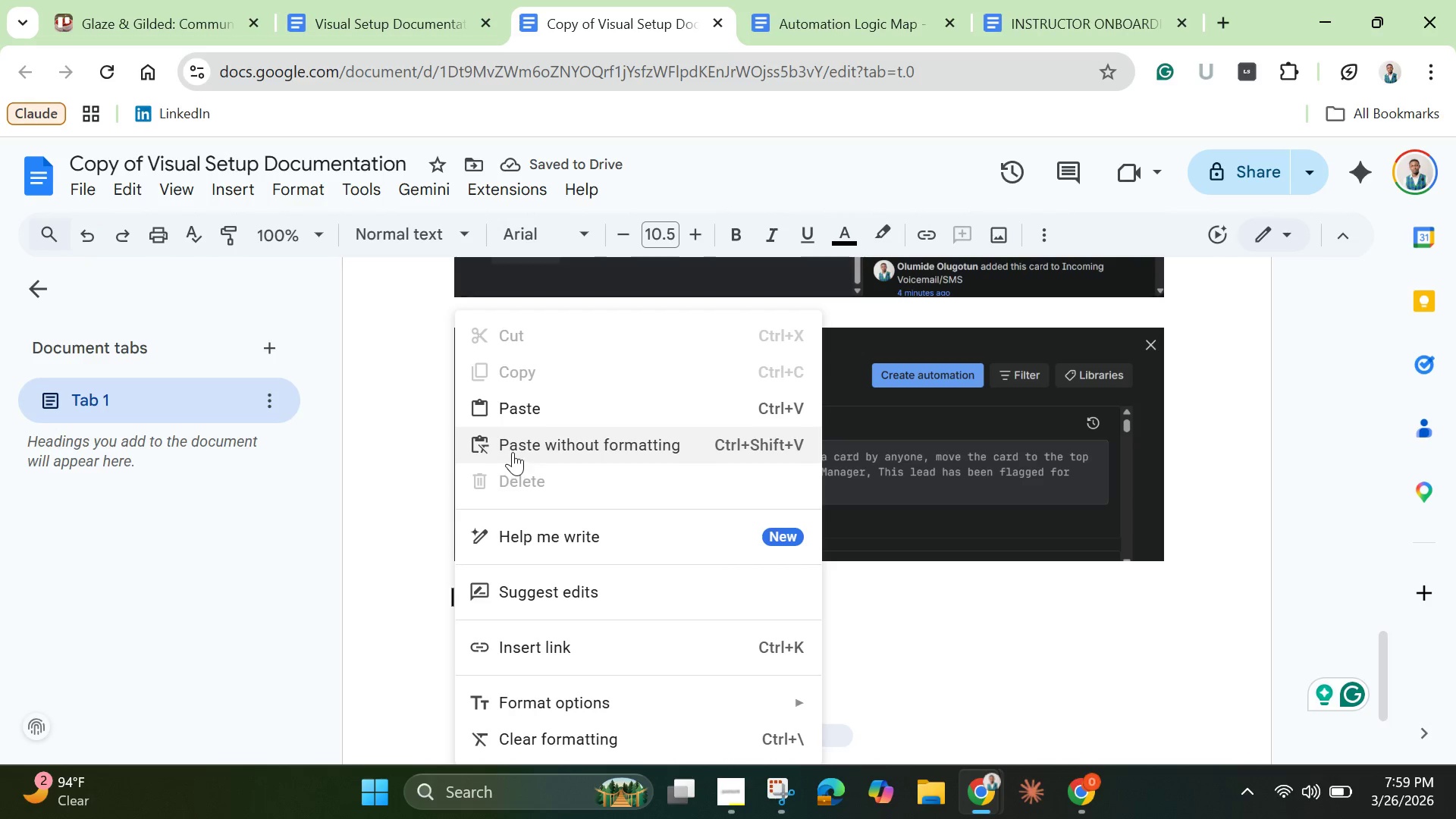 
left_click([514, 449])
 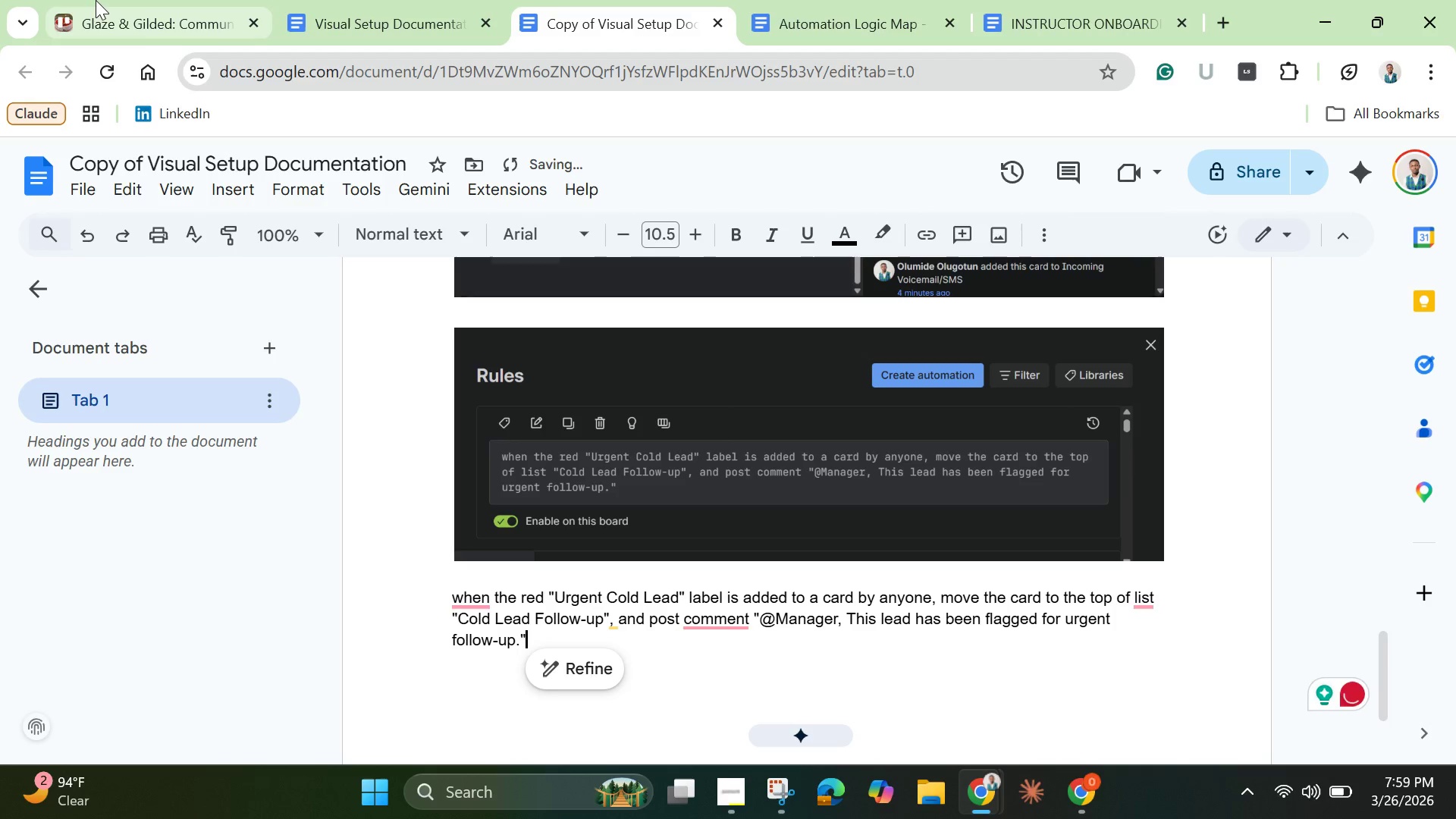 
left_click([96, 4])
 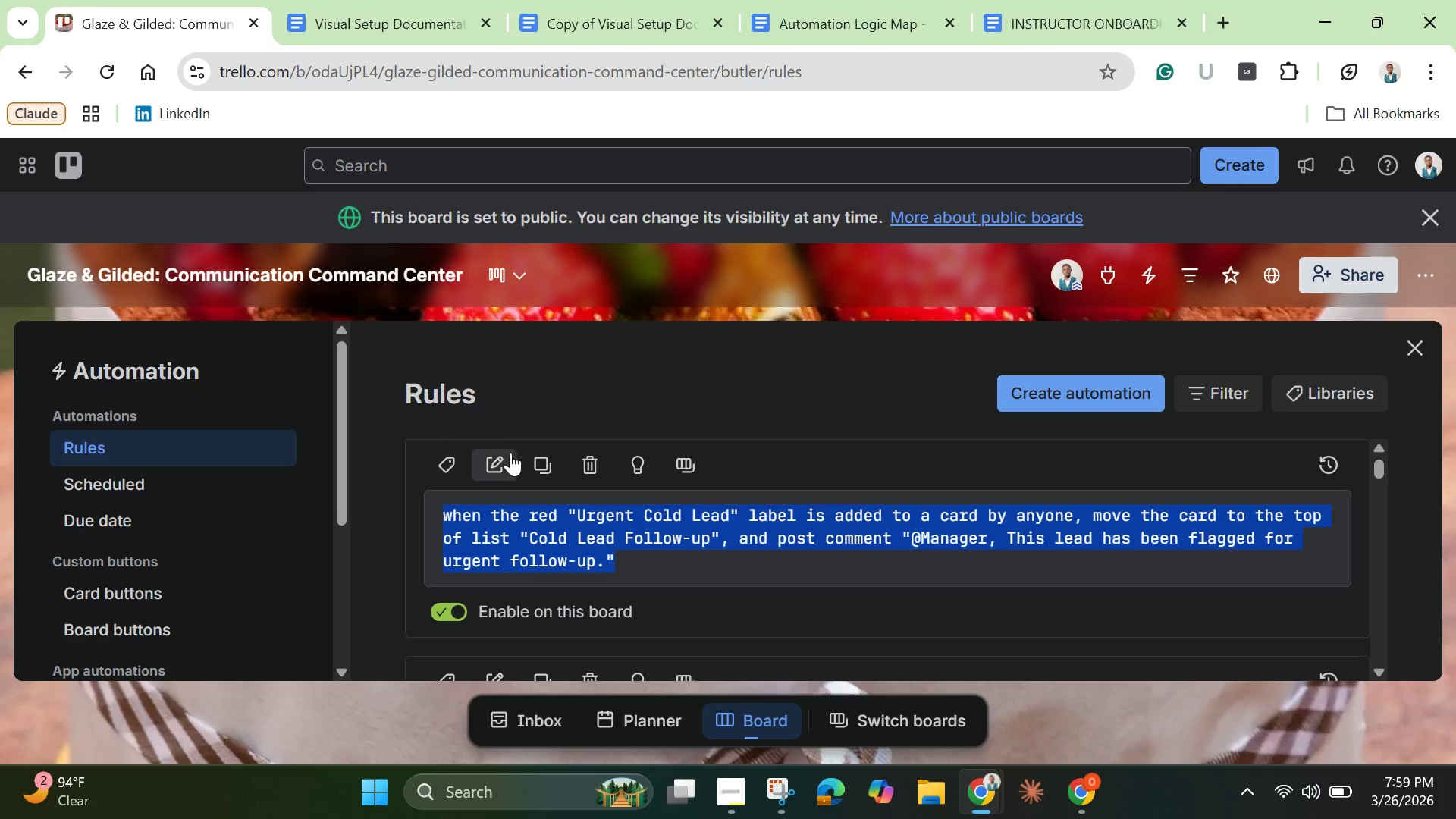 
scroll: coordinate [515, 457], scroll_direction: down, amount: 2.0
 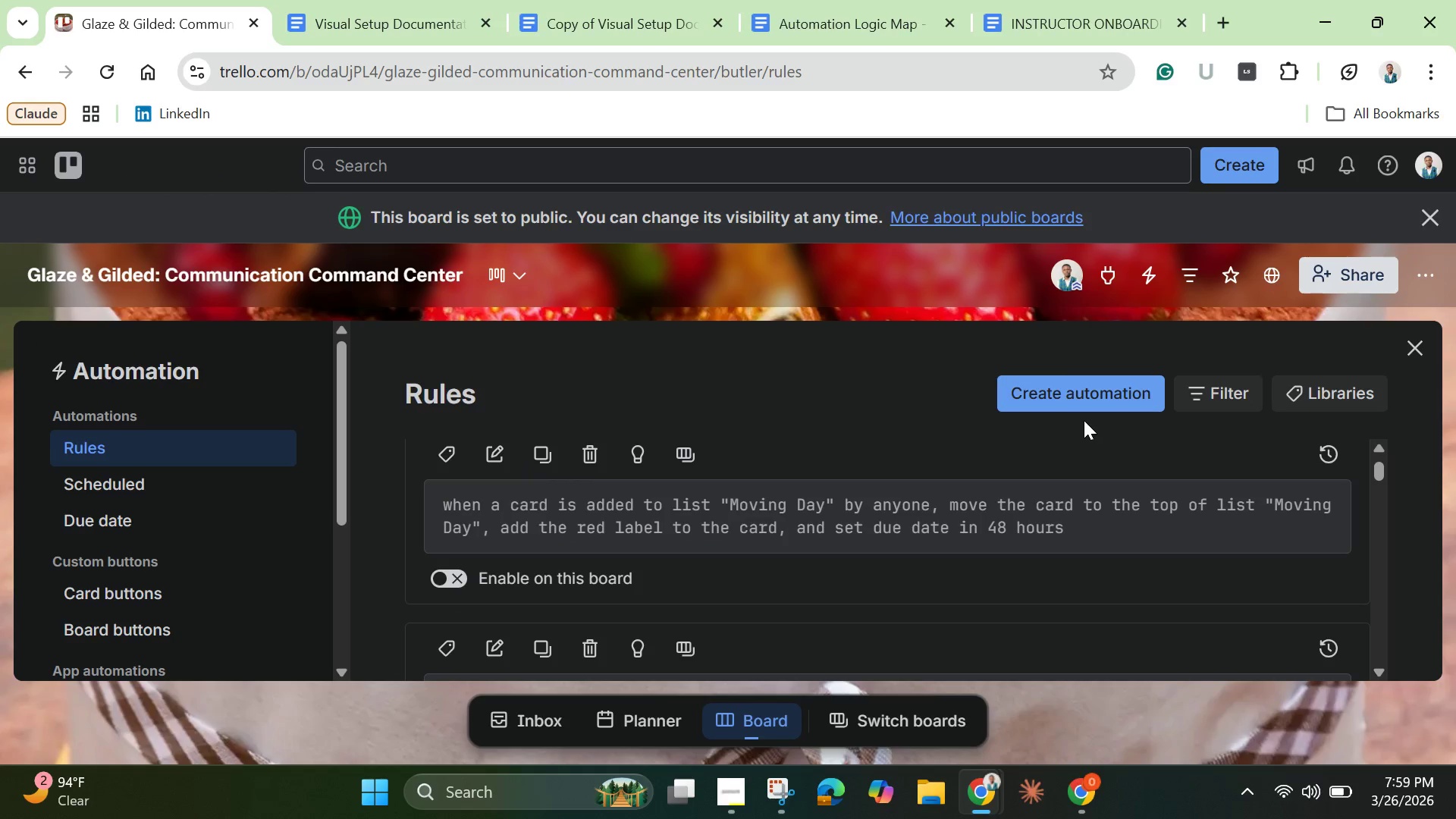 
left_click([1084, 394])
 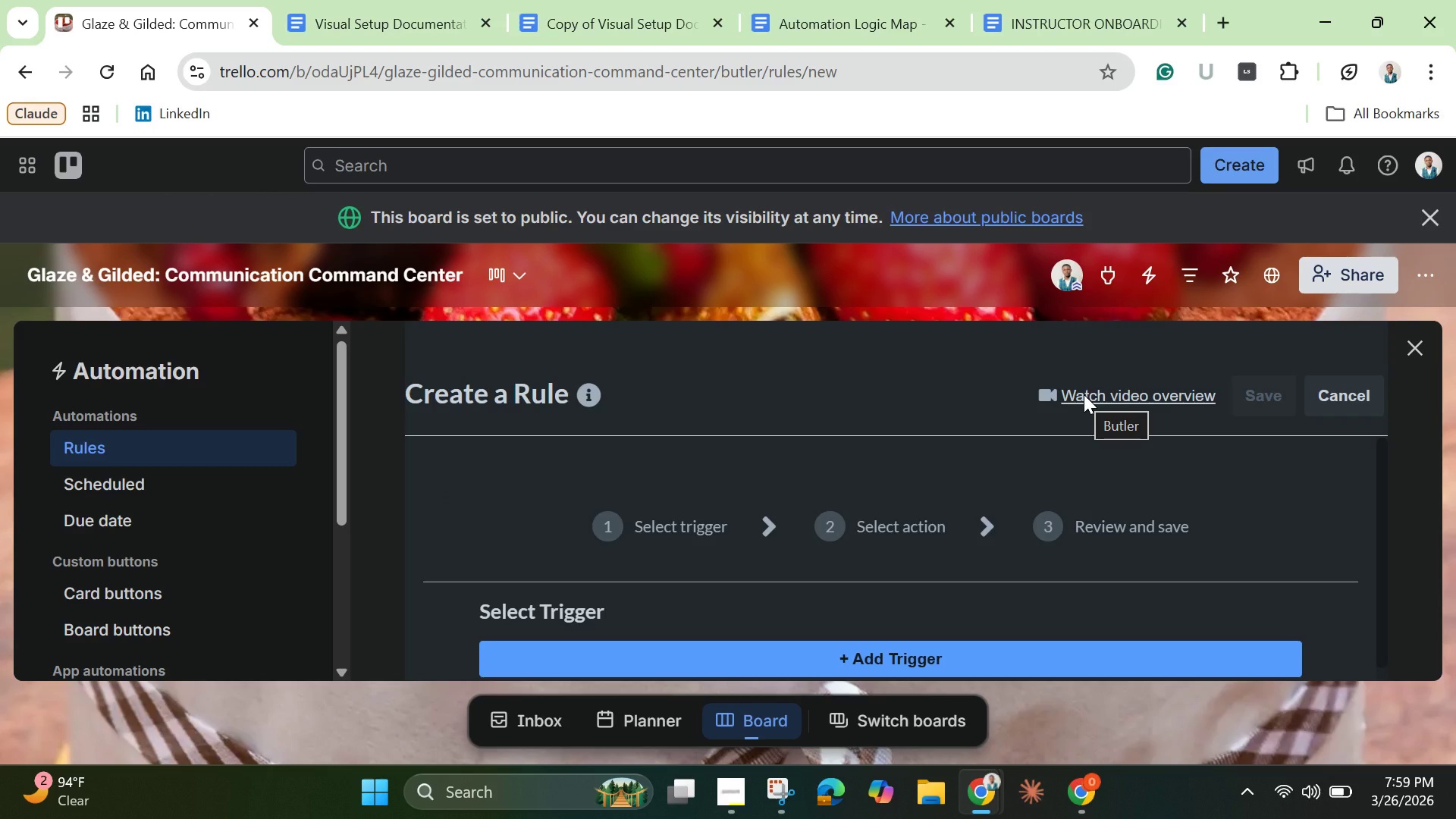 
wait(11.81)
 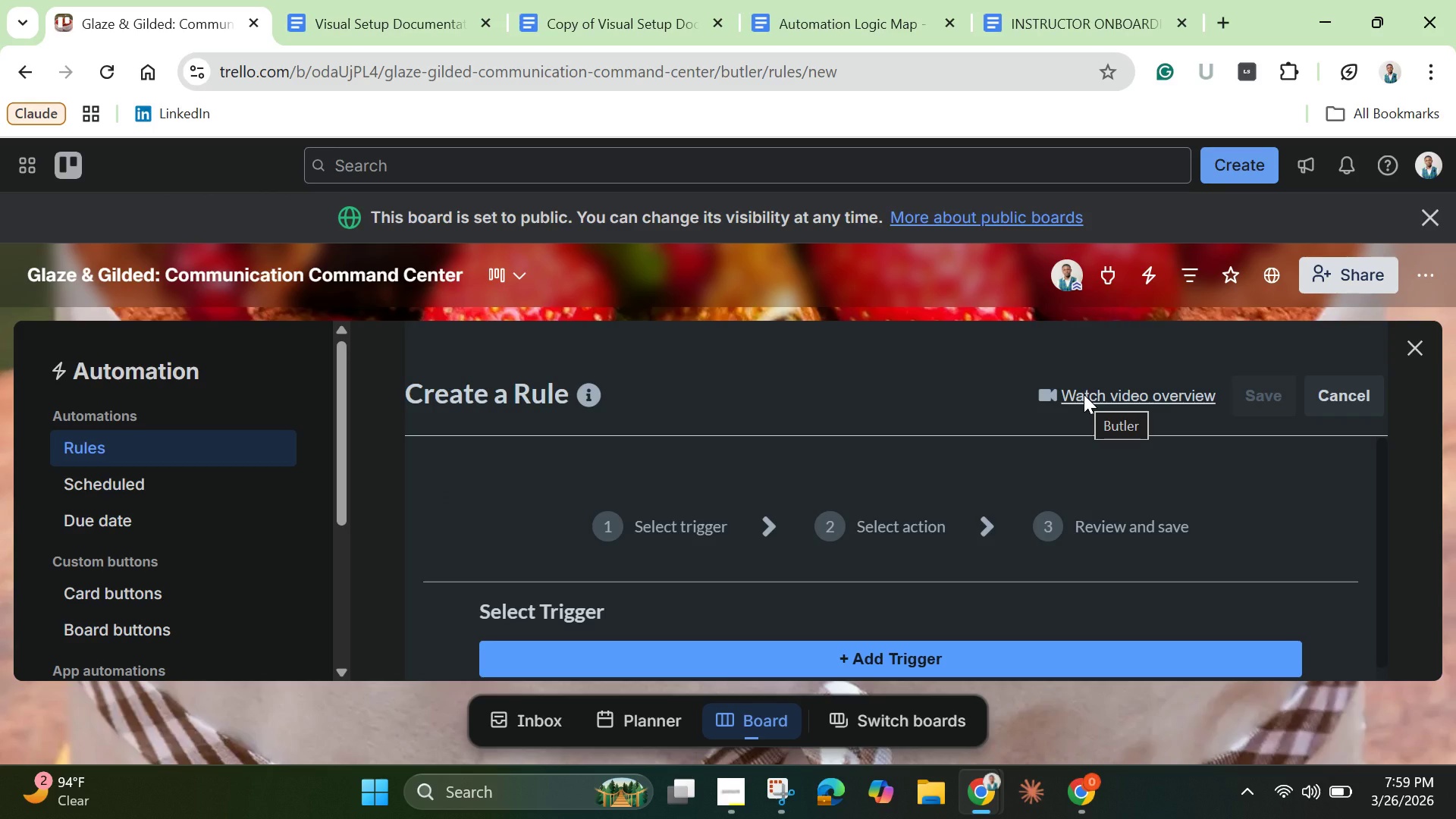 
left_click([739, 657])
 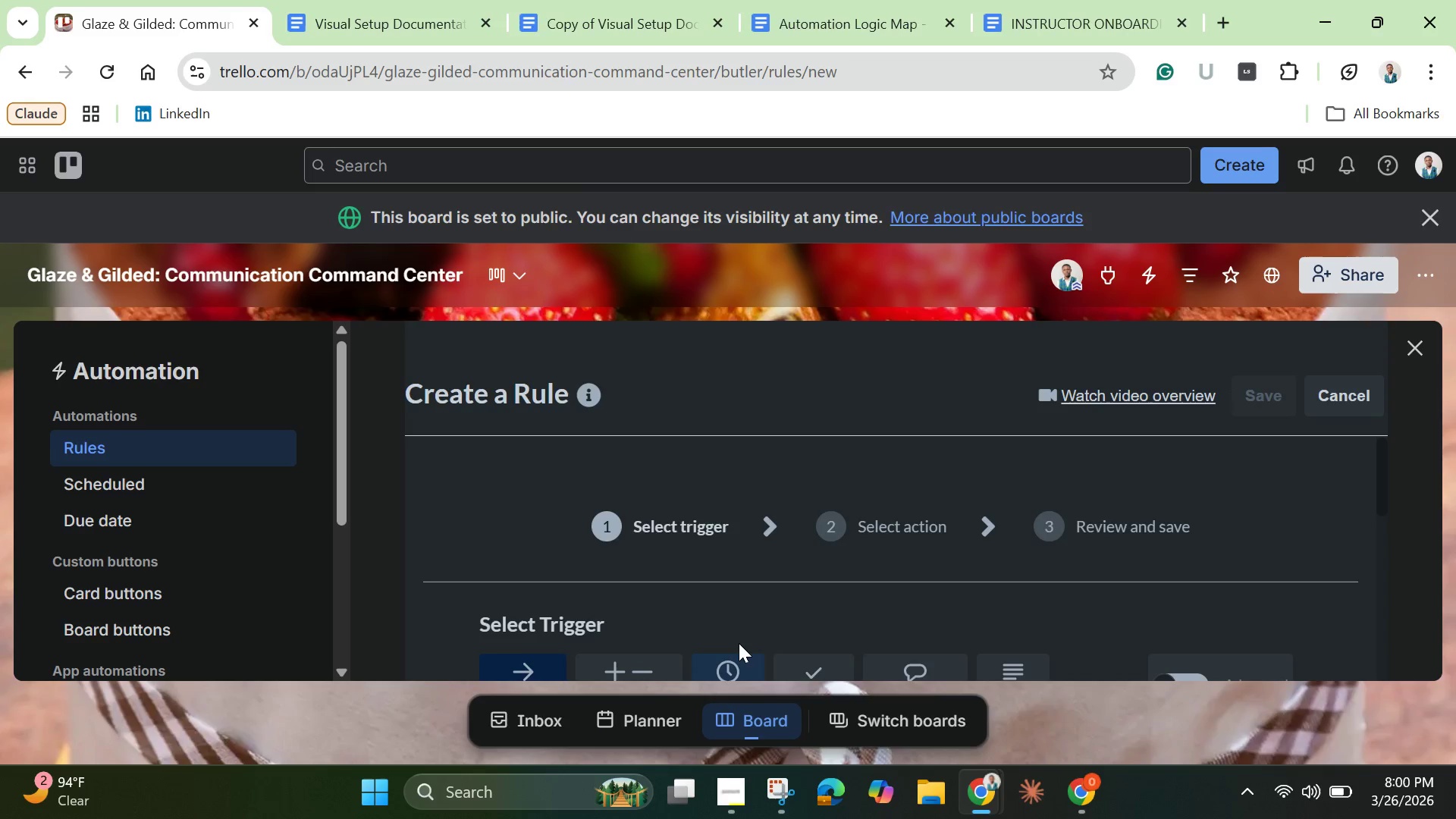 
scroll: coordinate [739, 643], scroll_direction: none, amount: 0.0
 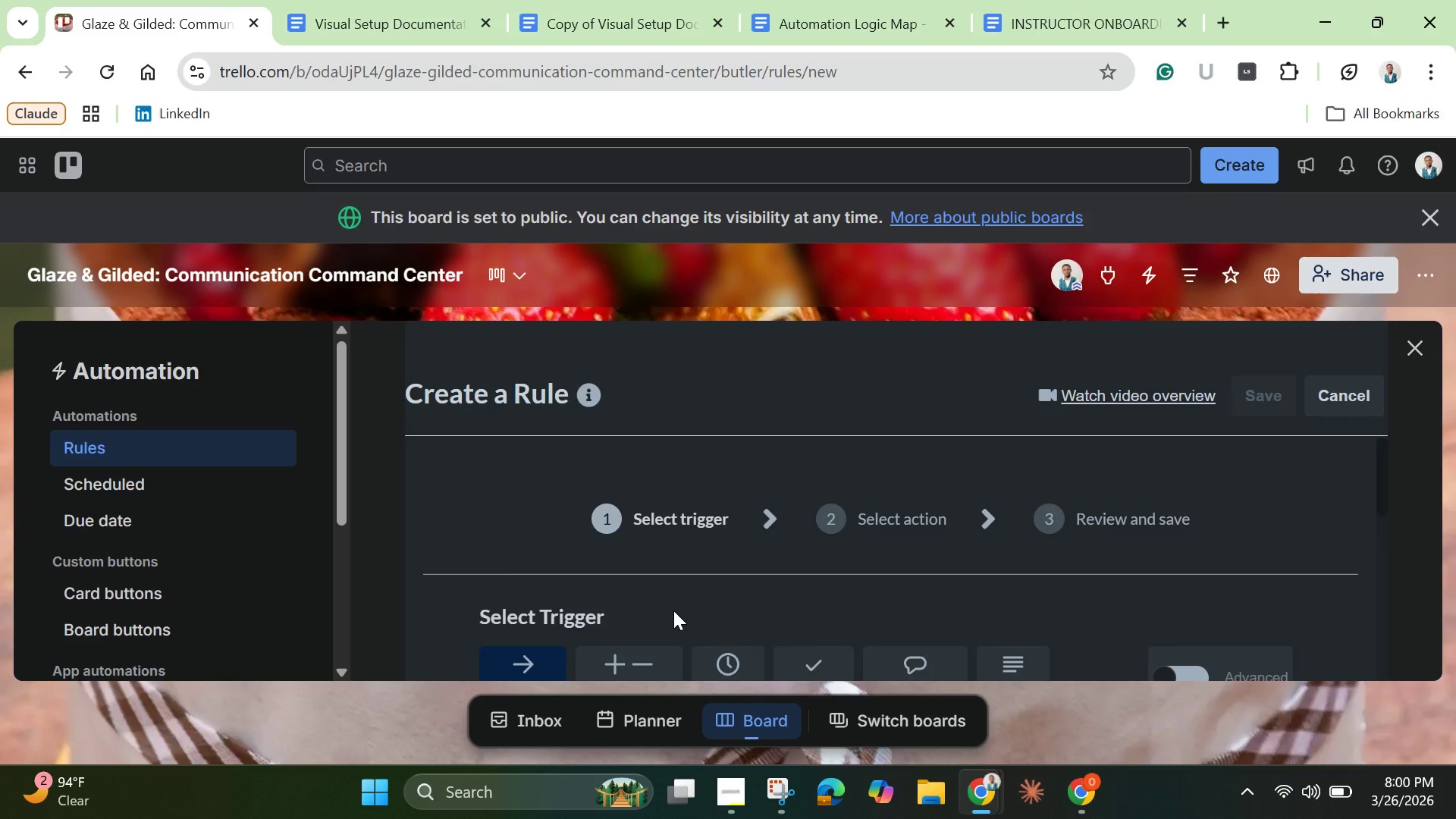 
scroll: coordinate [566, 560], scroll_direction: down, amount: 4.0
 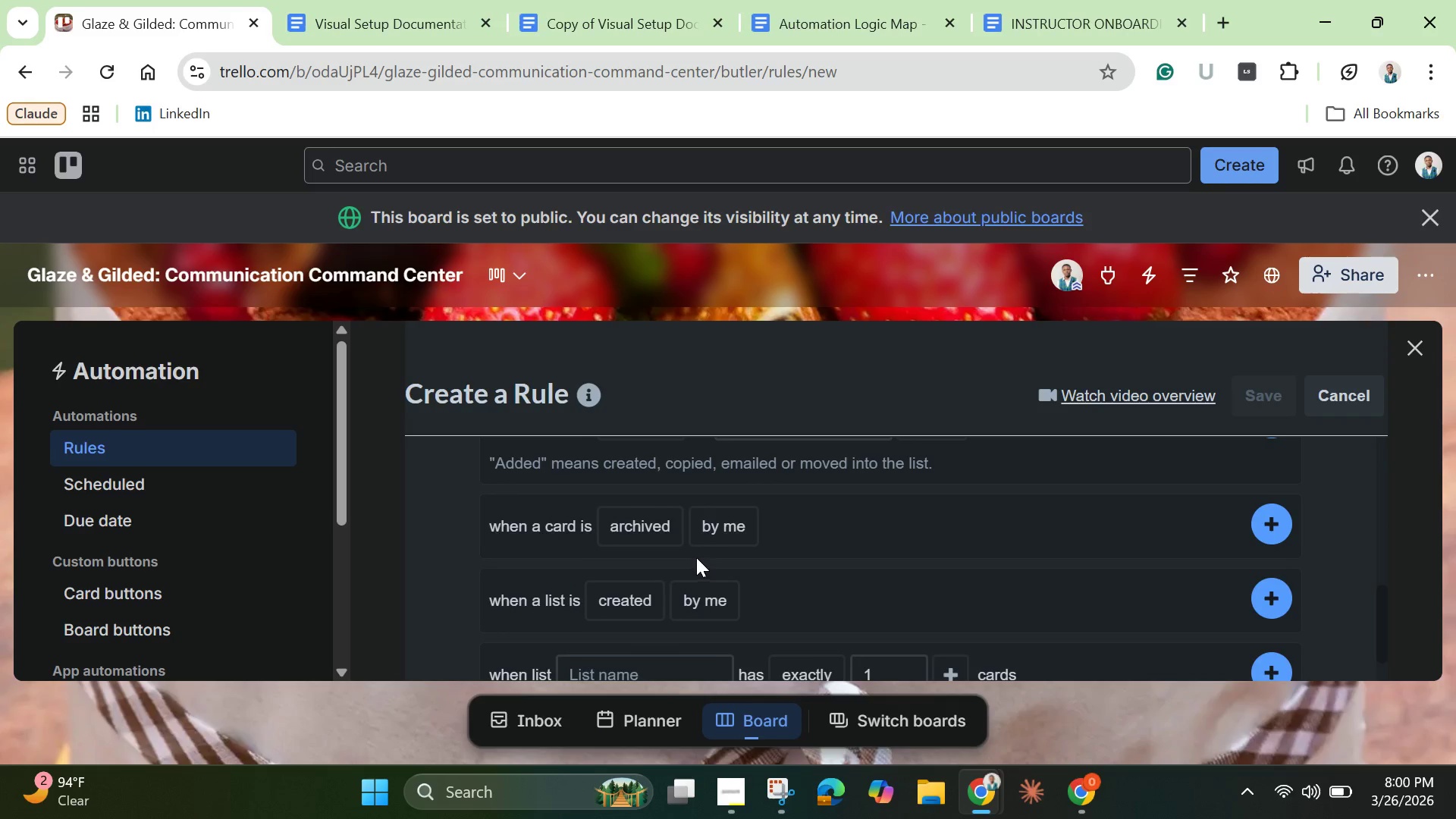 
scroll: coordinate [696, 557], scroll_direction: up, amount: 2.0
 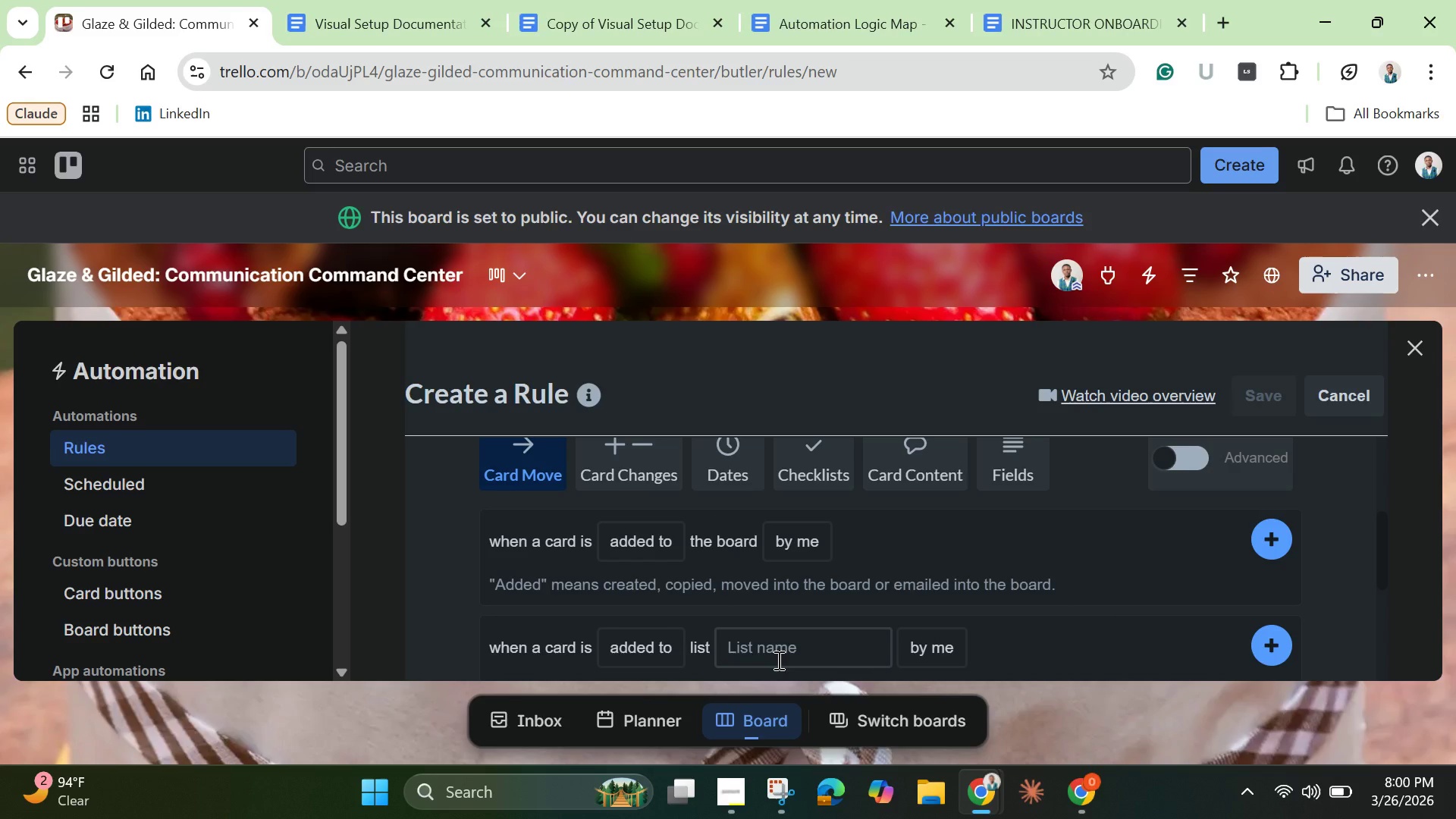 
left_click([776, 658])
 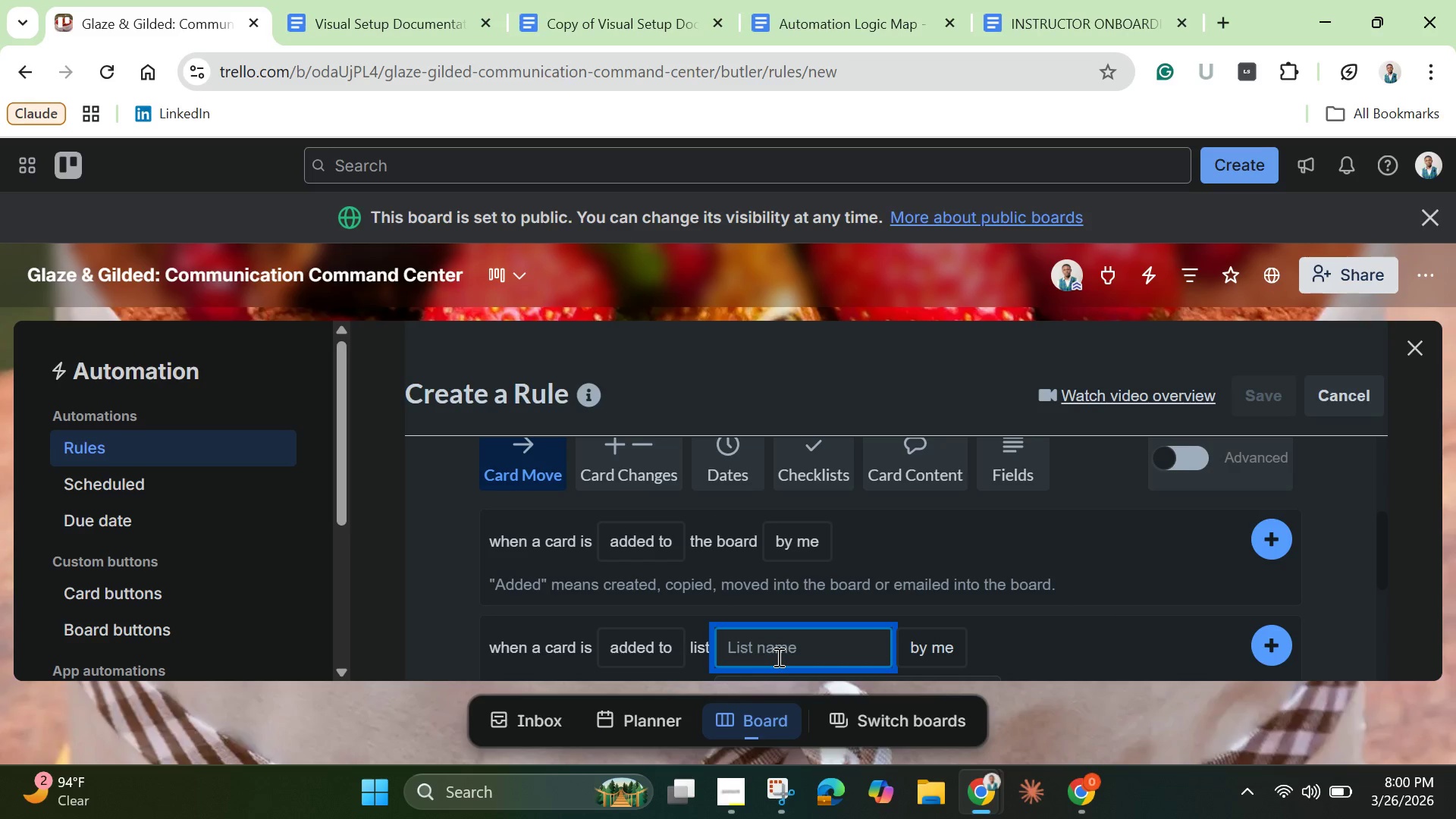 
wait(9.03)
 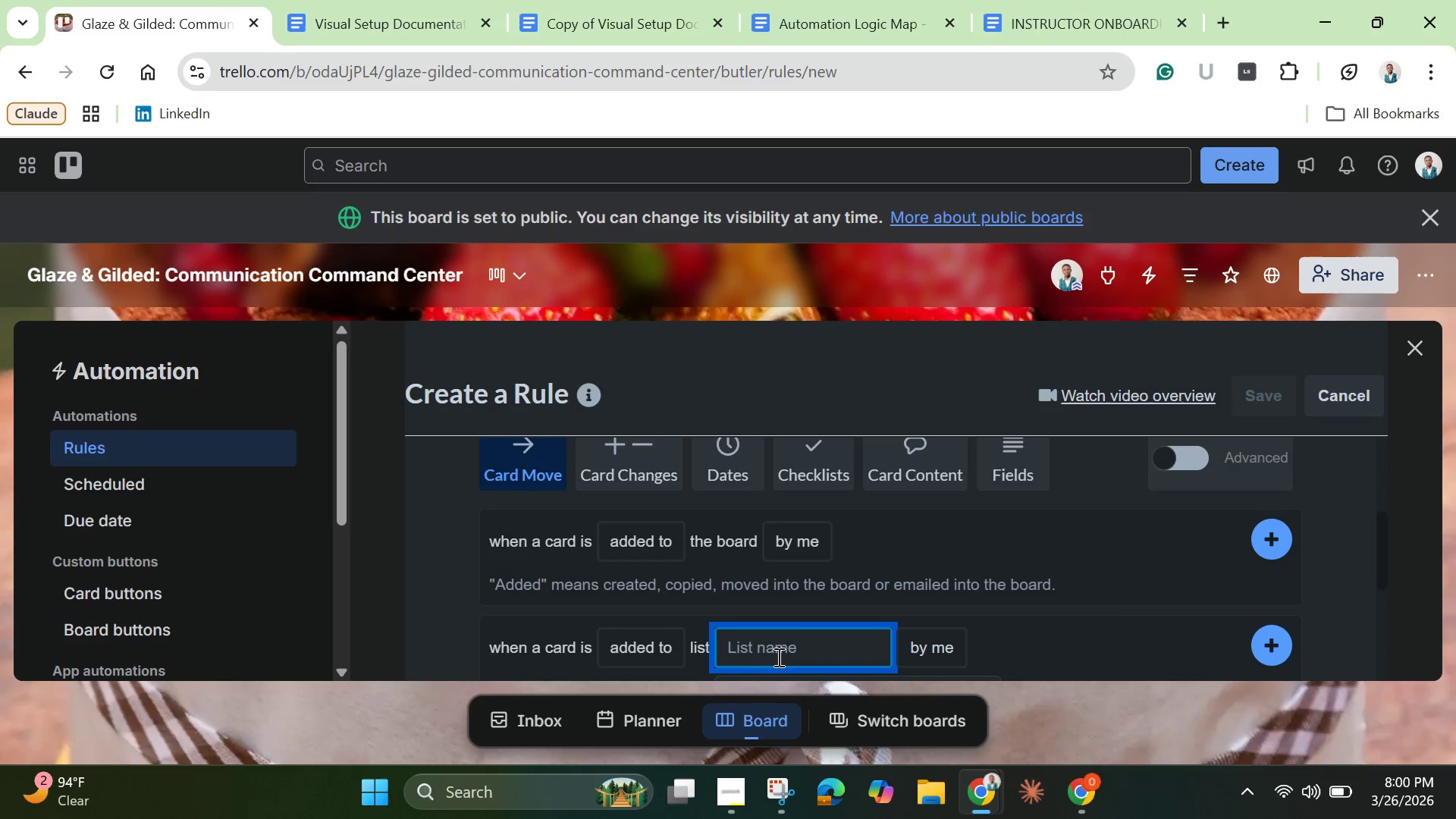 
type(In)
 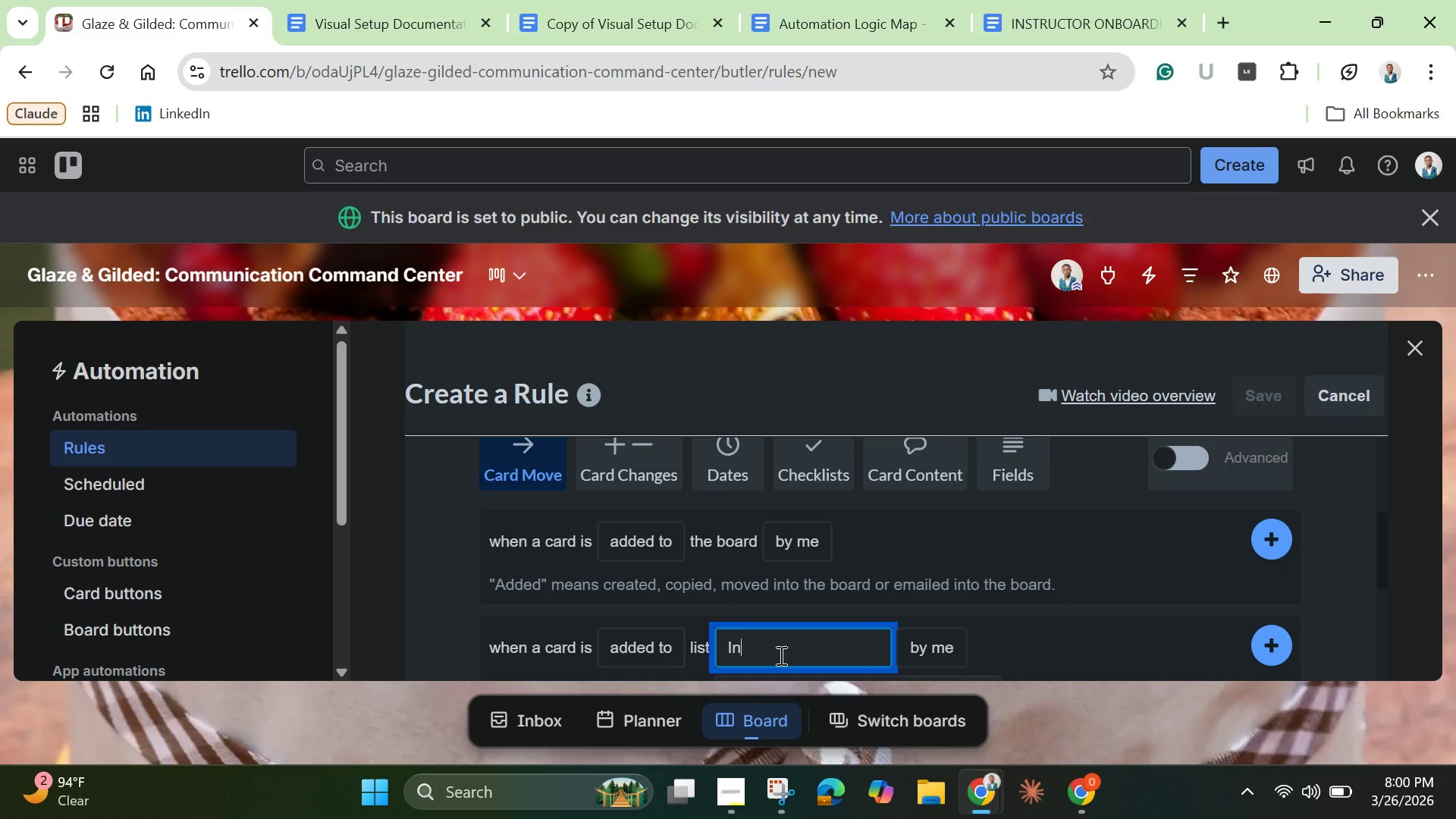 
scroll: coordinate [780, 655], scroll_direction: down, amount: 1.0
 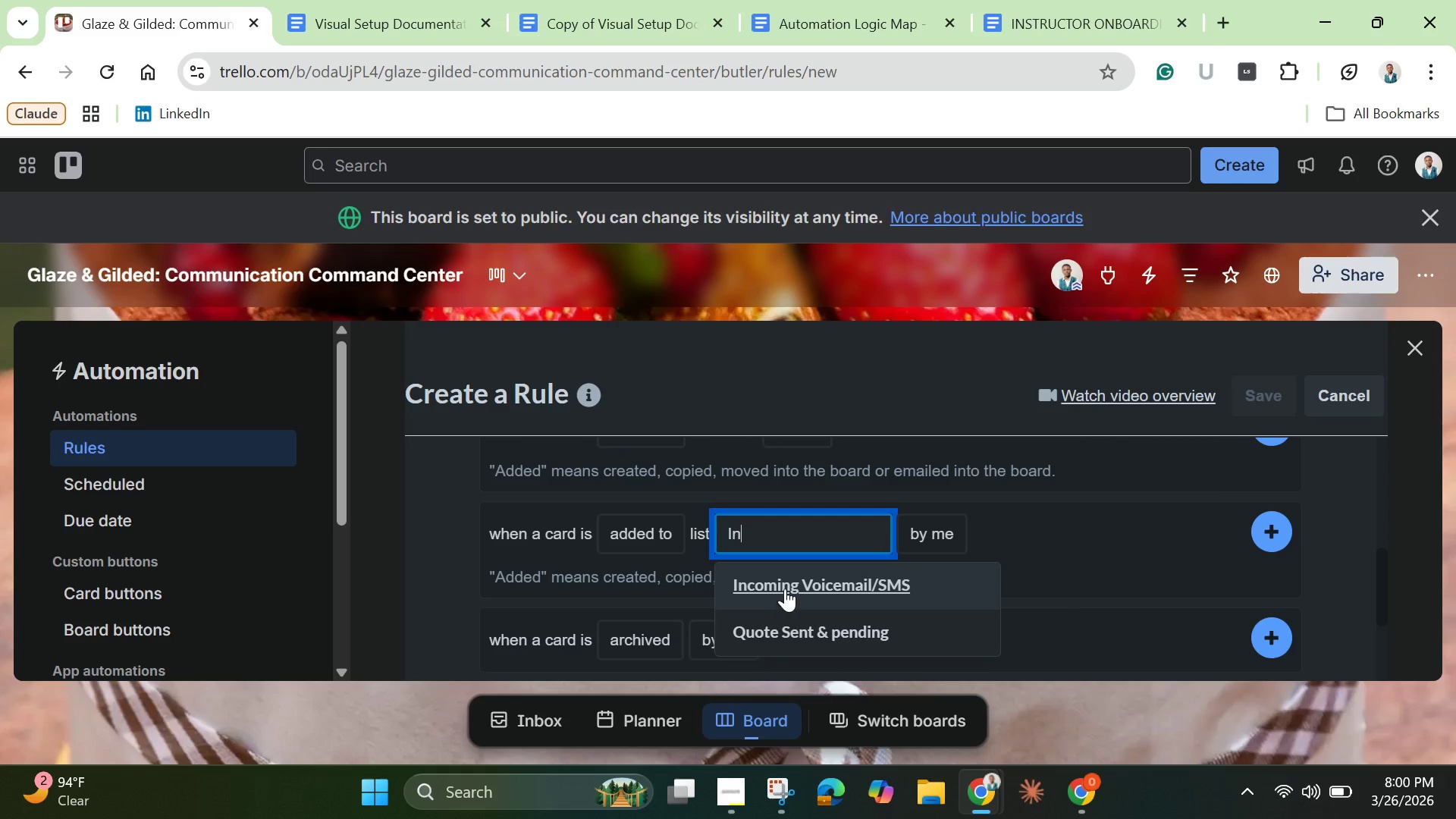 
left_click([786, 585])
 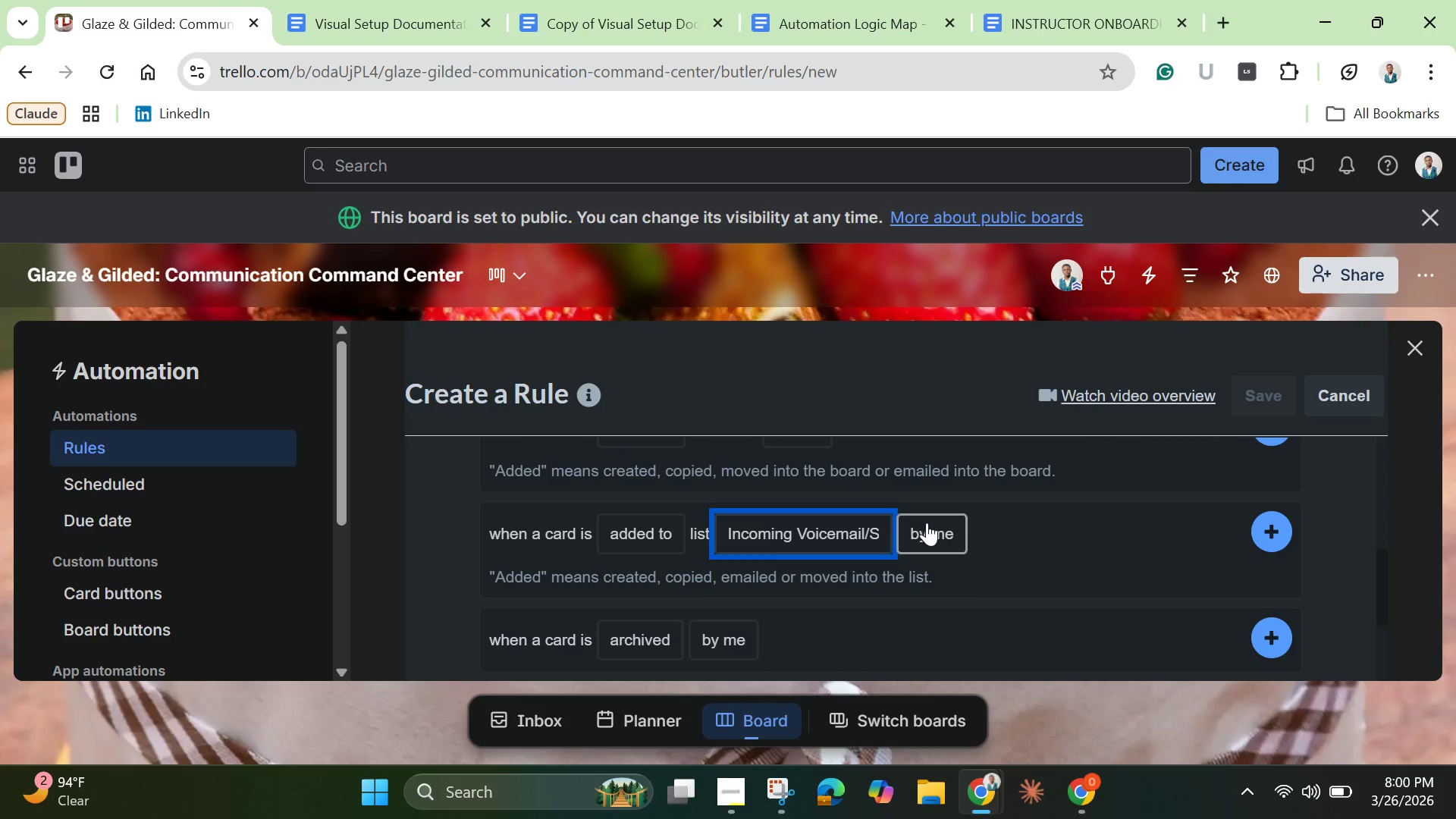 
left_click([936, 524])
 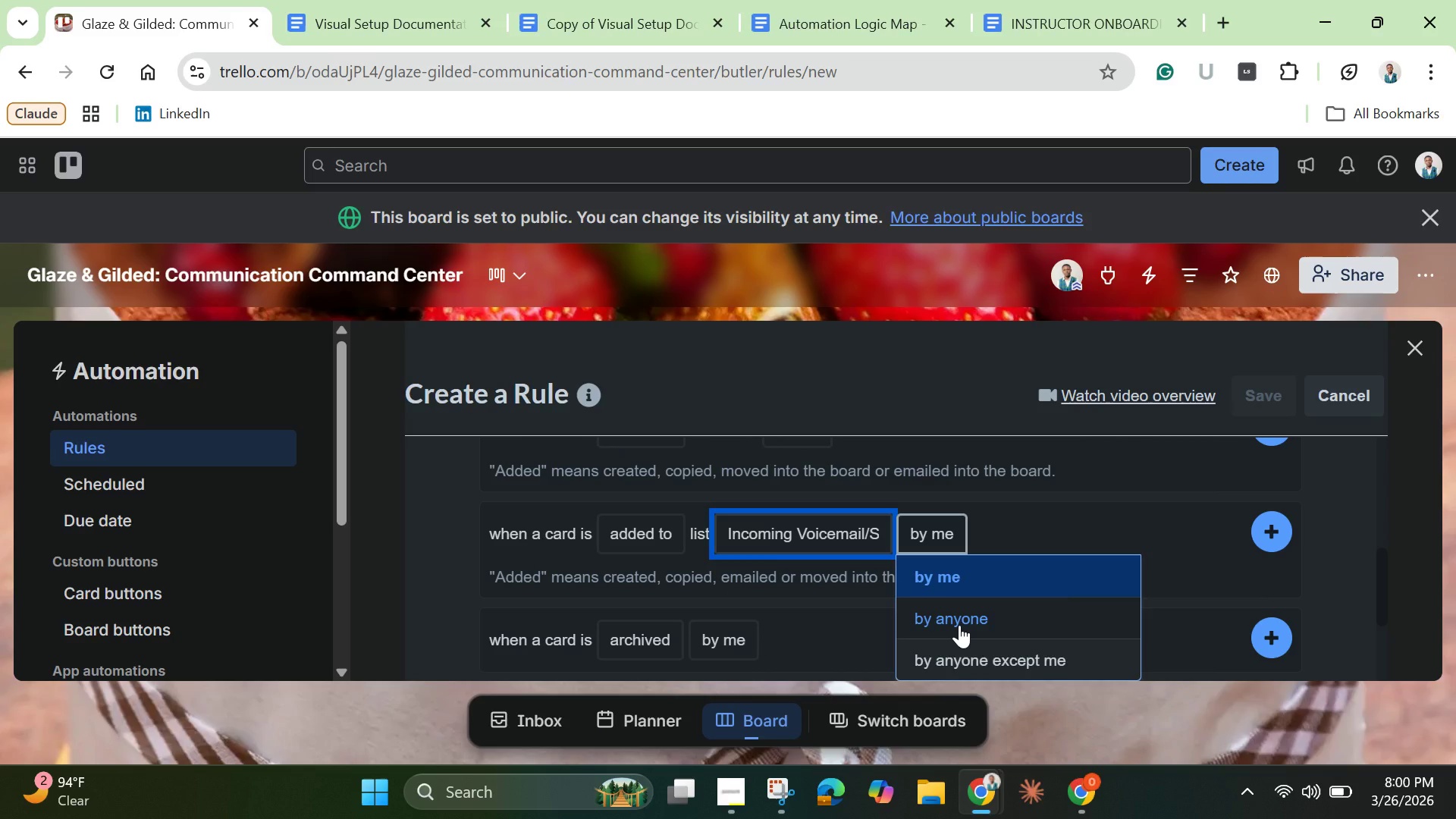 
left_click([959, 625])
 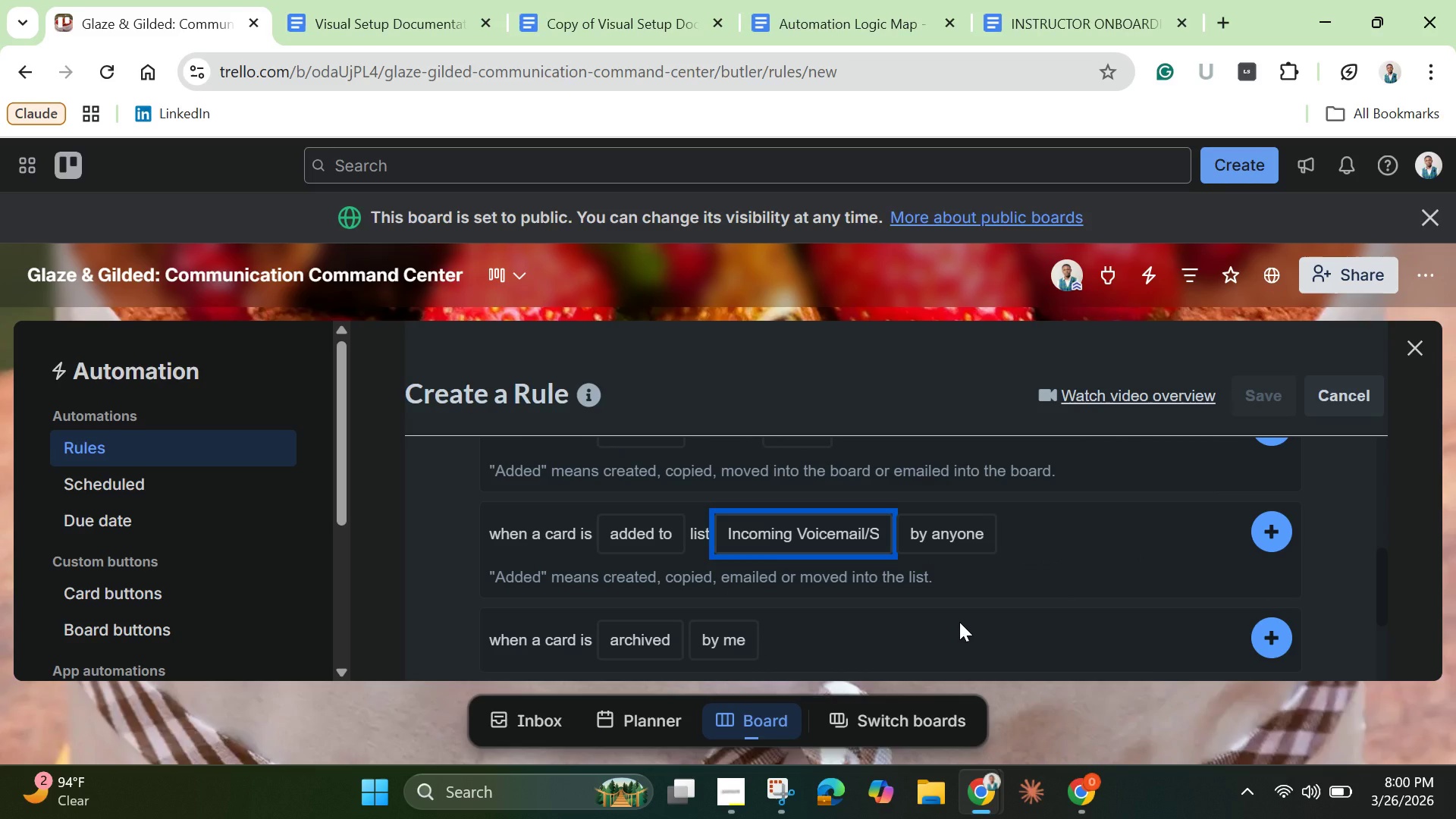 
wait(12.31)
 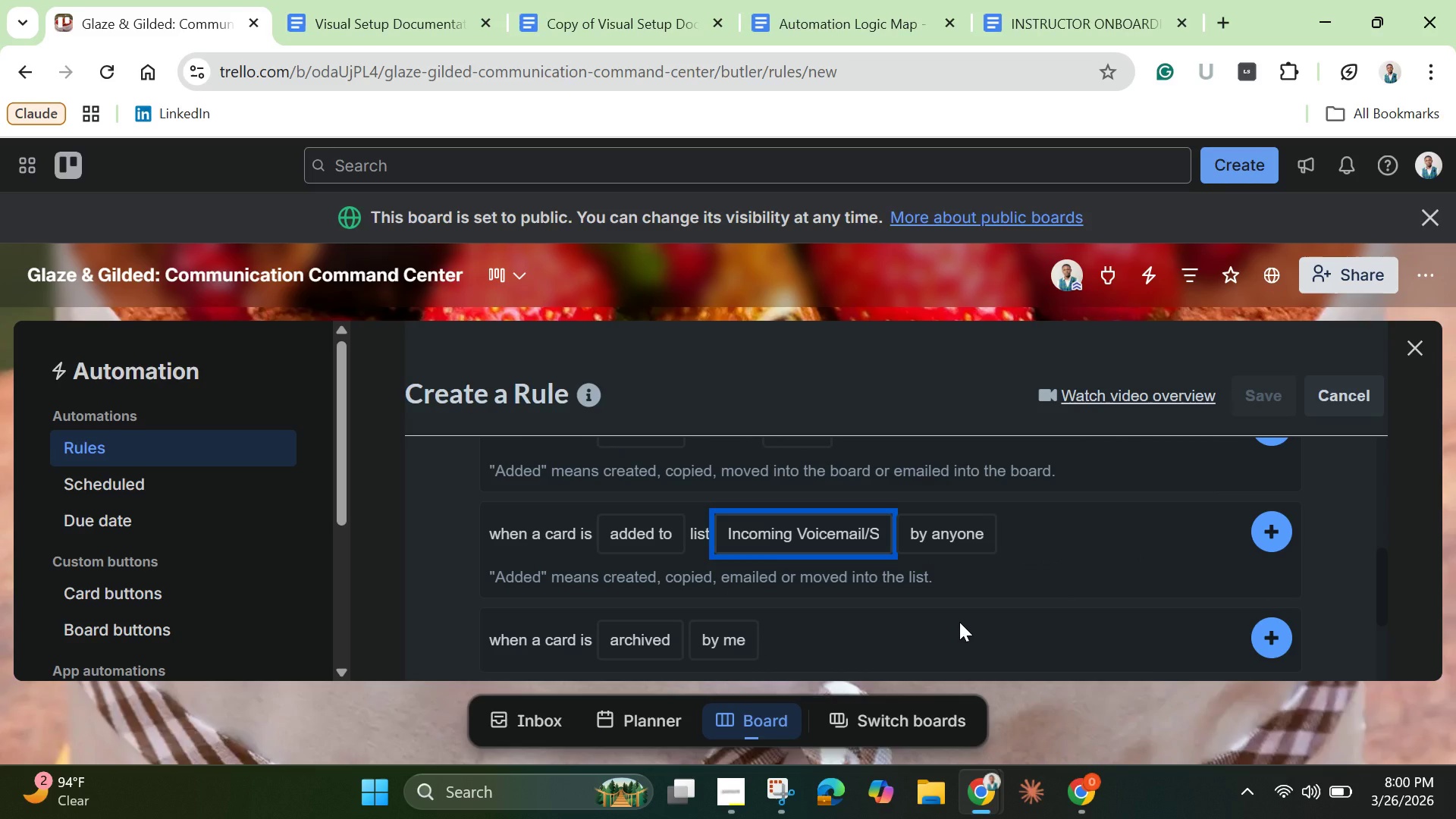 
left_click([1272, 531])
 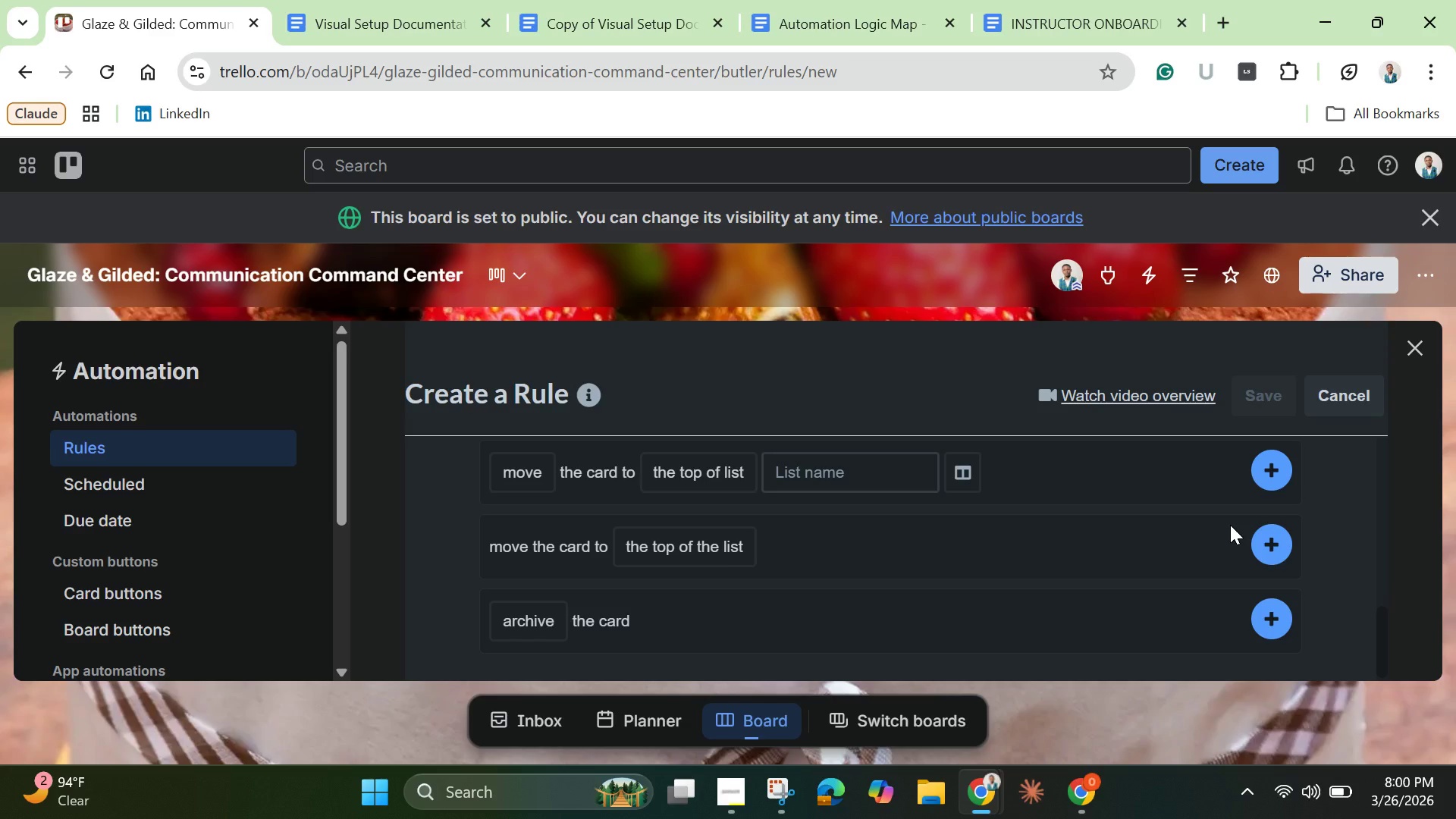 
wait(27.7)
 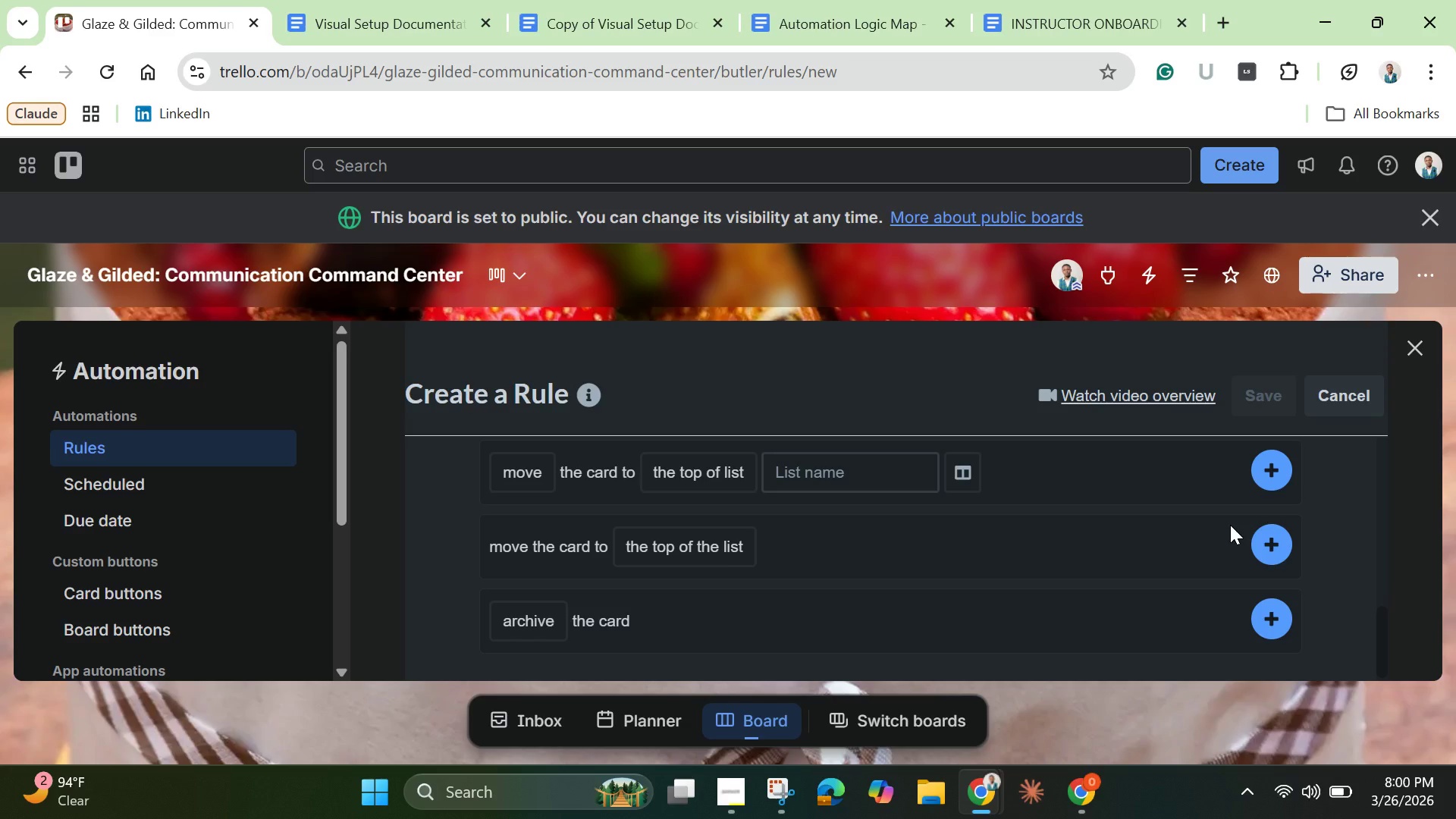 
scroll: coordinate [846, 497], scroll_direction: up, amount: 4.0
 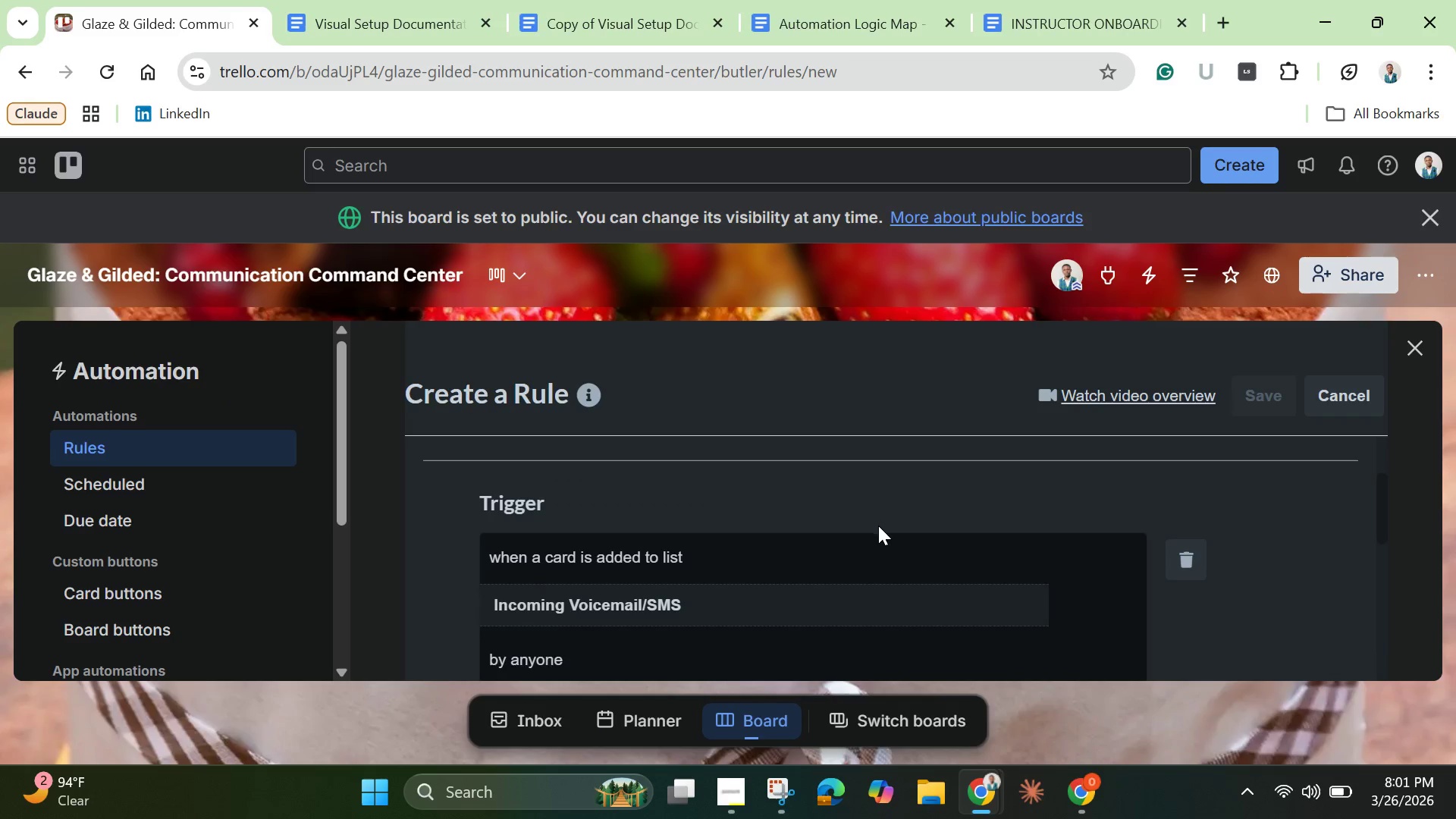 
scroll: coordinate [878, 526], scroll_direction: down, amount: 1.0
 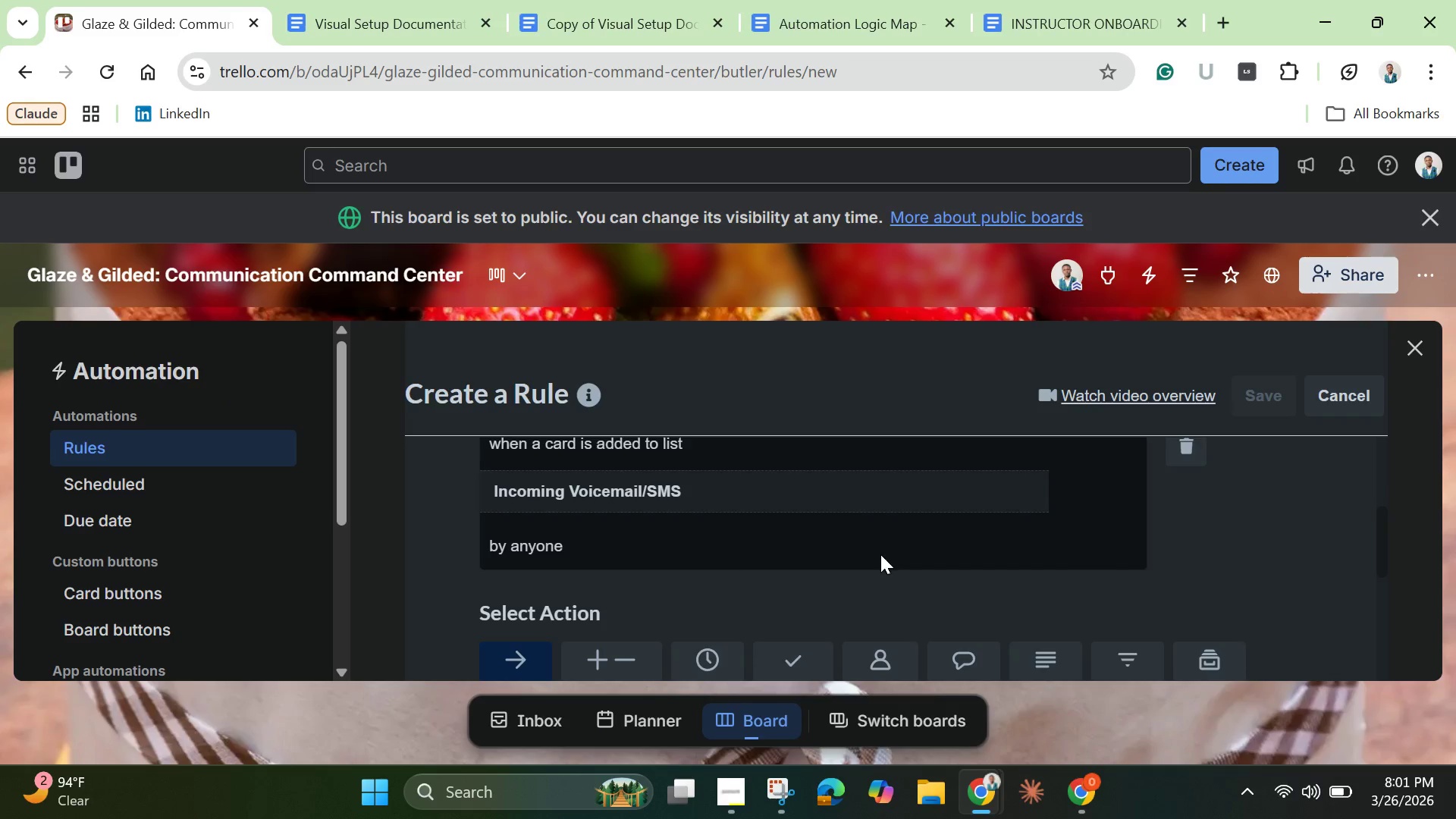 
scroll: coordinate [880, 556], scroll_direction: none, amount: 0.0
 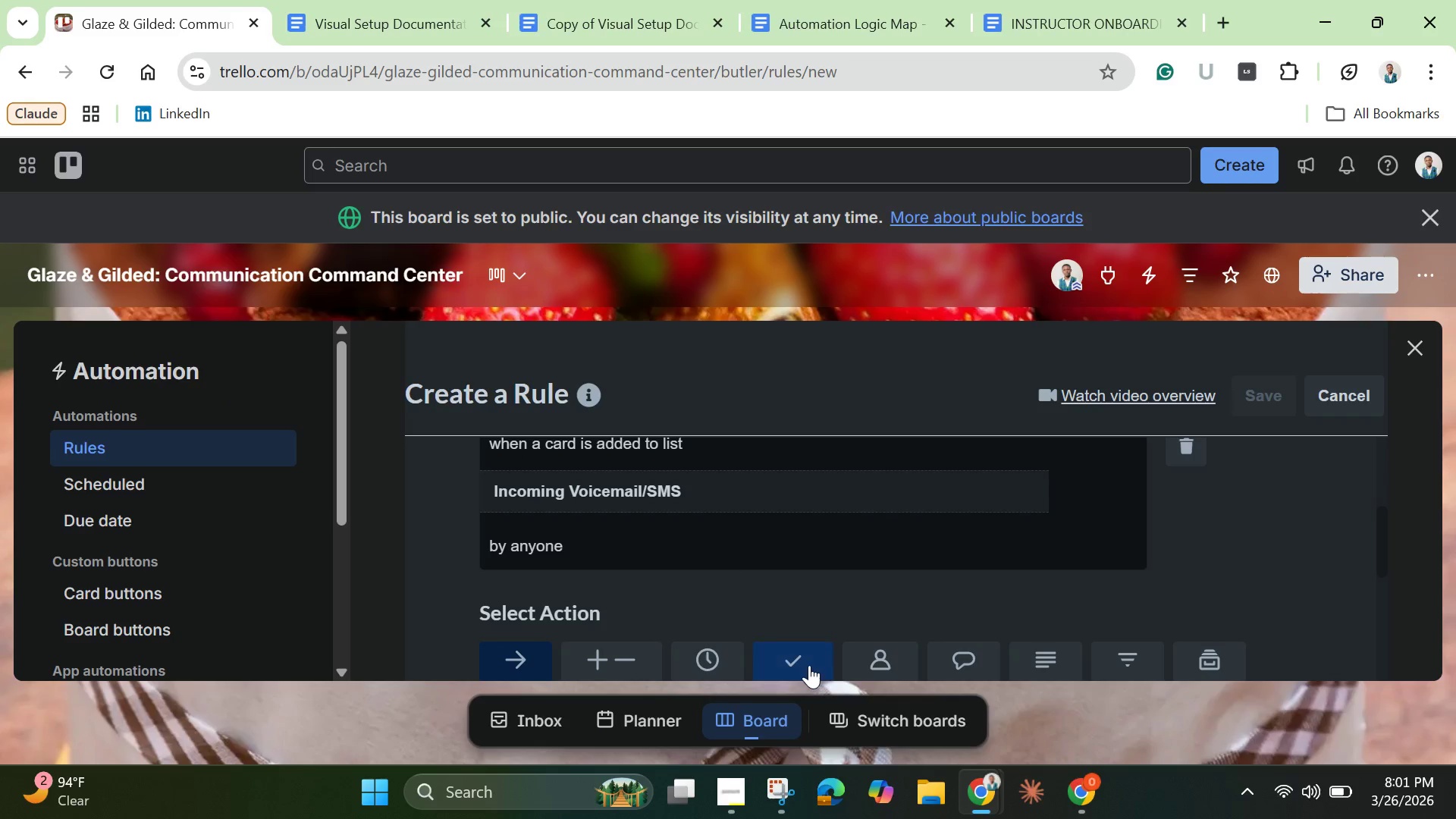 
left_click([802, 665])
 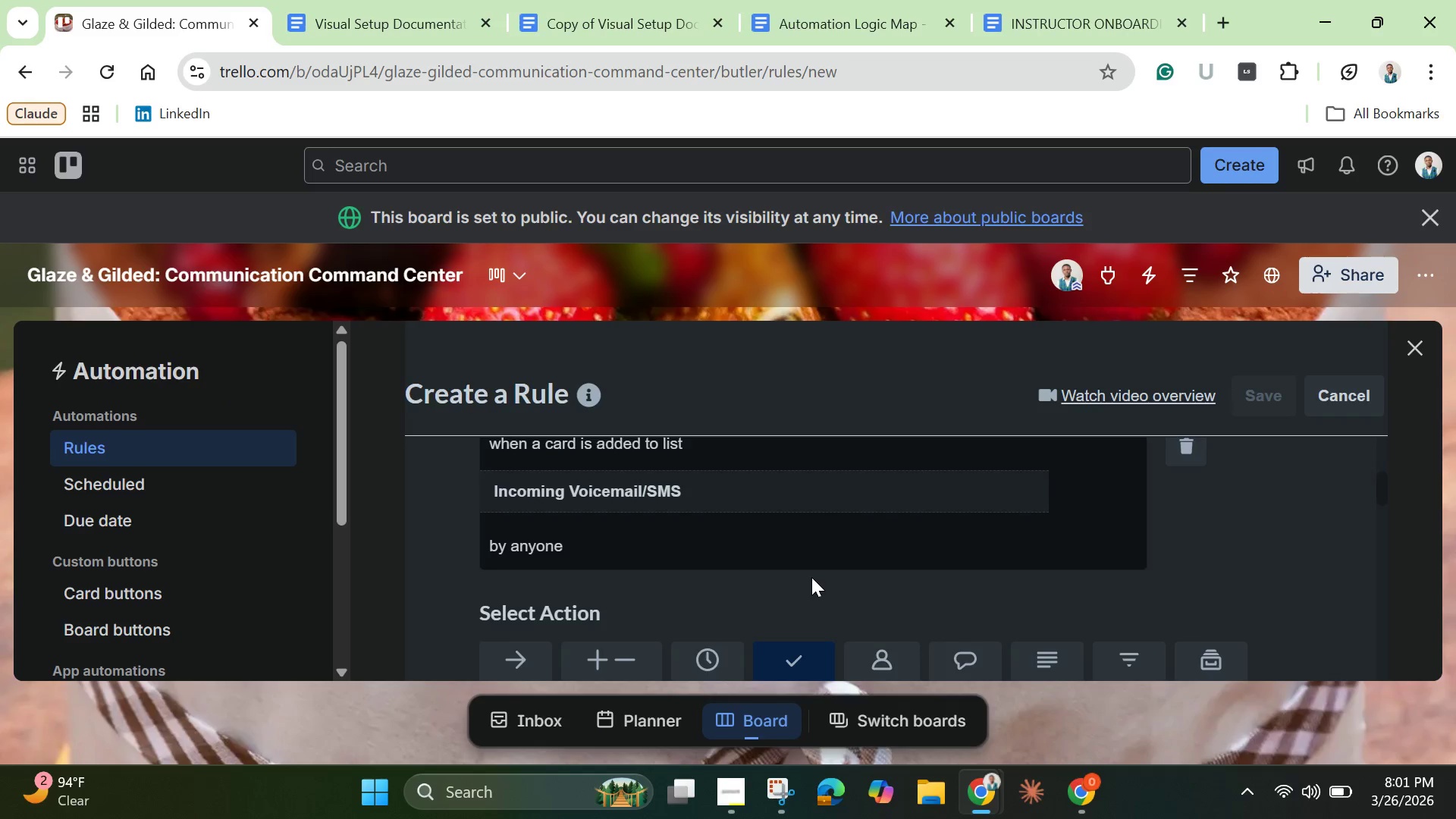 
scroll: coordinate [811, 577], scroll_direction: down, amount: 2.0
 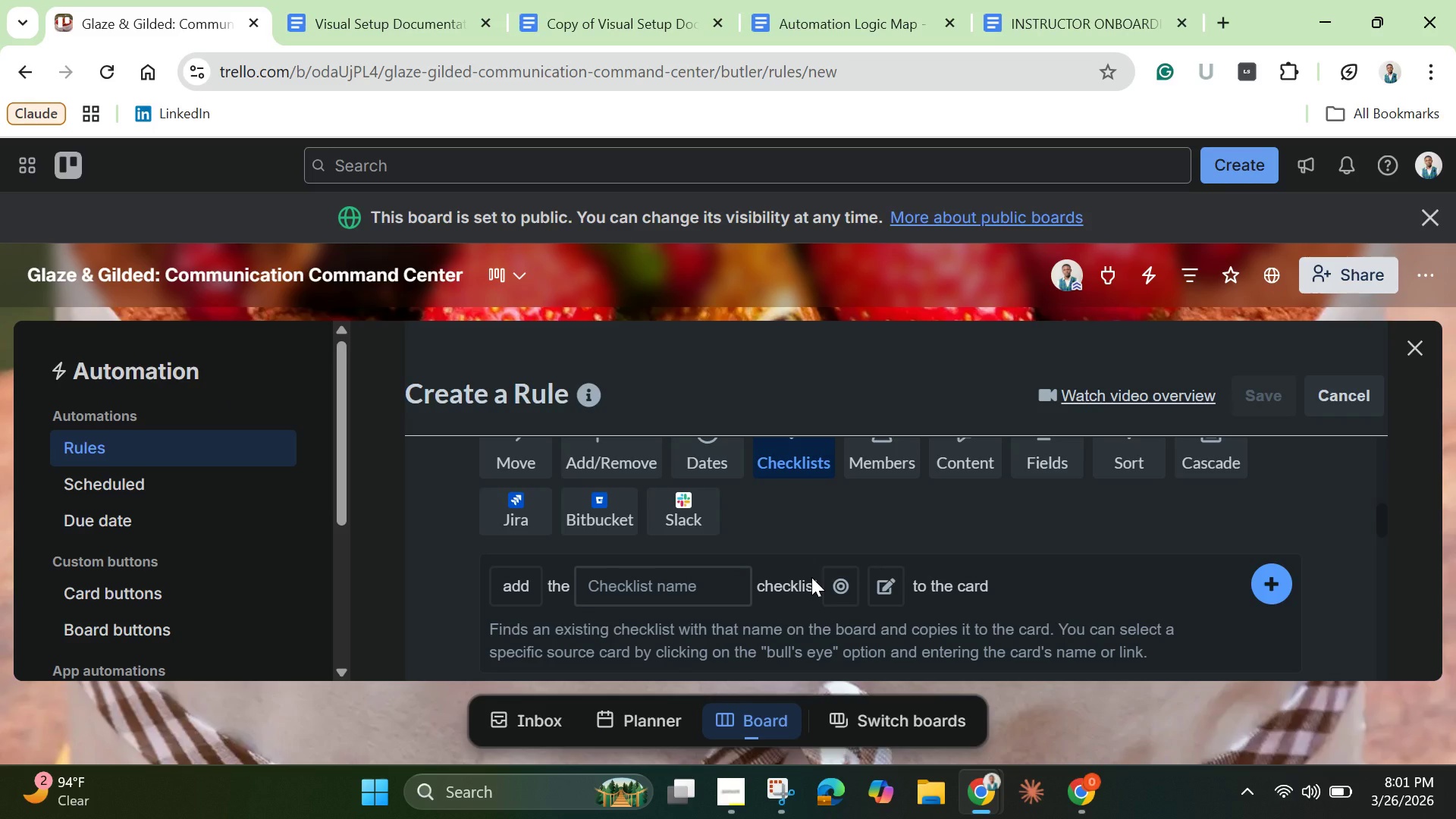 
wait(8.09)
 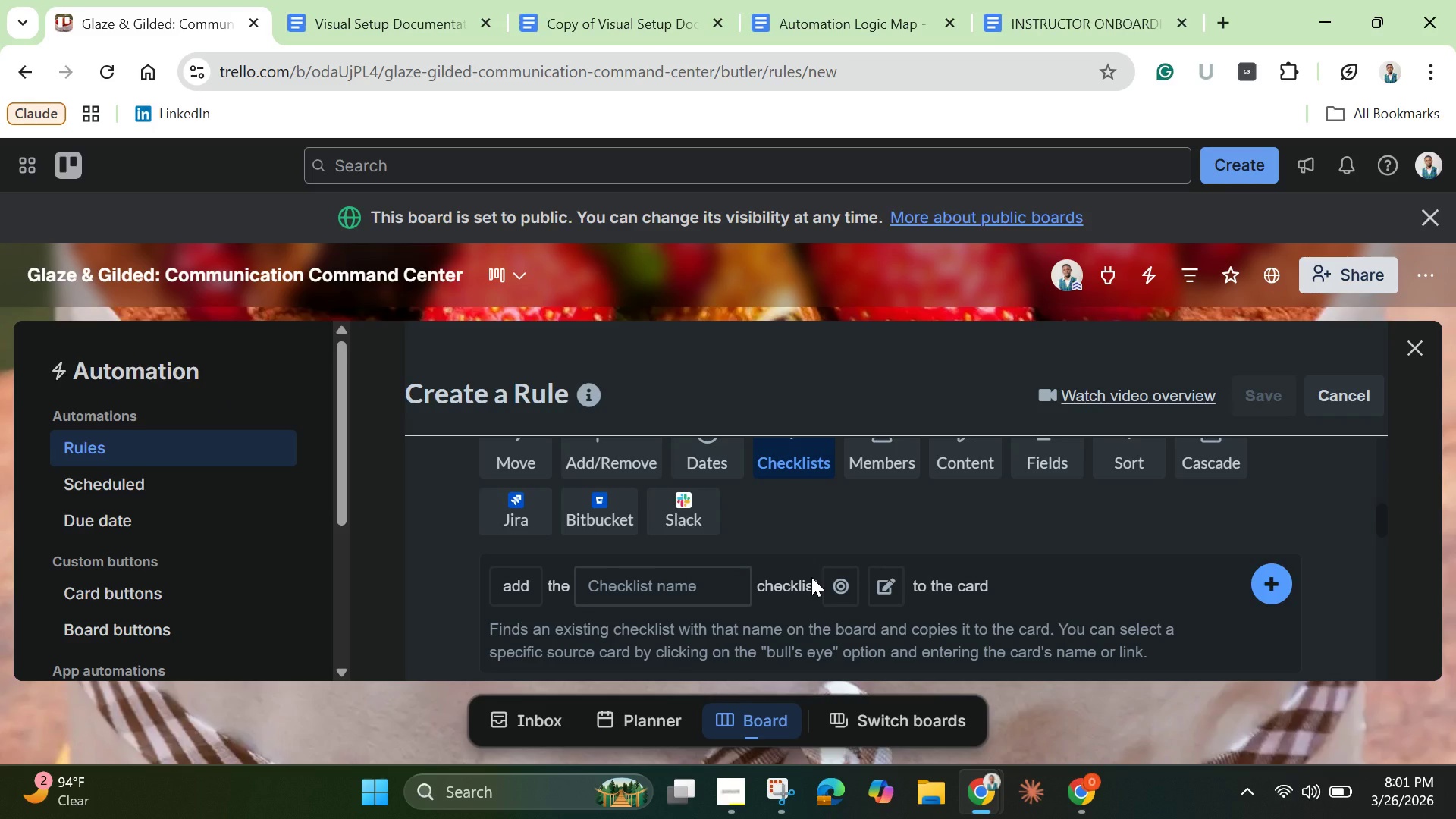 
scroll: coordinate [811, 577], scroll_direction: down, amount: 1.0
 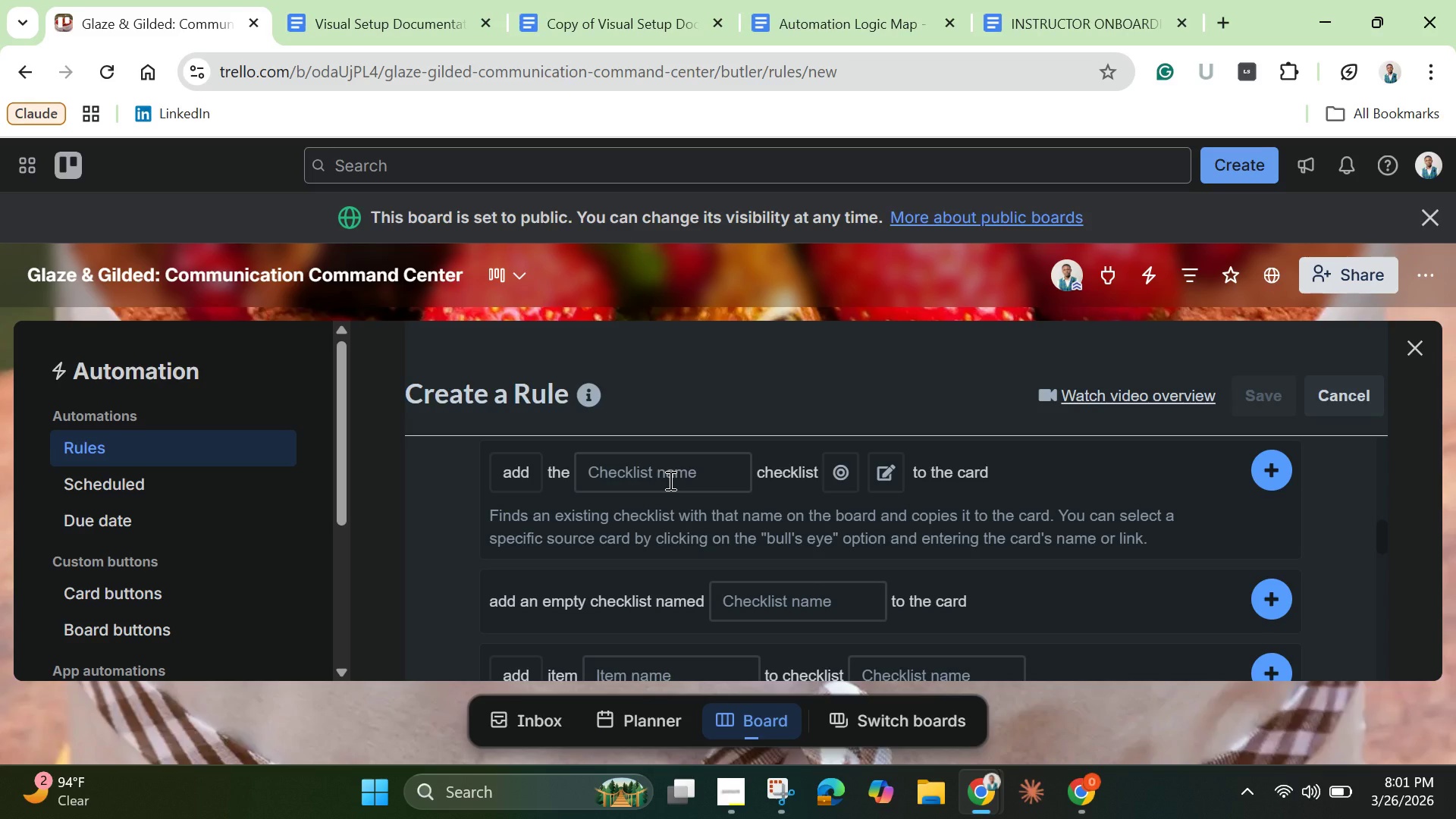 
wait(15.99)
 